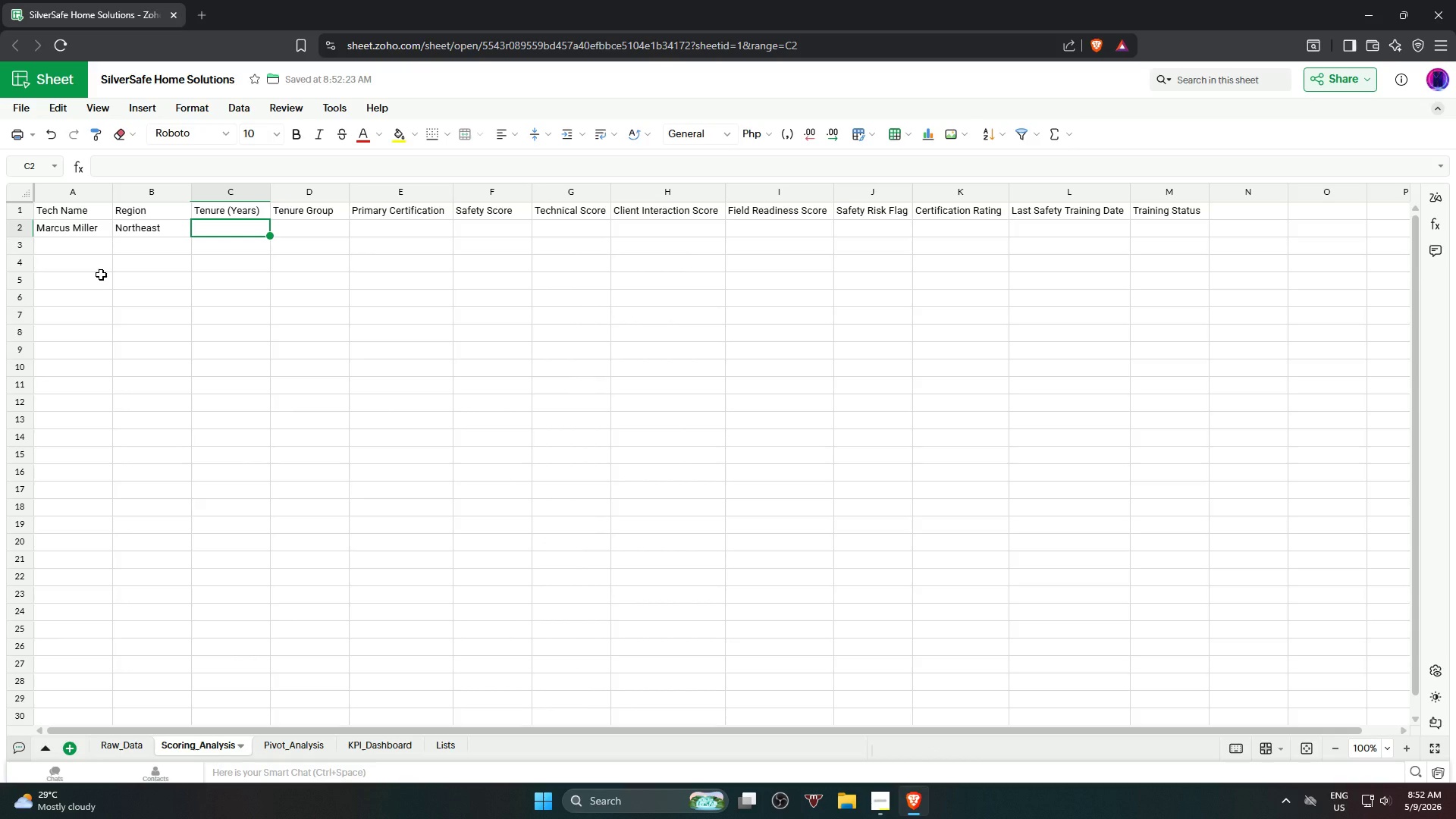 
wait(5.02)
 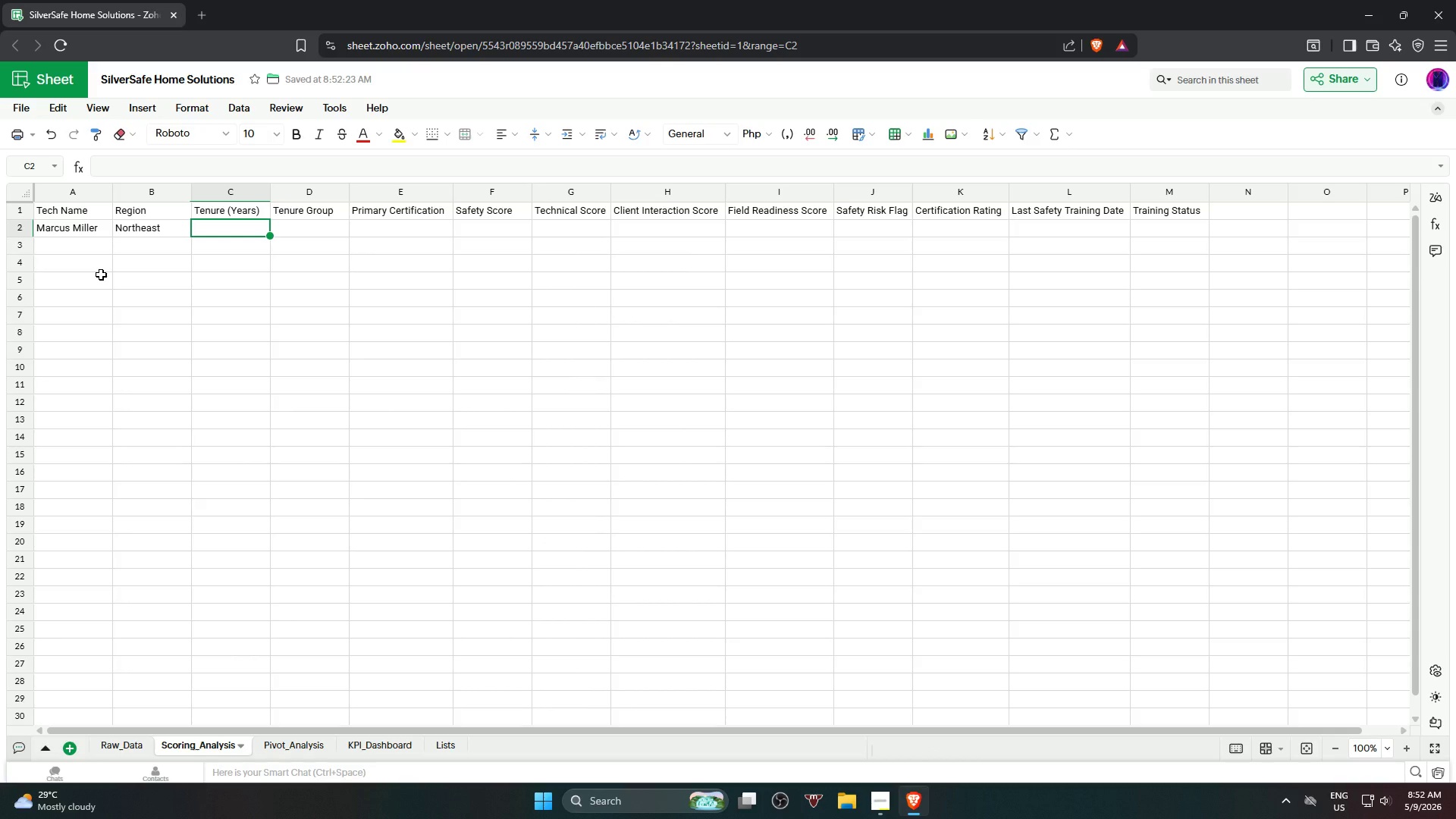 
key(Equal)
 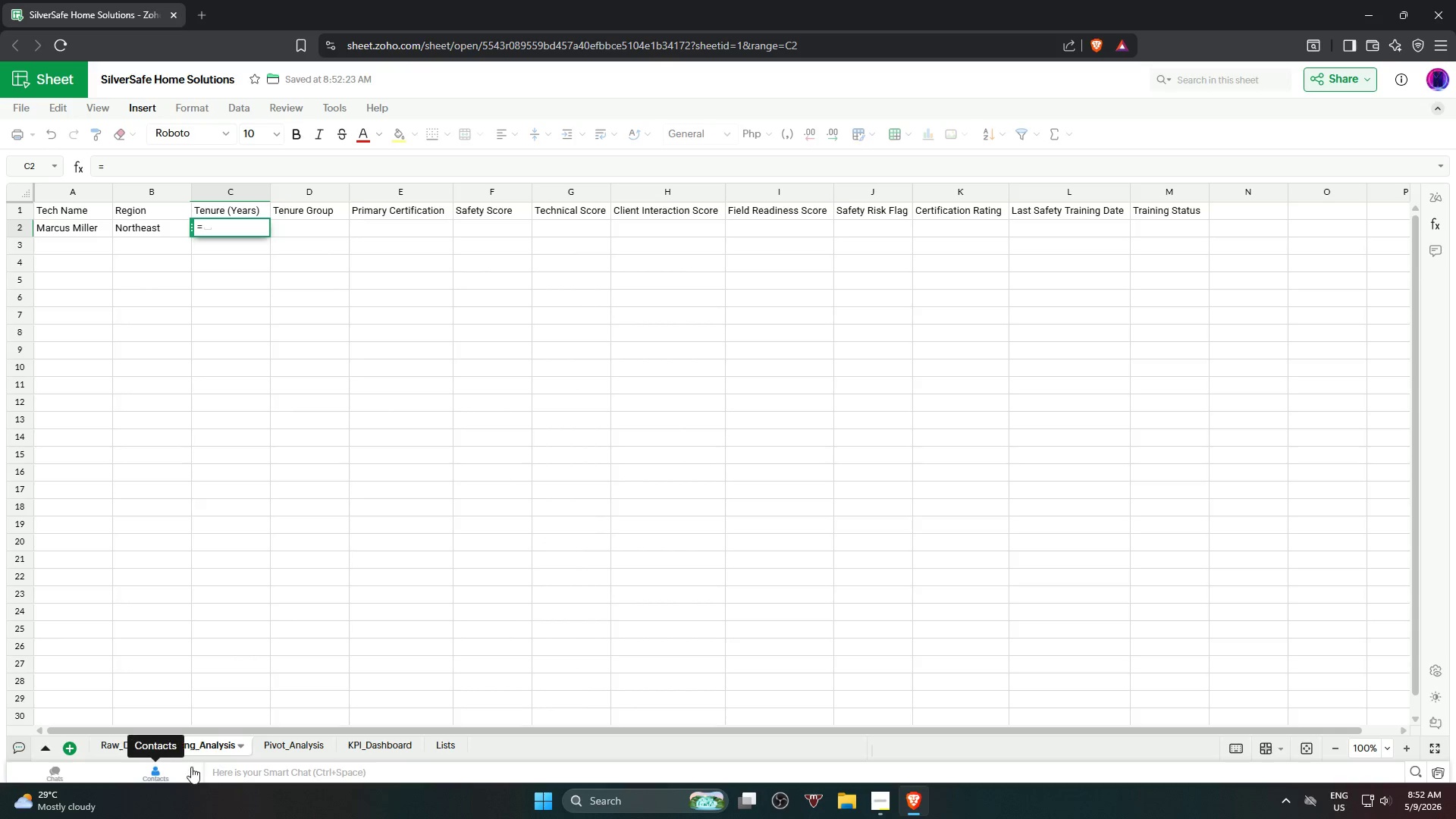 
left_click([120, 750])
 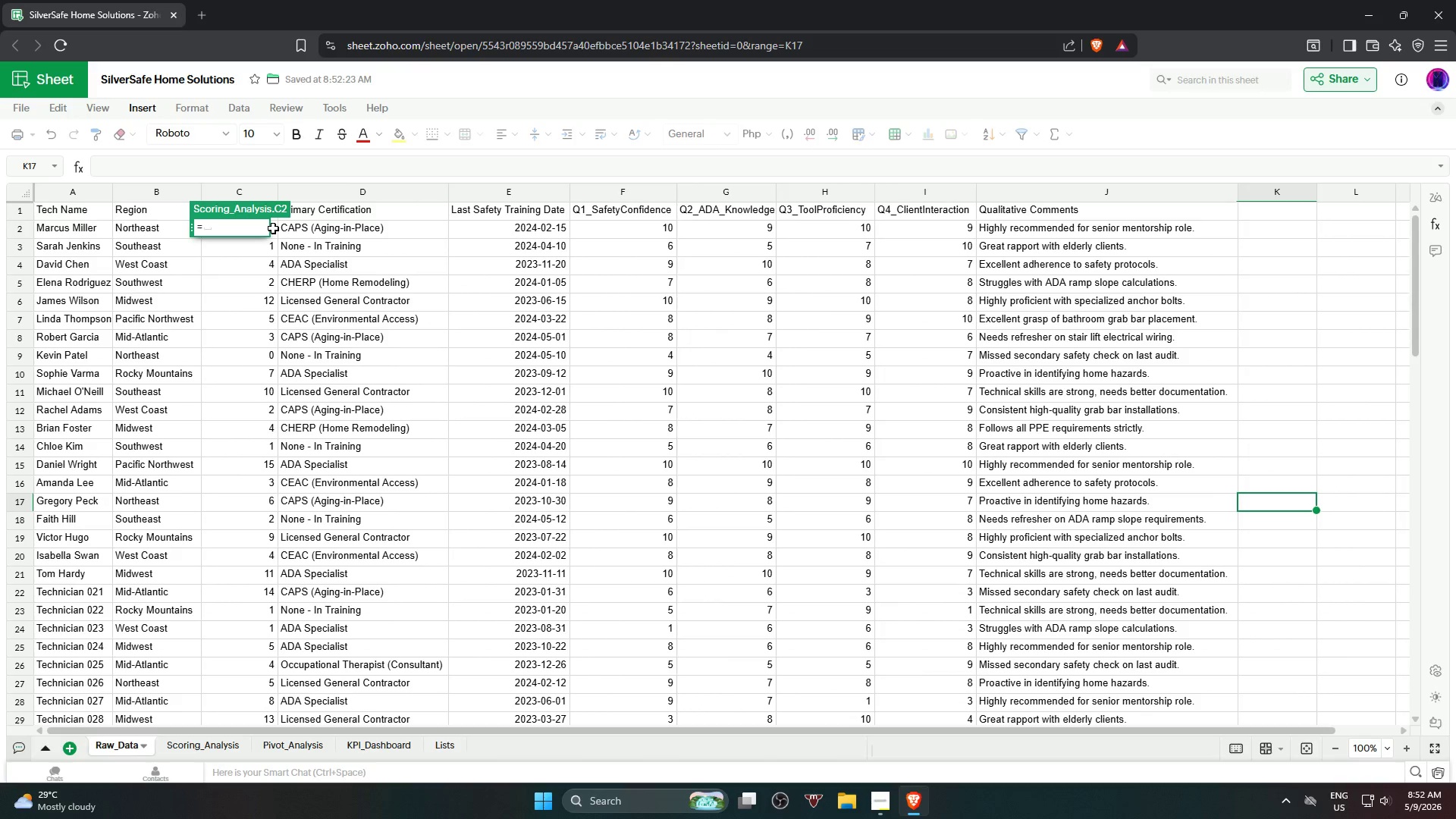 
left_click([273, 228])
 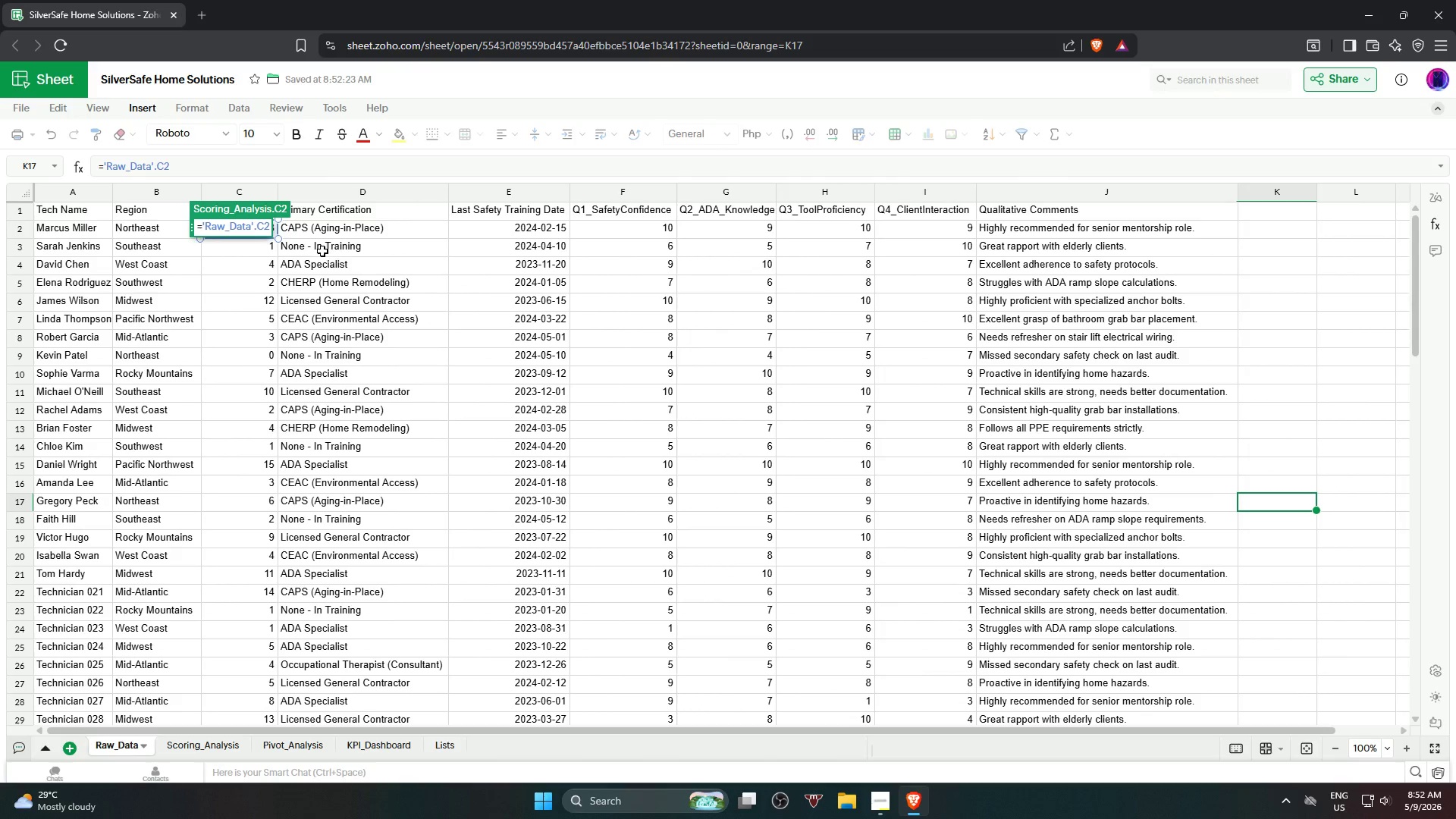 
key(NumpadEnter)
 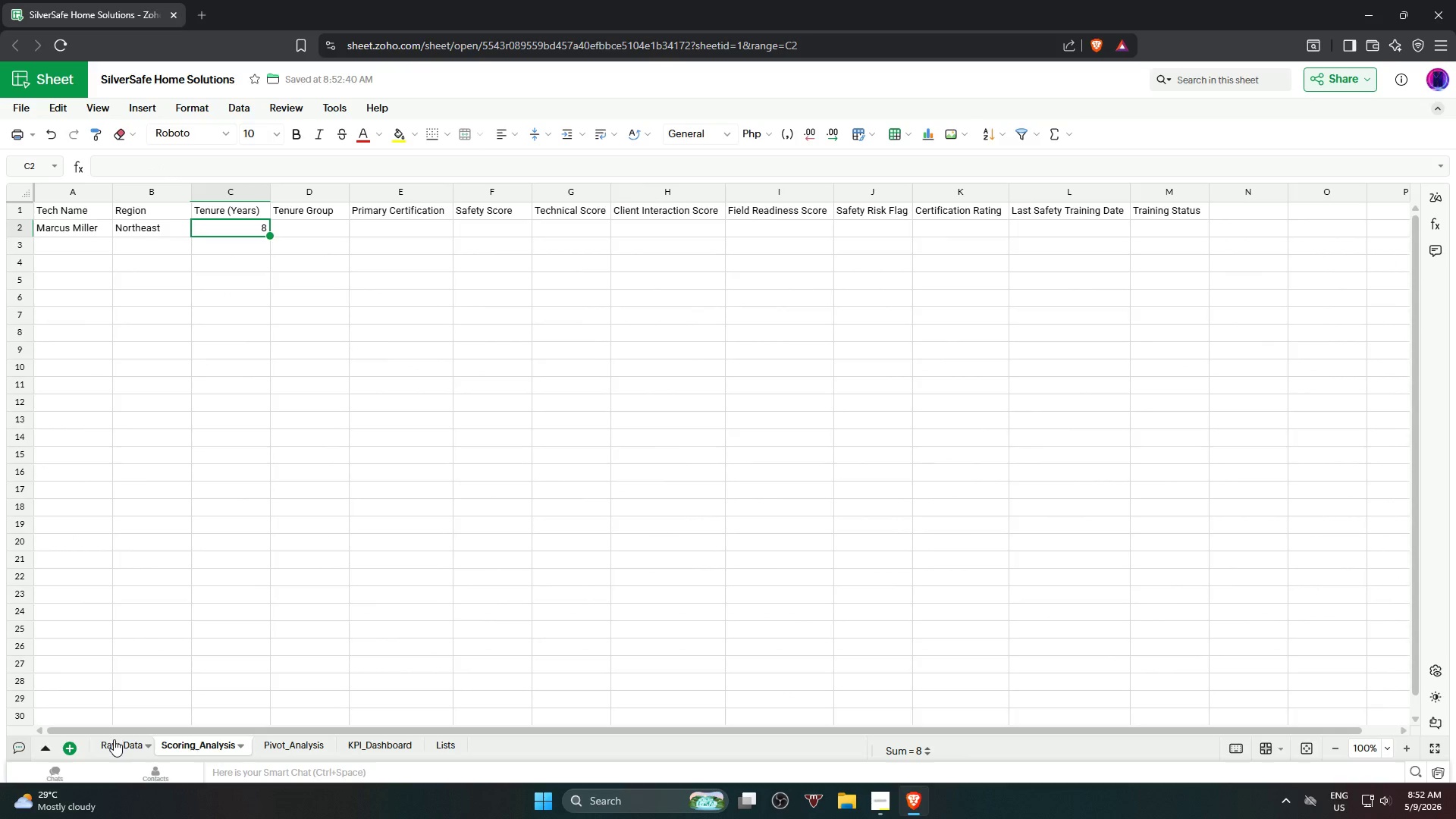 
wait(5.94)
 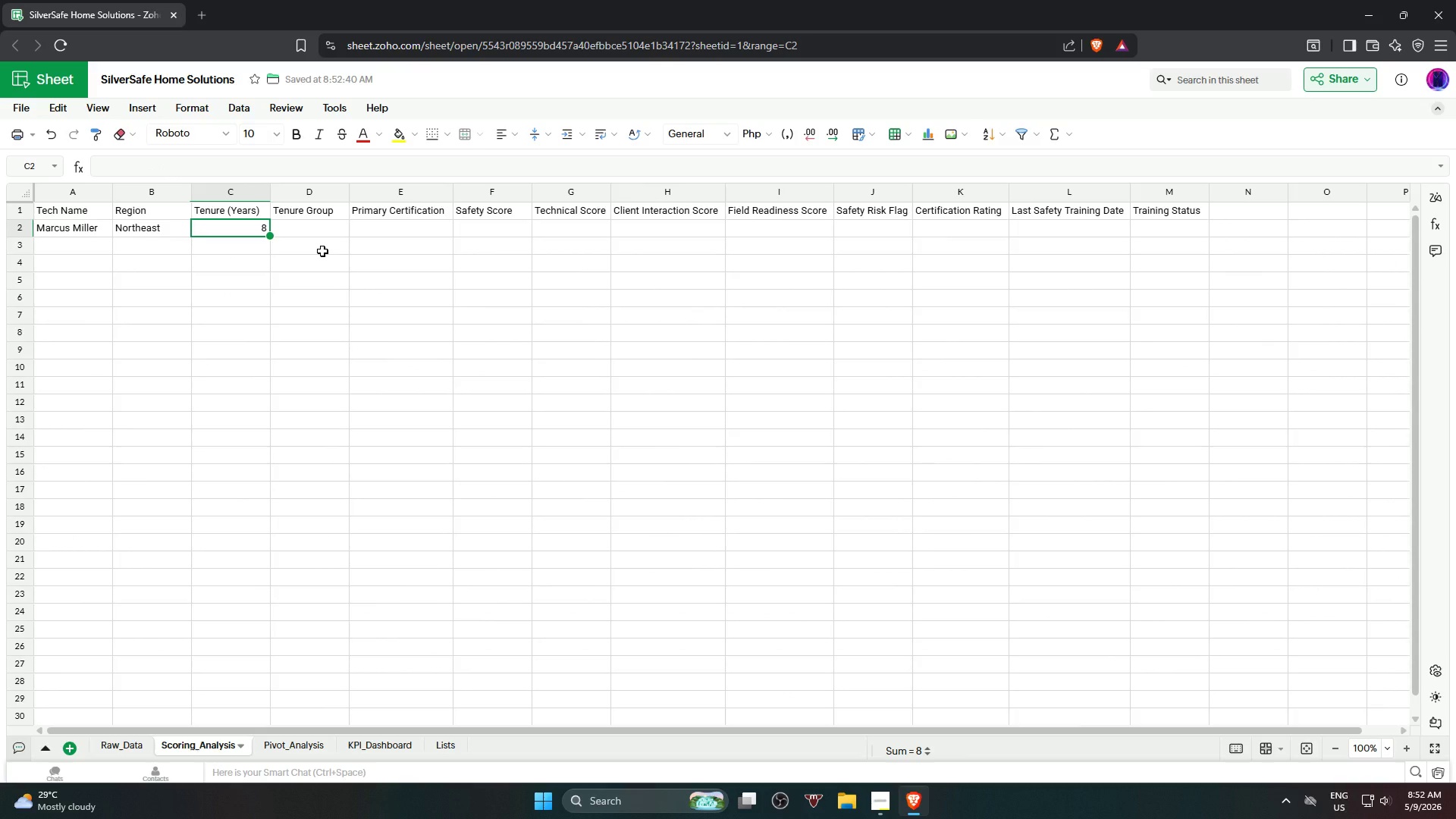 
left_click([114, 739])
 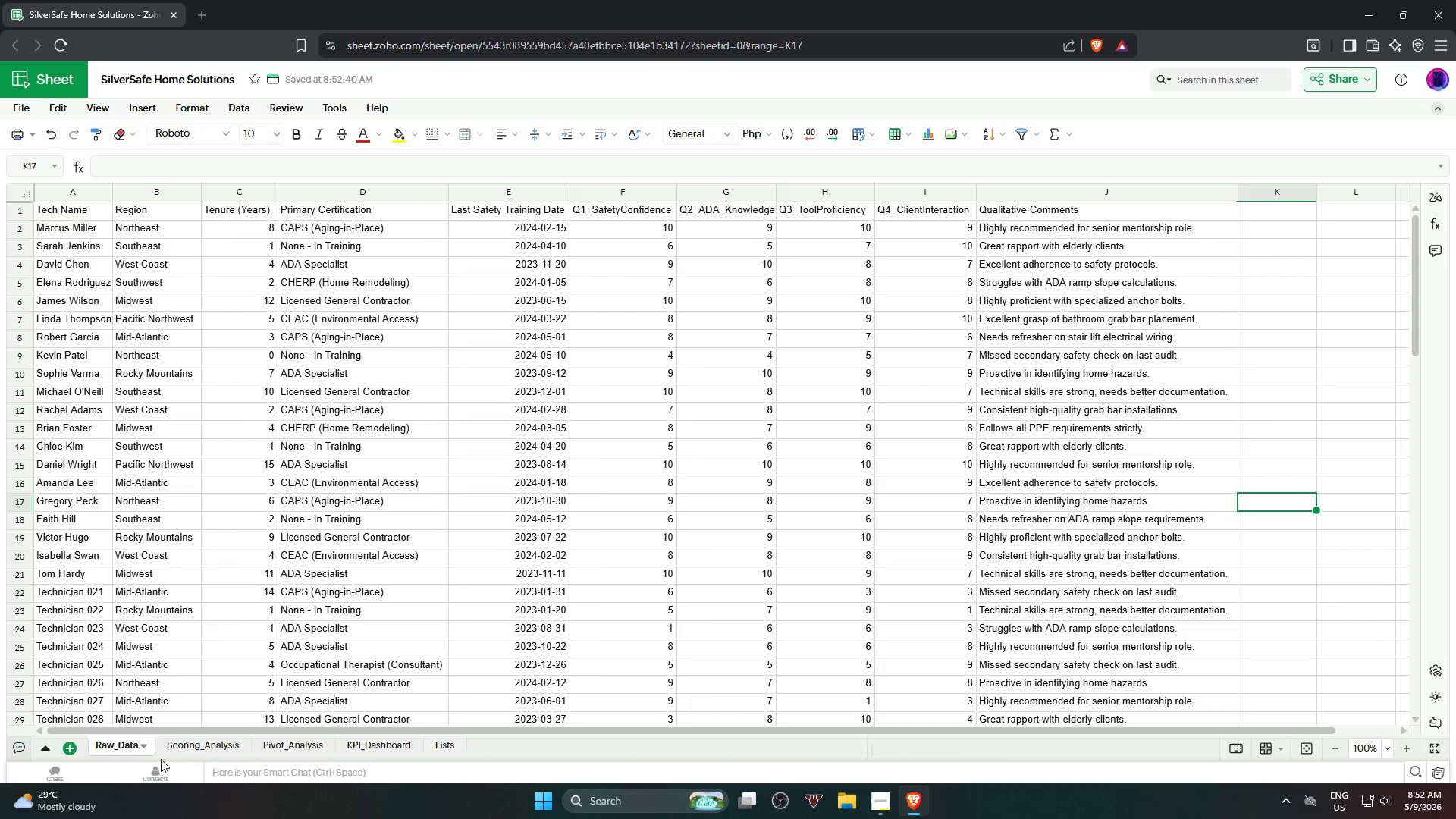 
left_click([198, 747])
 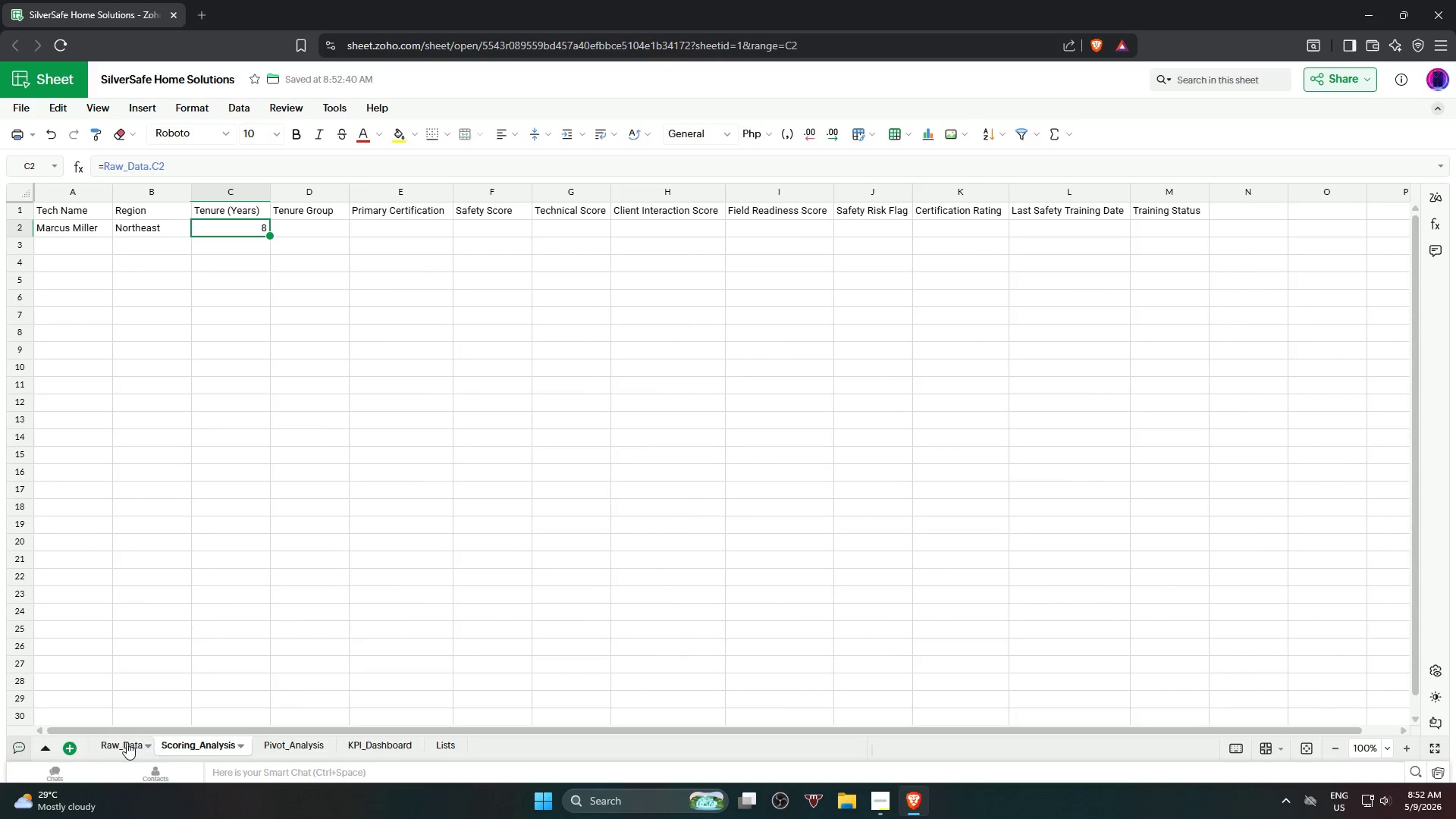 
left_click([121, 742])
 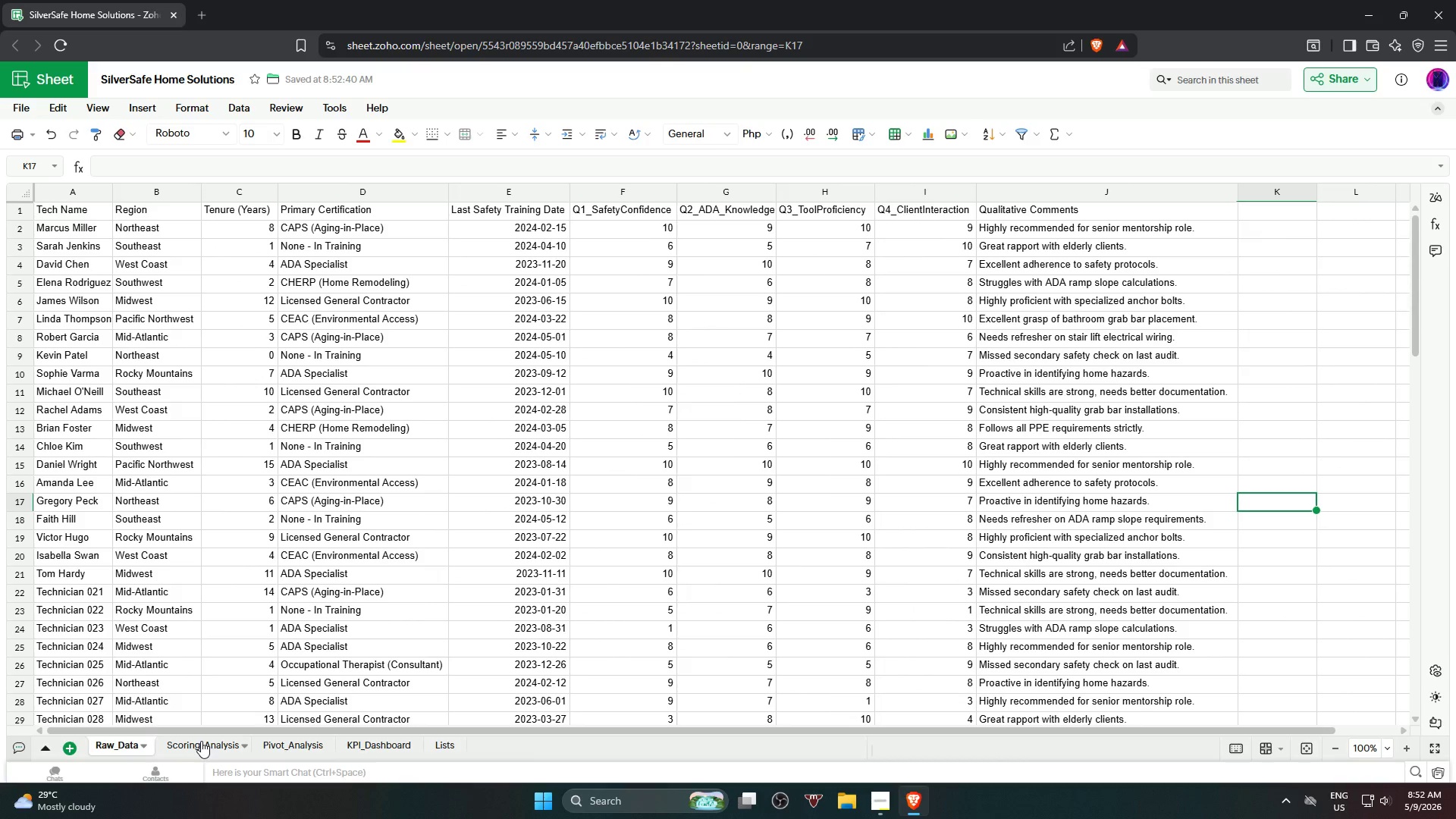 
left_click([202, 745])
 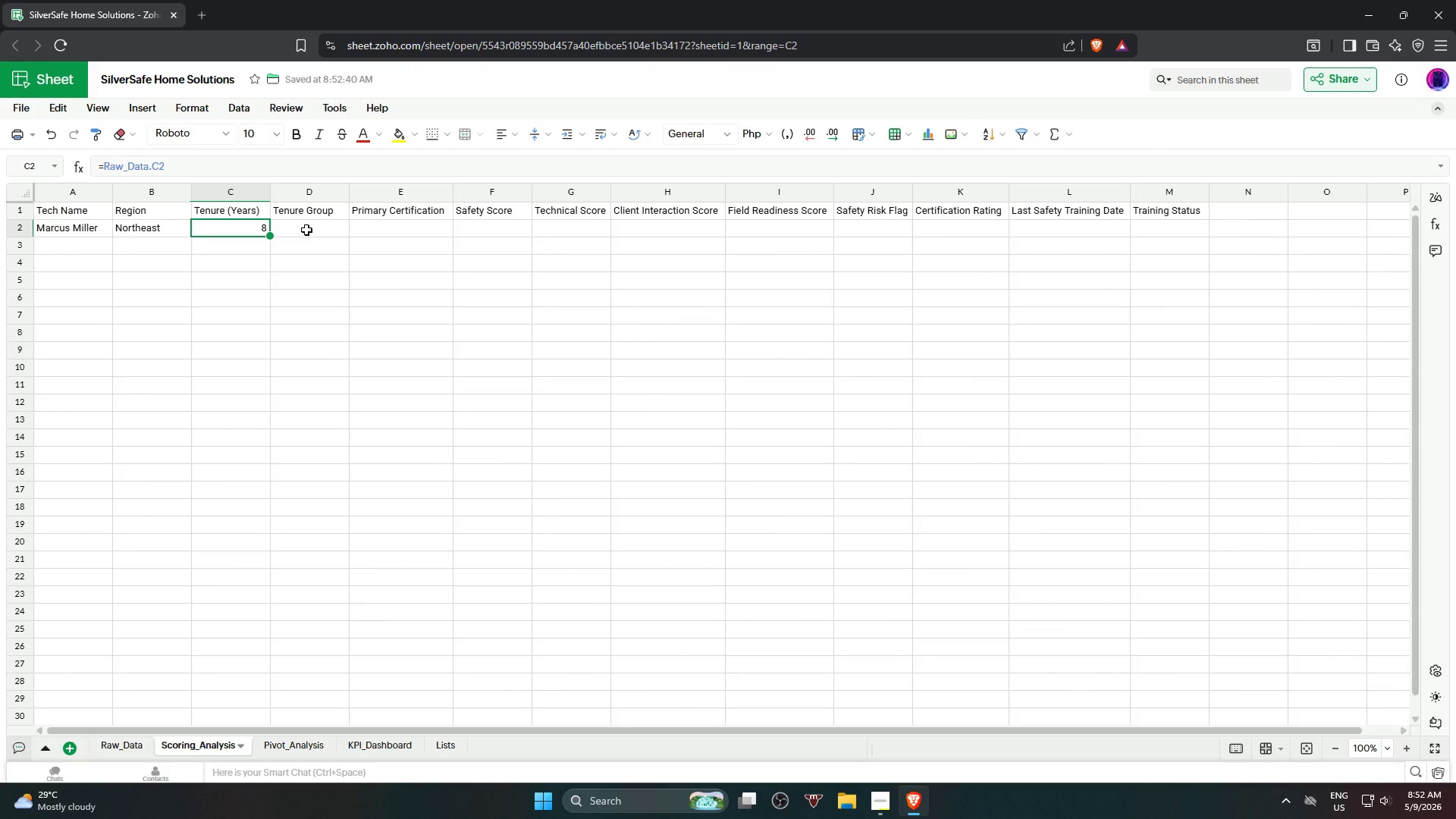 
wait(5.31)
 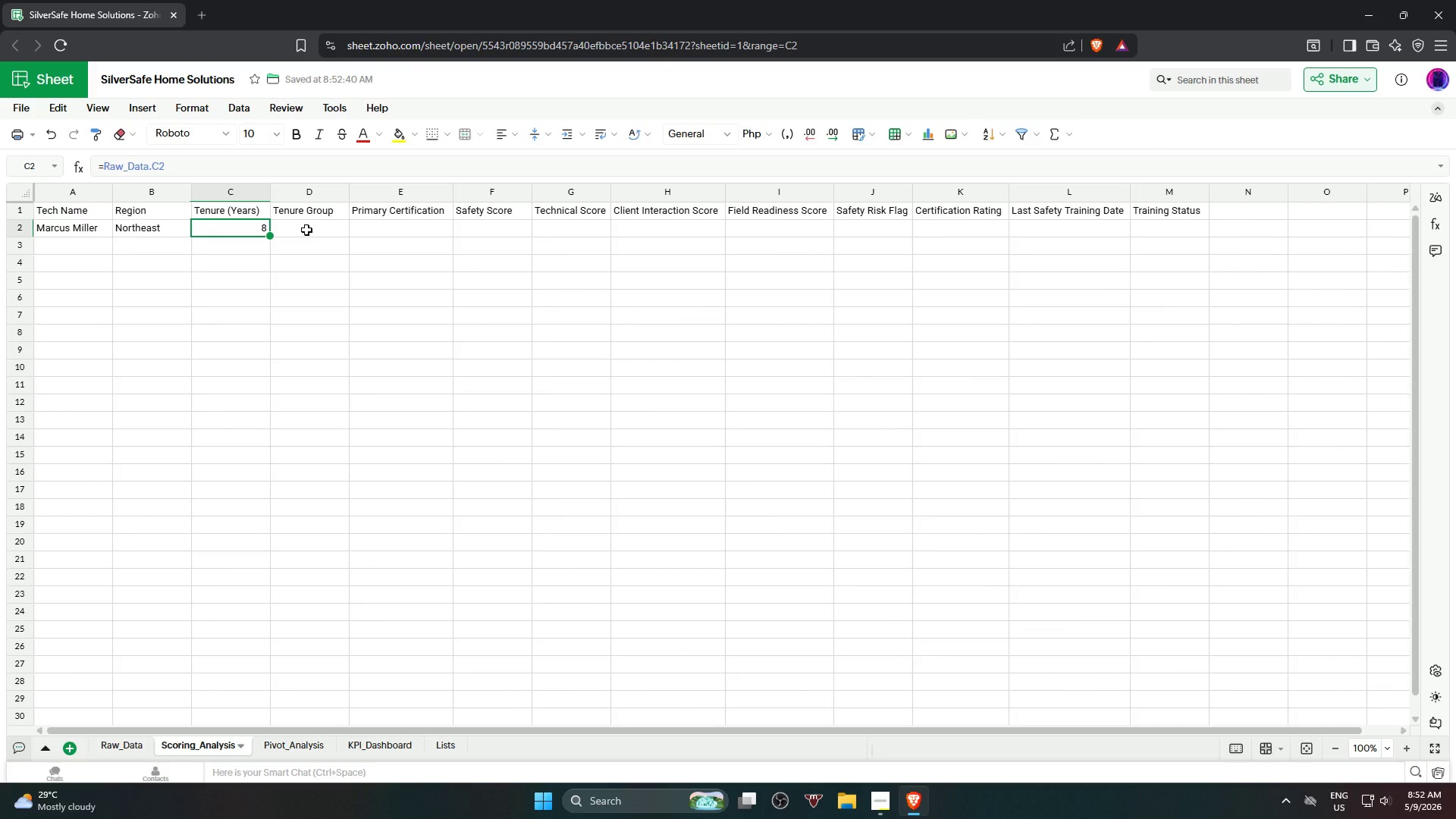 
left_click([400, 232])
 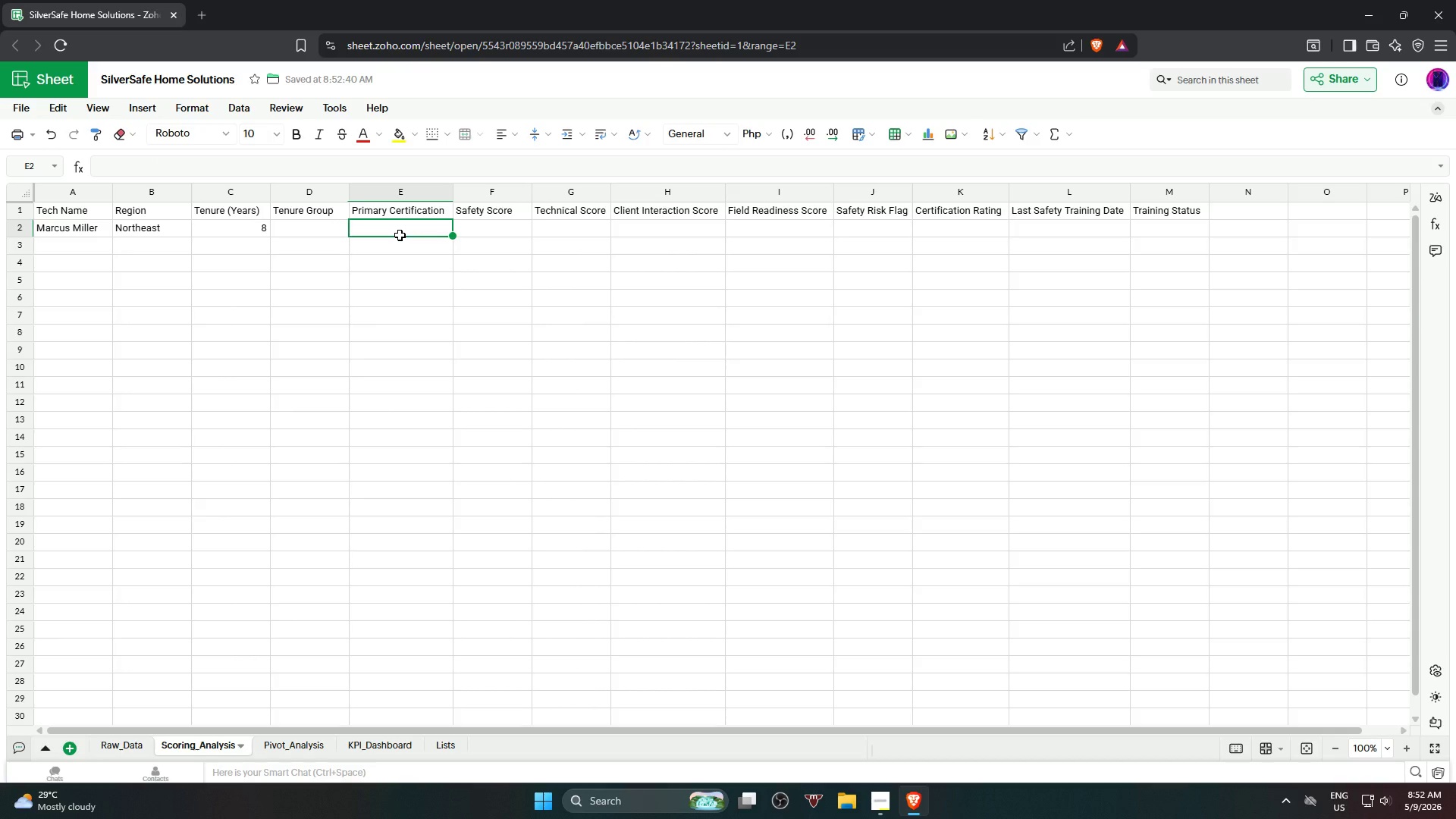 
key(Equal)
 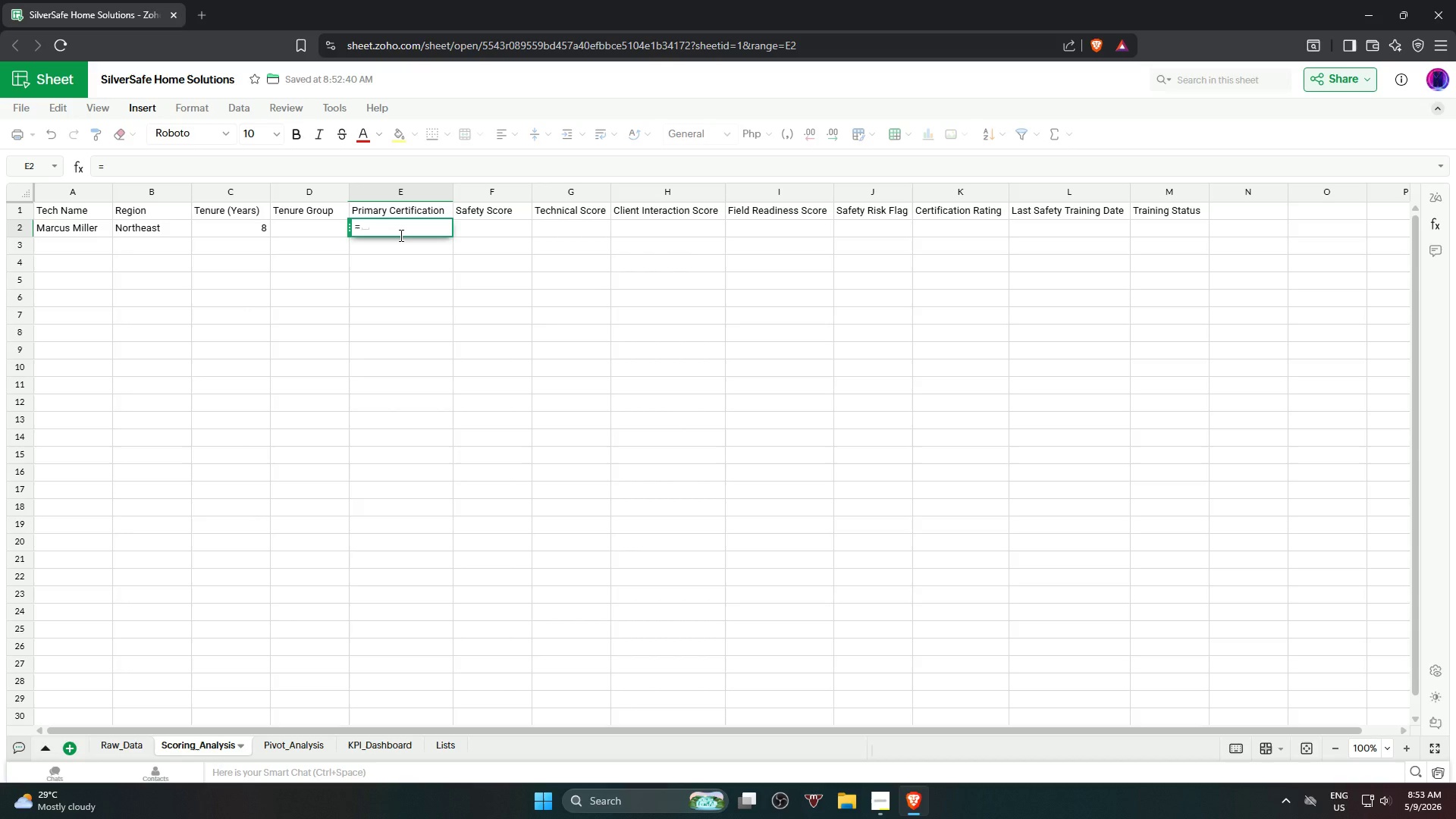 
wait(9.94)
 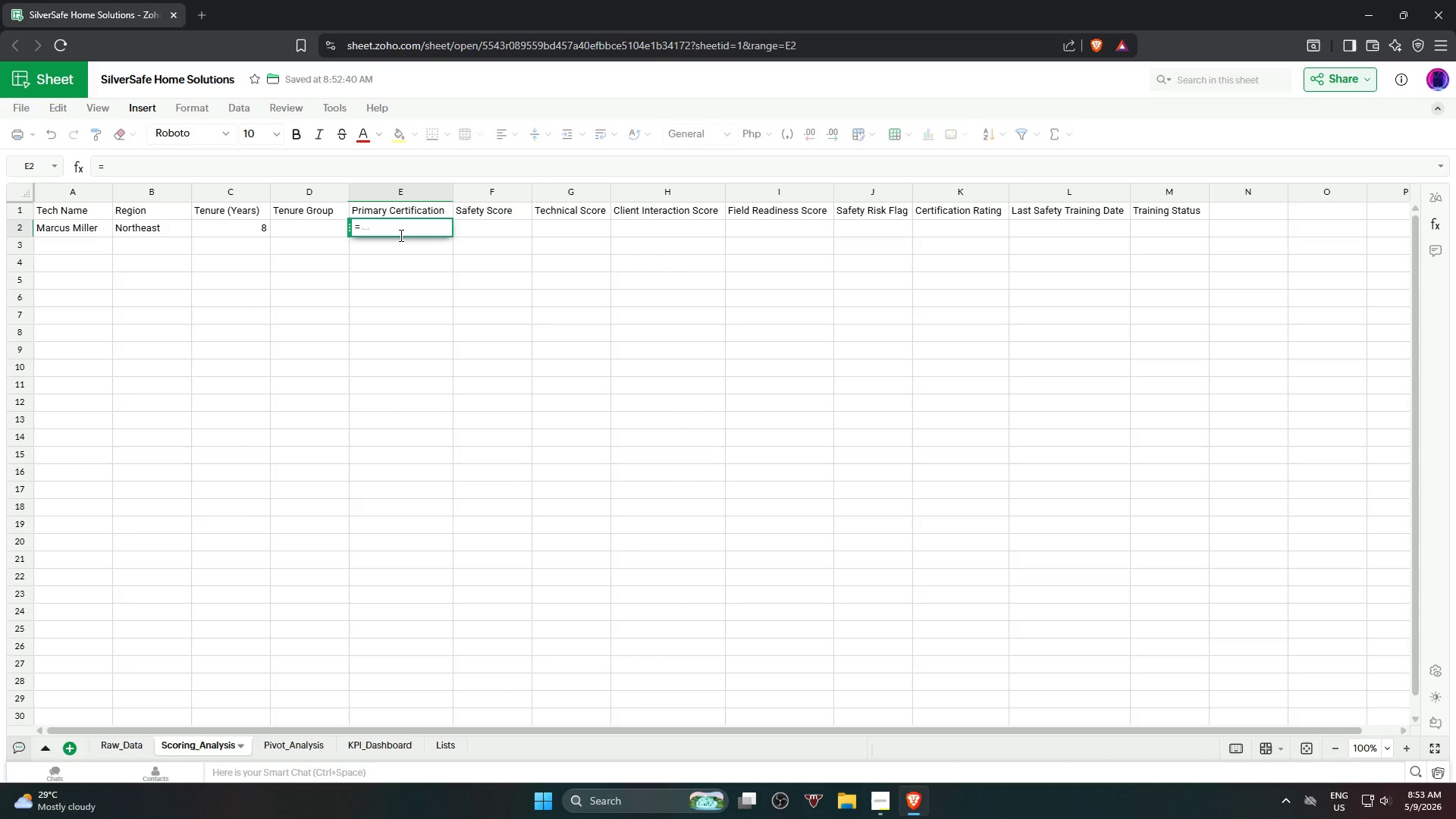 
left_click([307, 231])
 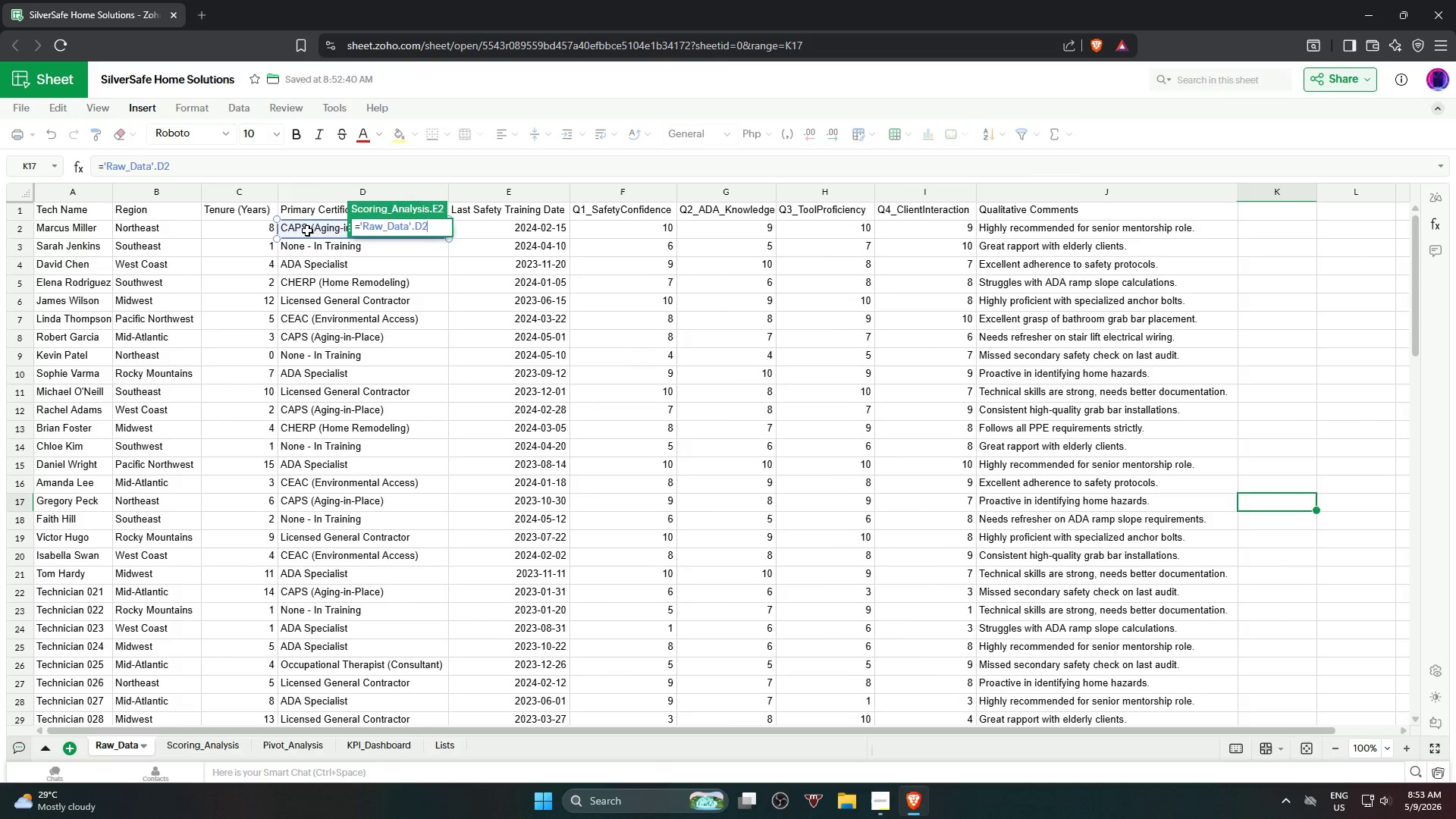 
key(NumpadEnter)
 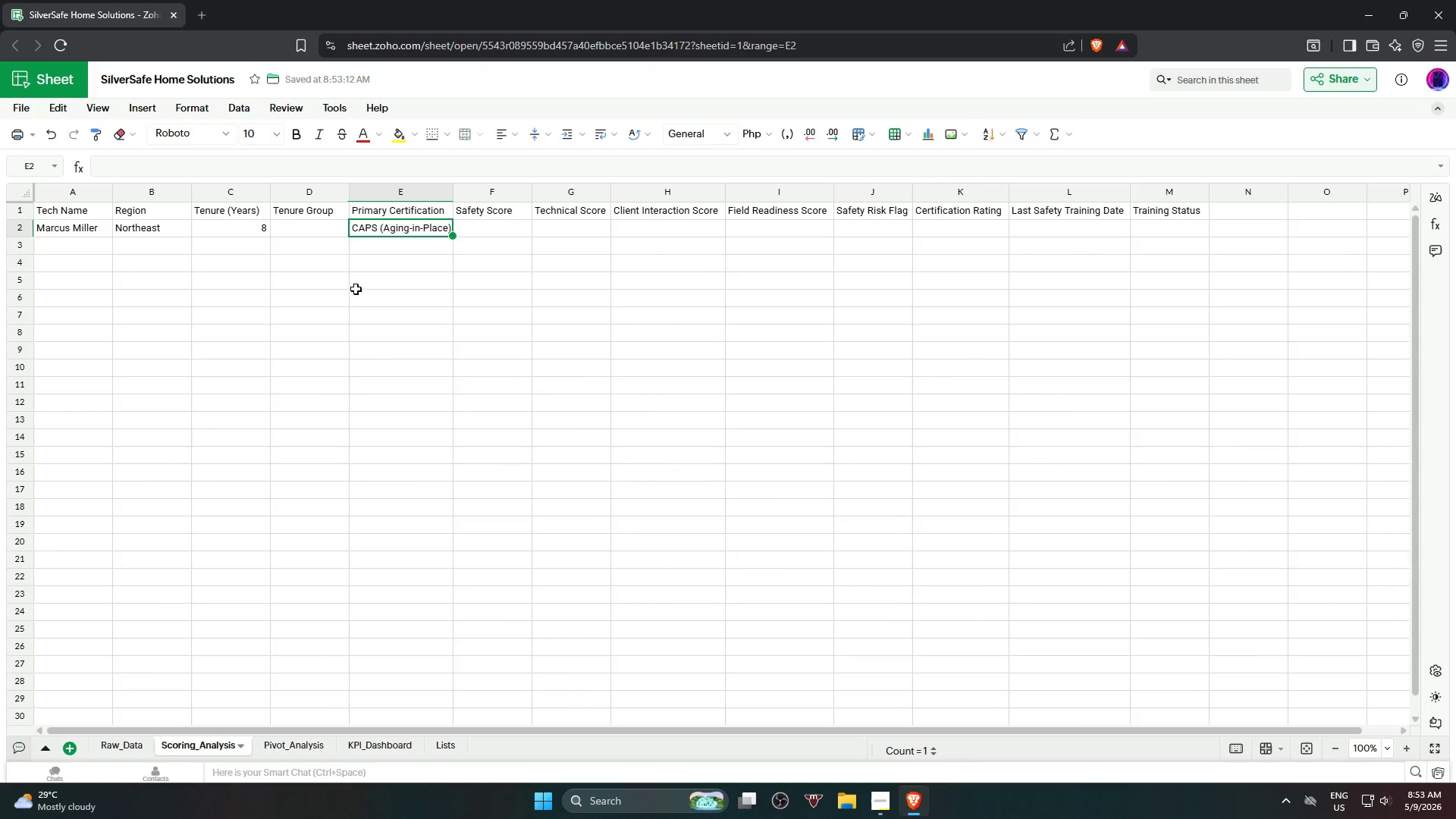 
left_click([411, 228])
 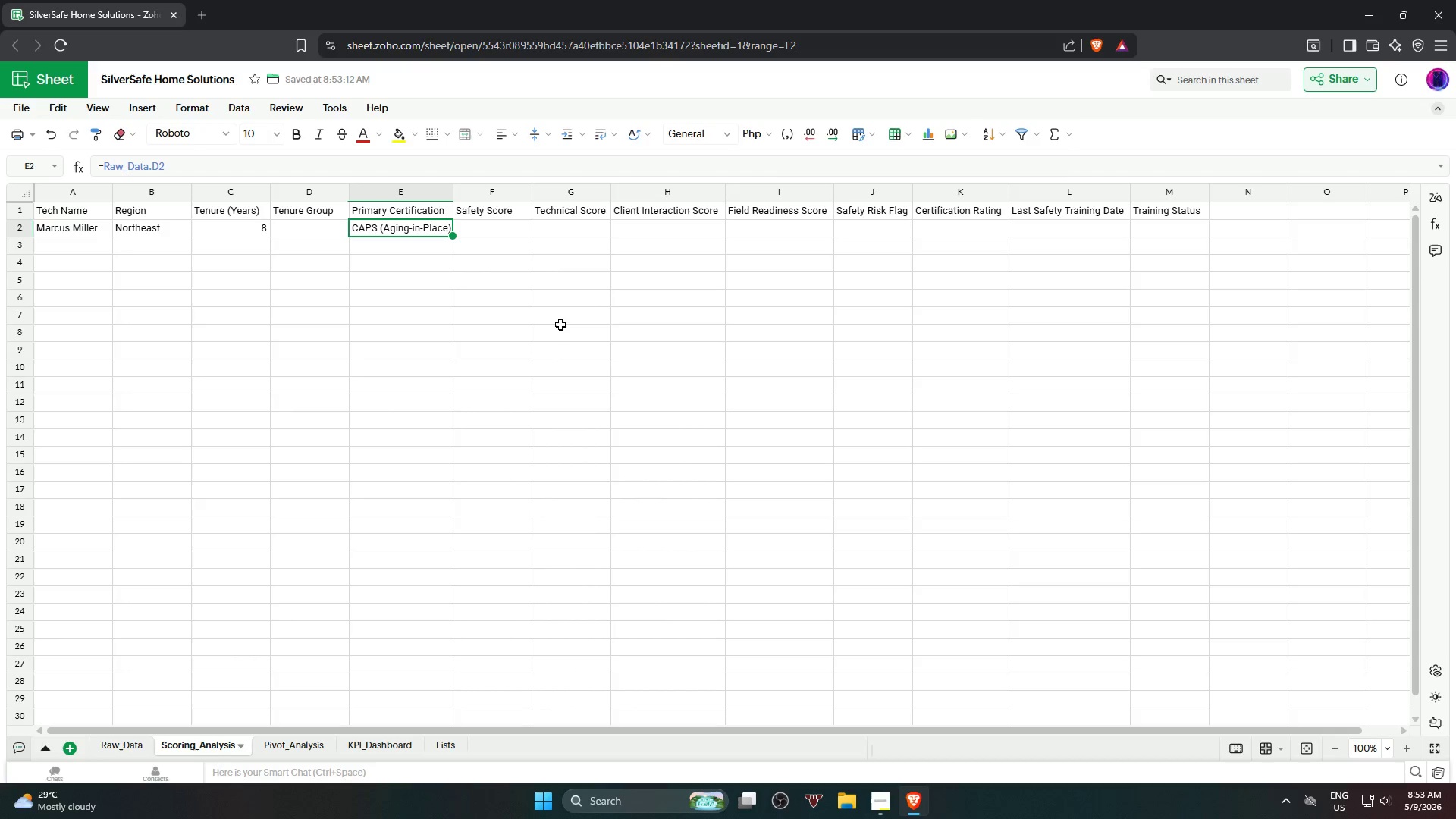 
wait(27.92)
 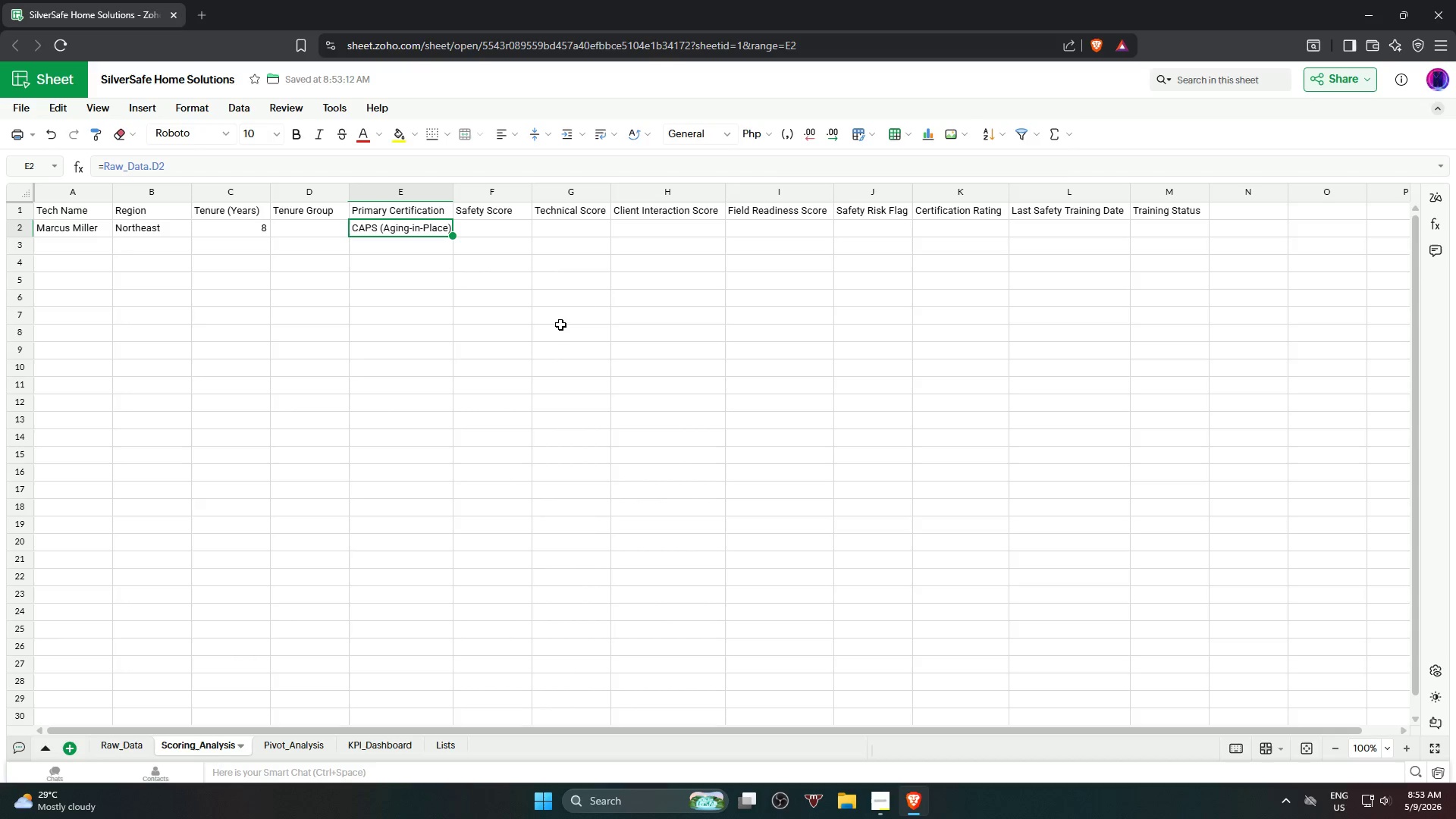 
left_click([1093, 234])
 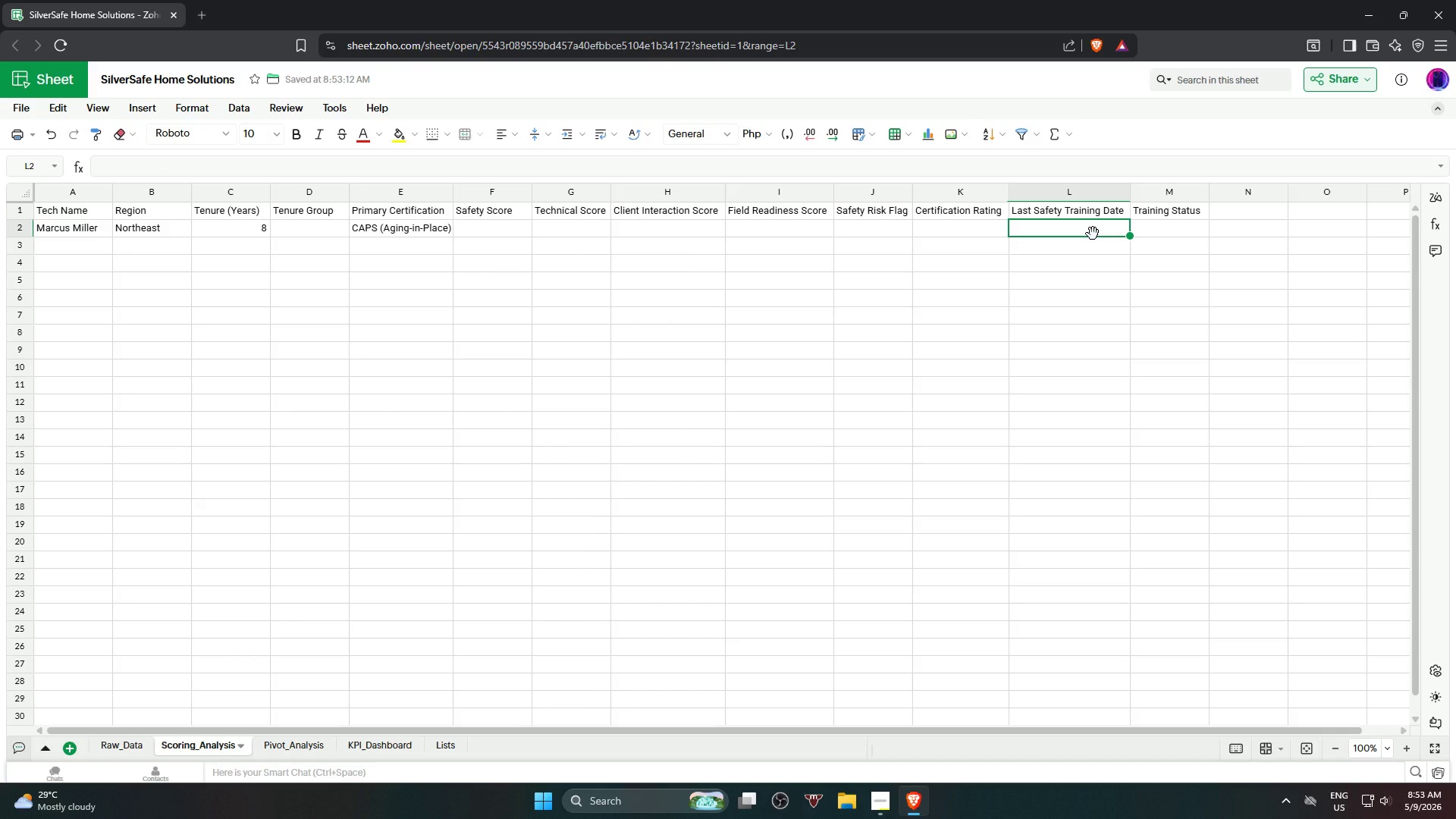 
key(Equal)
 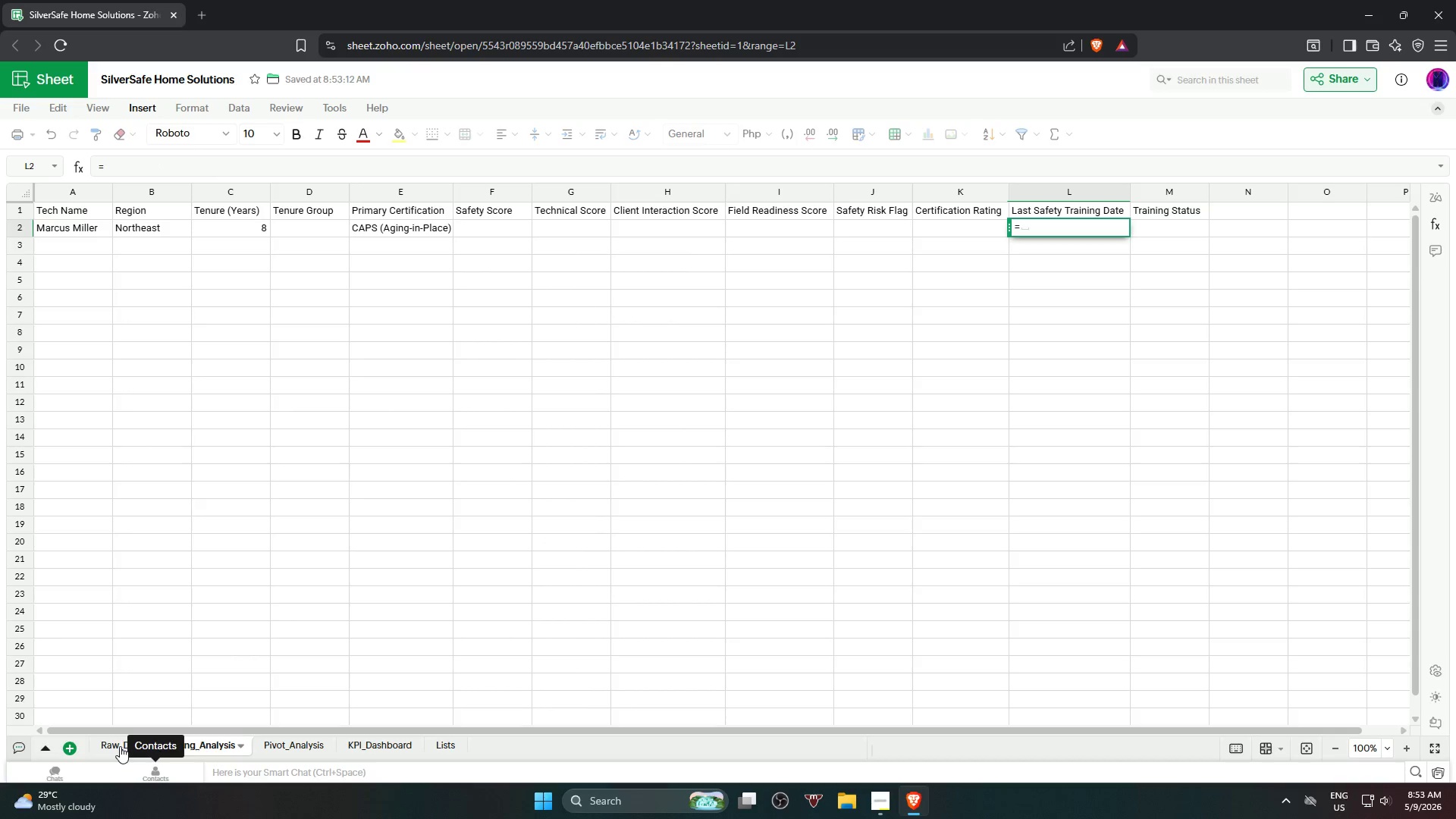 
left_click([115, 745])
 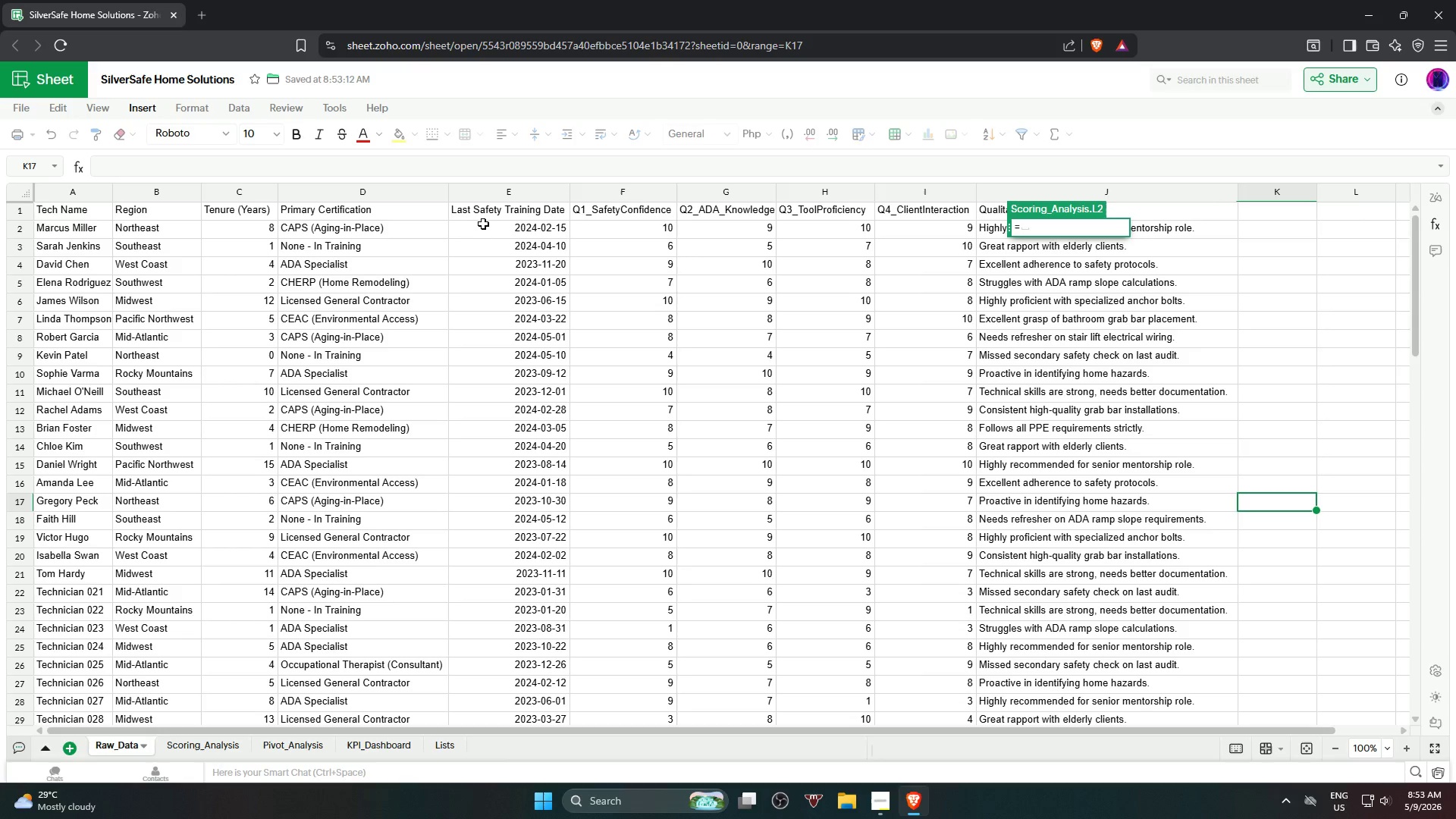 
left_click([492, 228])
 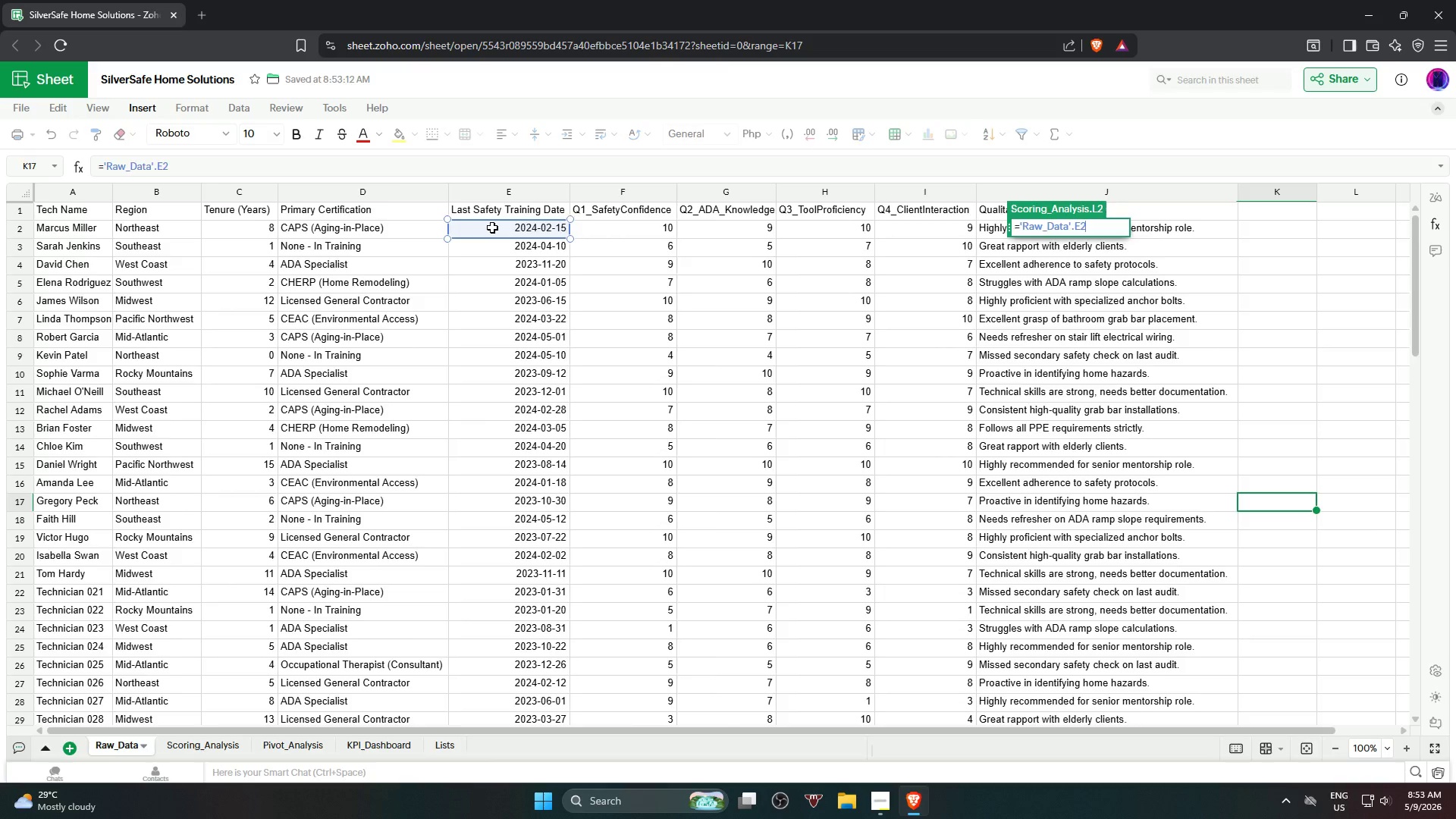 
key(NumpadEnter)
 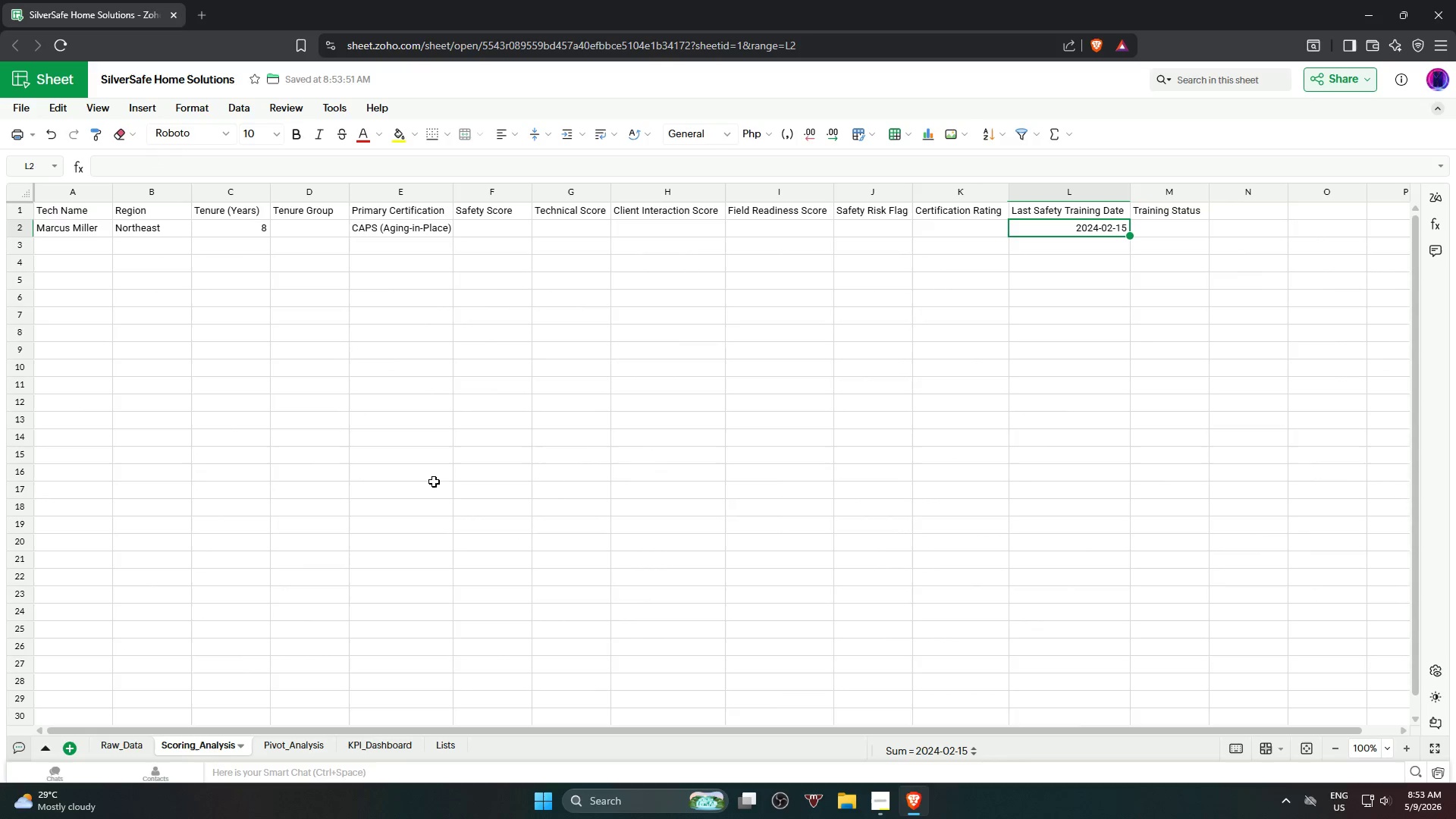 
left_click([111, 752])
 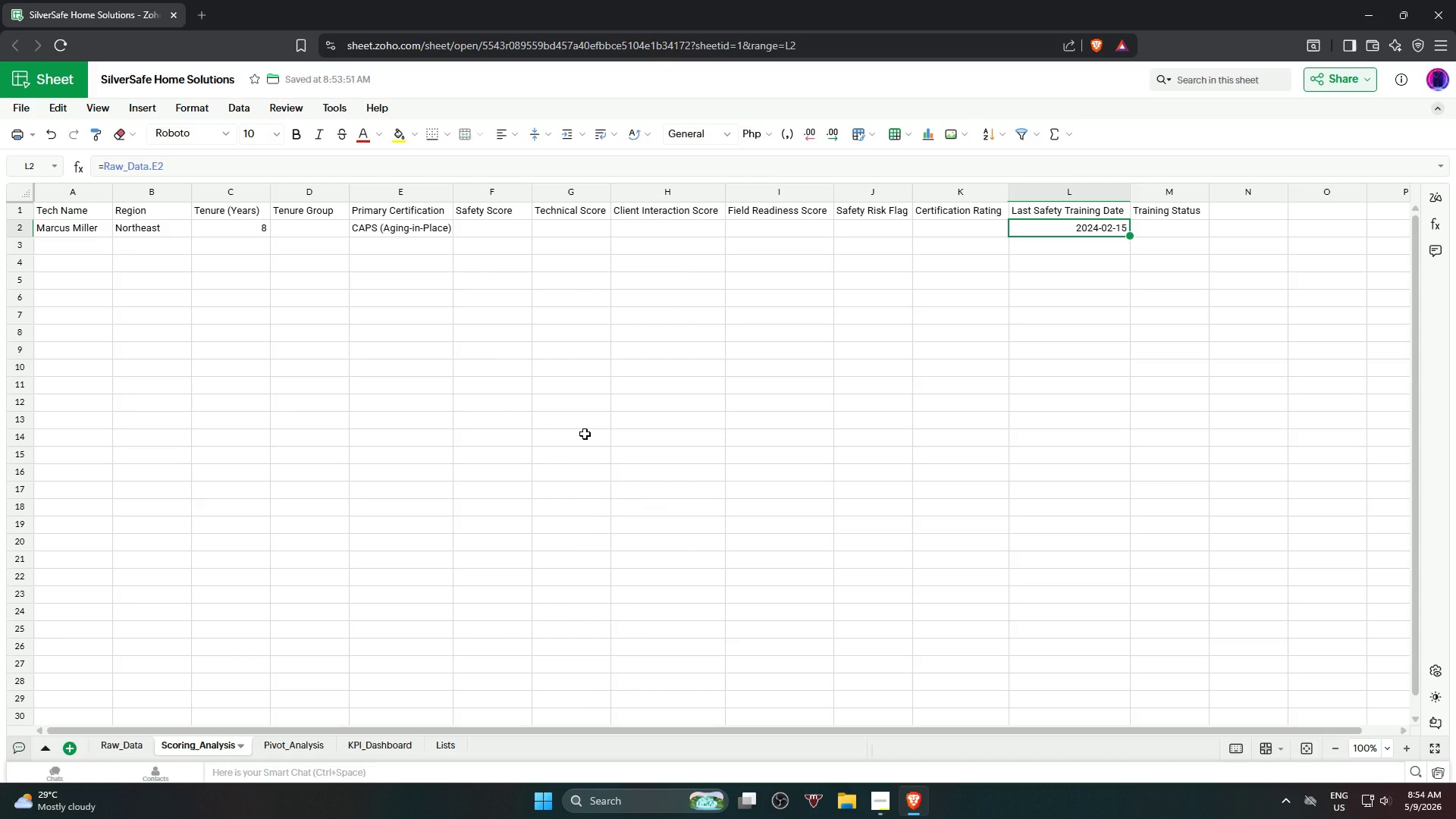 
wait(32.66)
 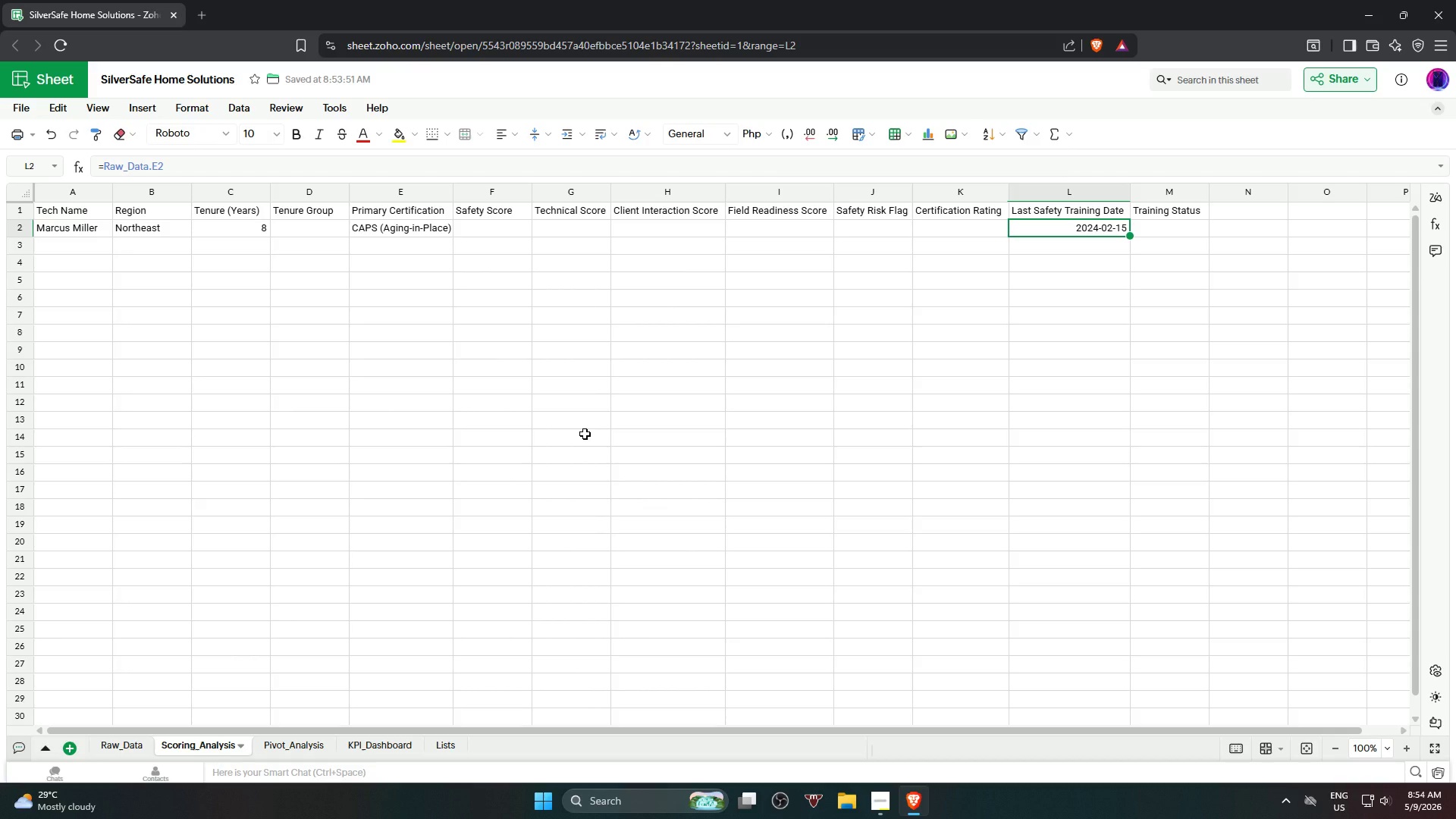 
left_click([77, 226])
 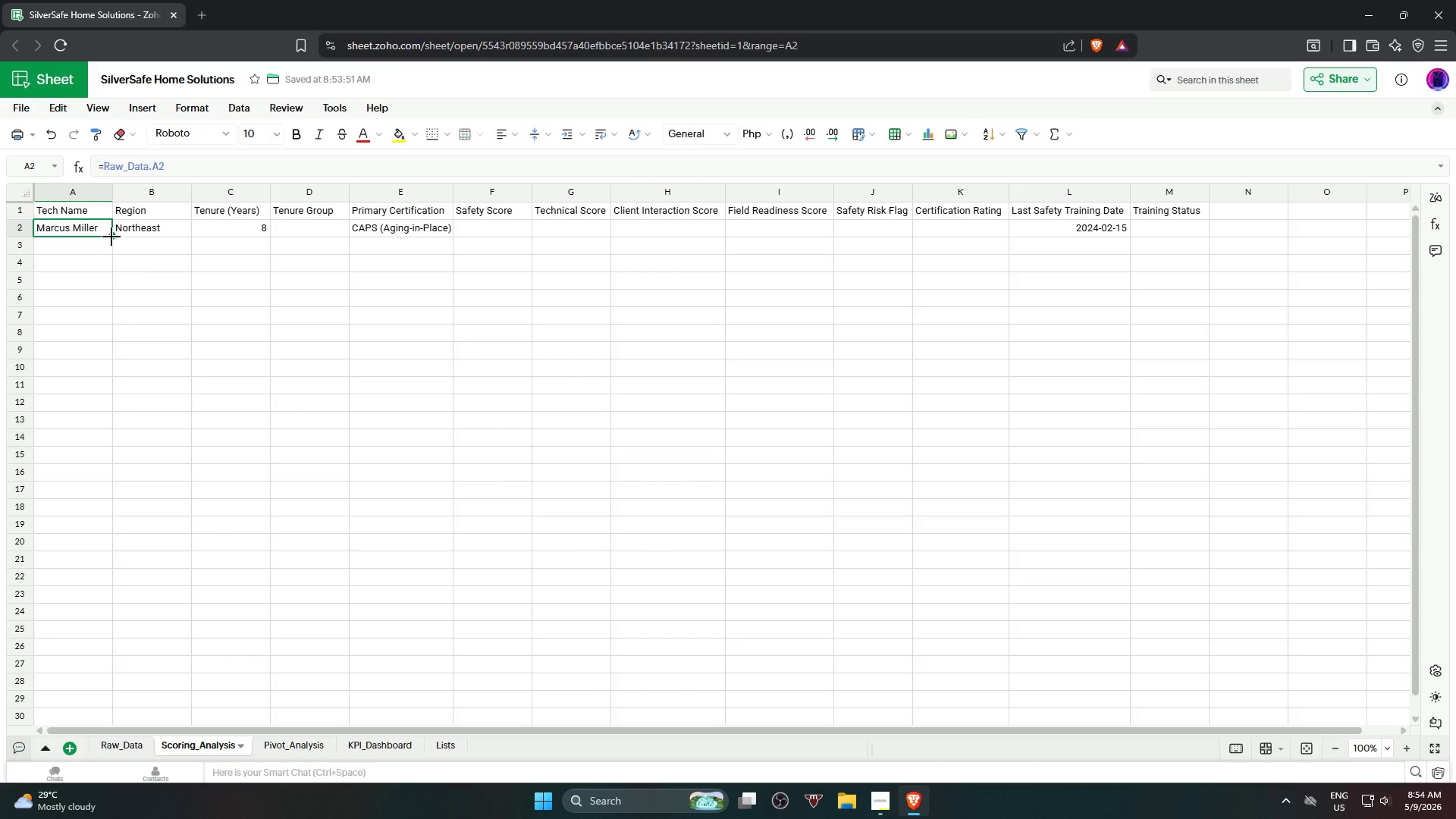 
left_click_drag(start_coordinate=[111, 234], to_coordinate=[95, 663])
 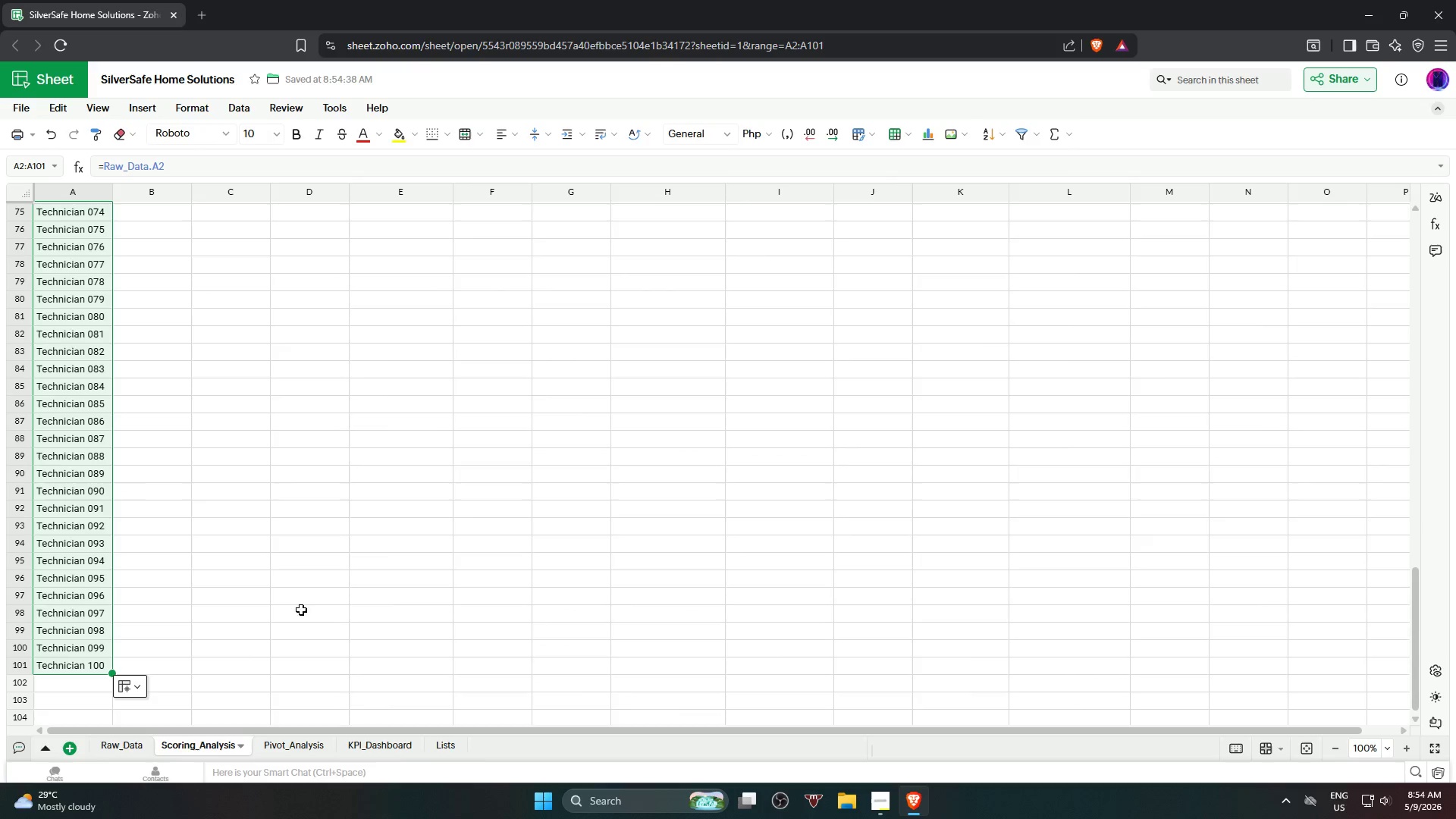 
scroll: coordinate [118, 667], scroll_direction: down, amount: 17.0
 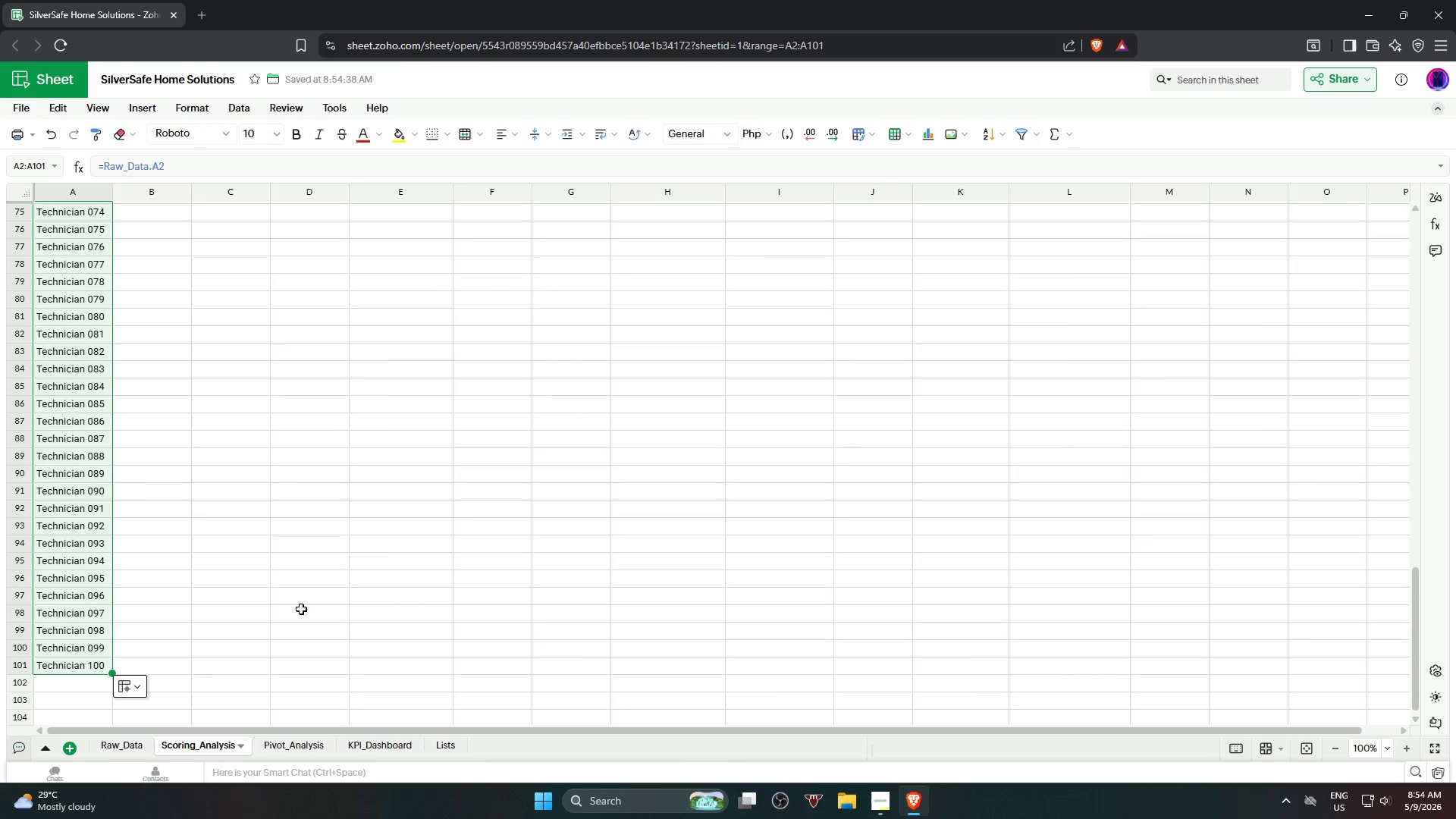 
scroll: coordinate [268, 353], scroll_direction: up, amount: 22.0
 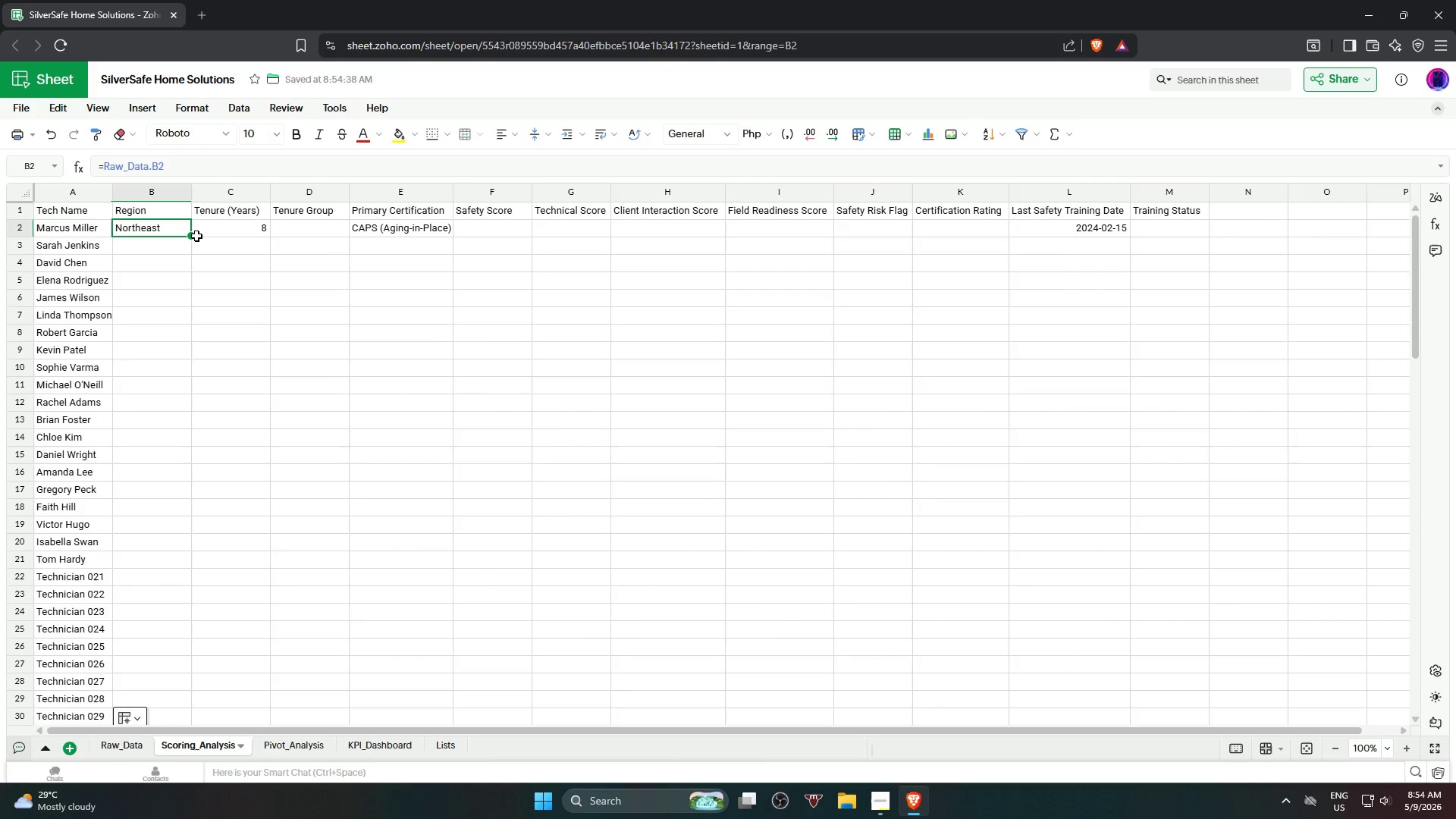 
left_click_drag(start_coordinate=[192, 236], to_coordinate=[202, 519])
 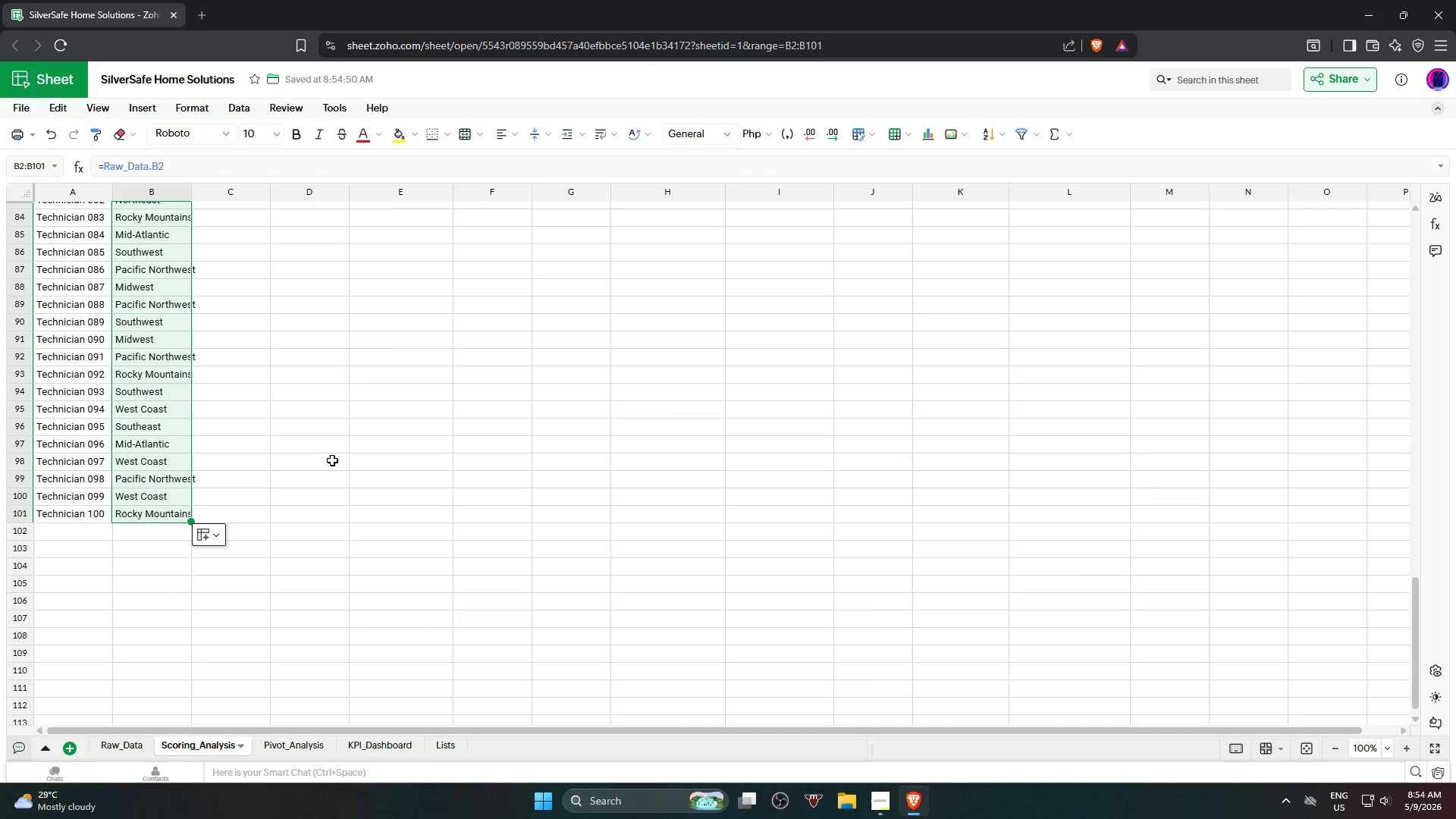 
scroll: coordinate [207, 583], scroll_direction: down, amount: 19.0
 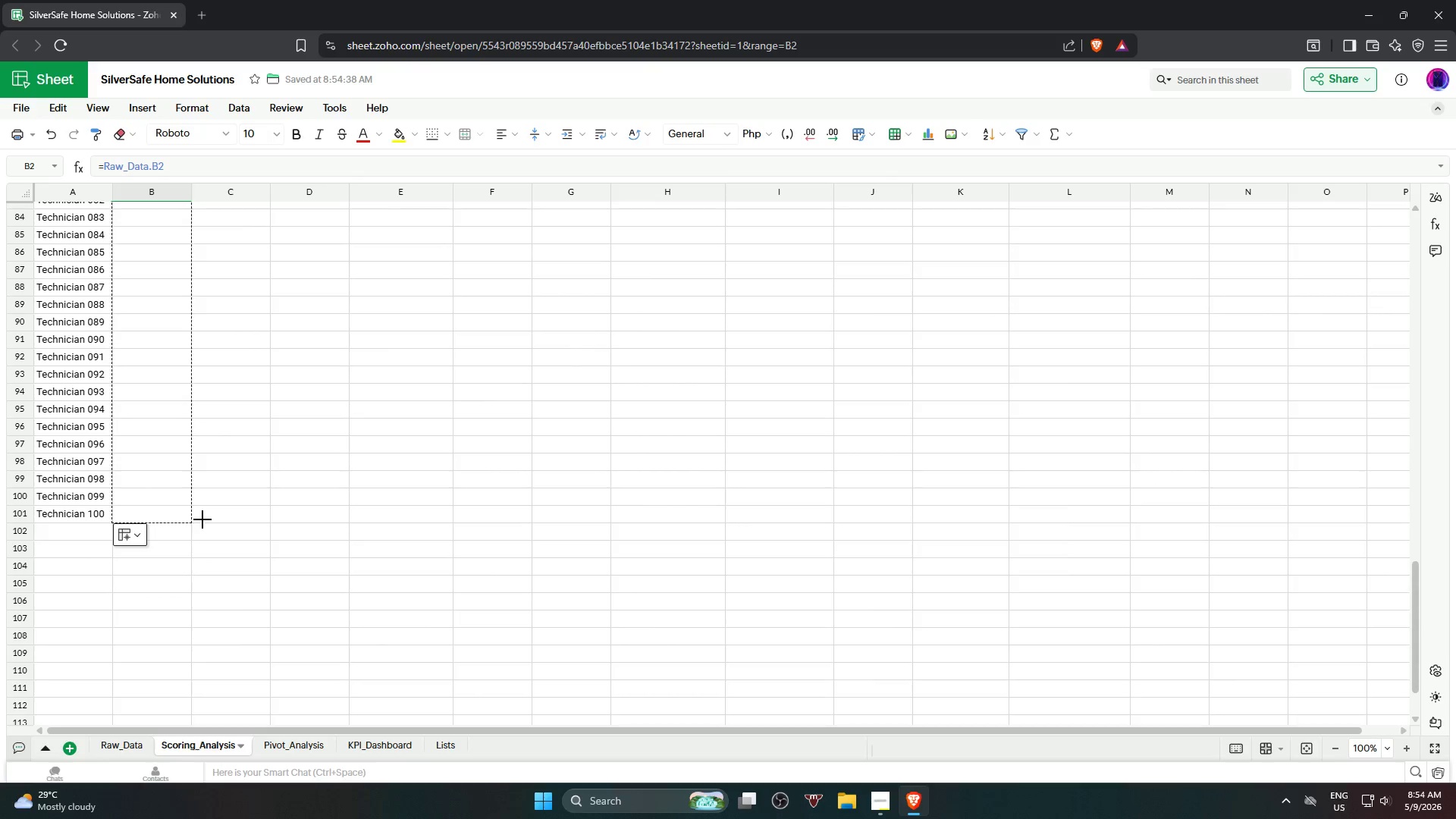 
scroll: coordinate [365, 463], scroll_direction: up, amount: 19.0
 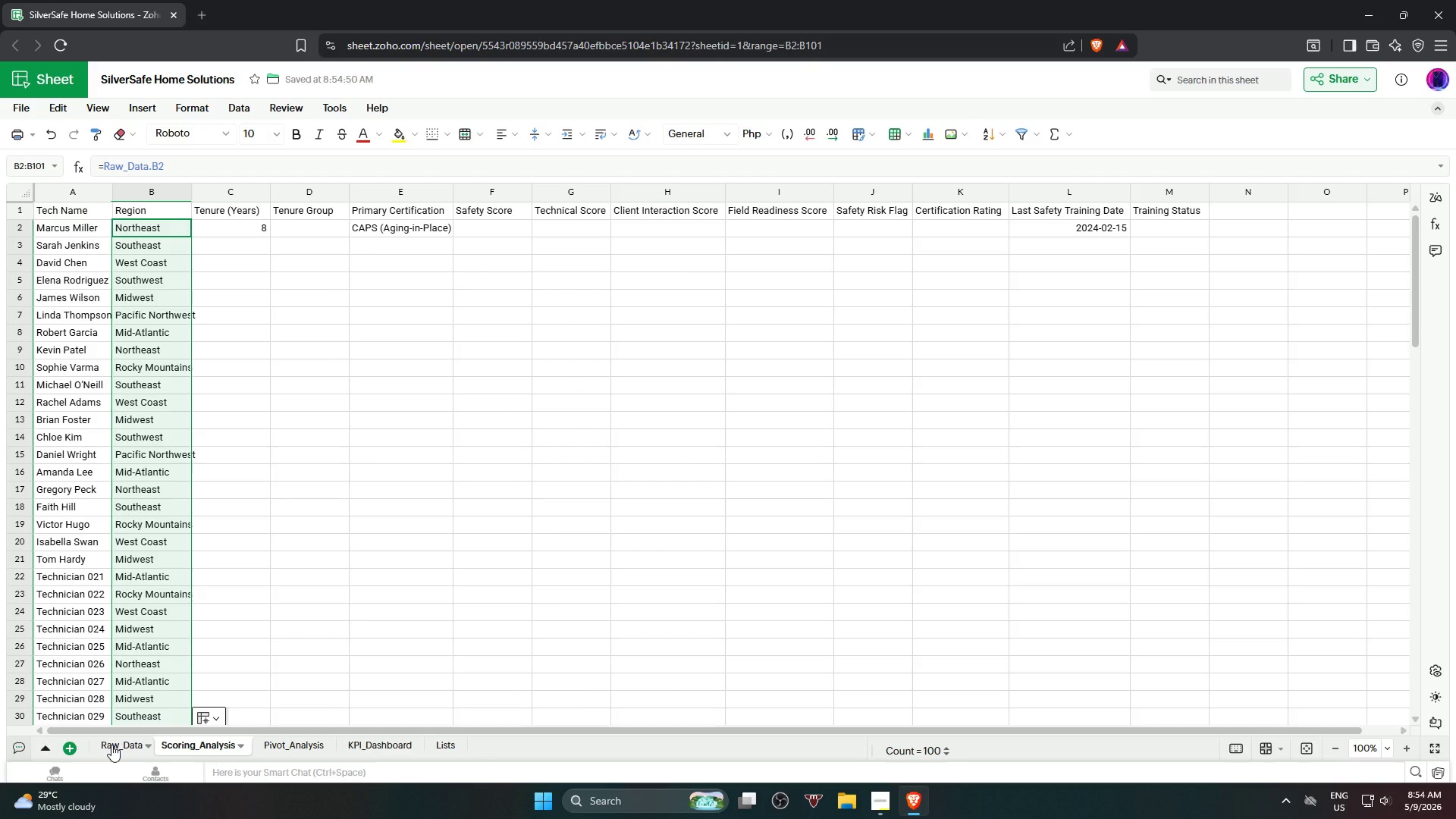 
left_click([111, 745])
 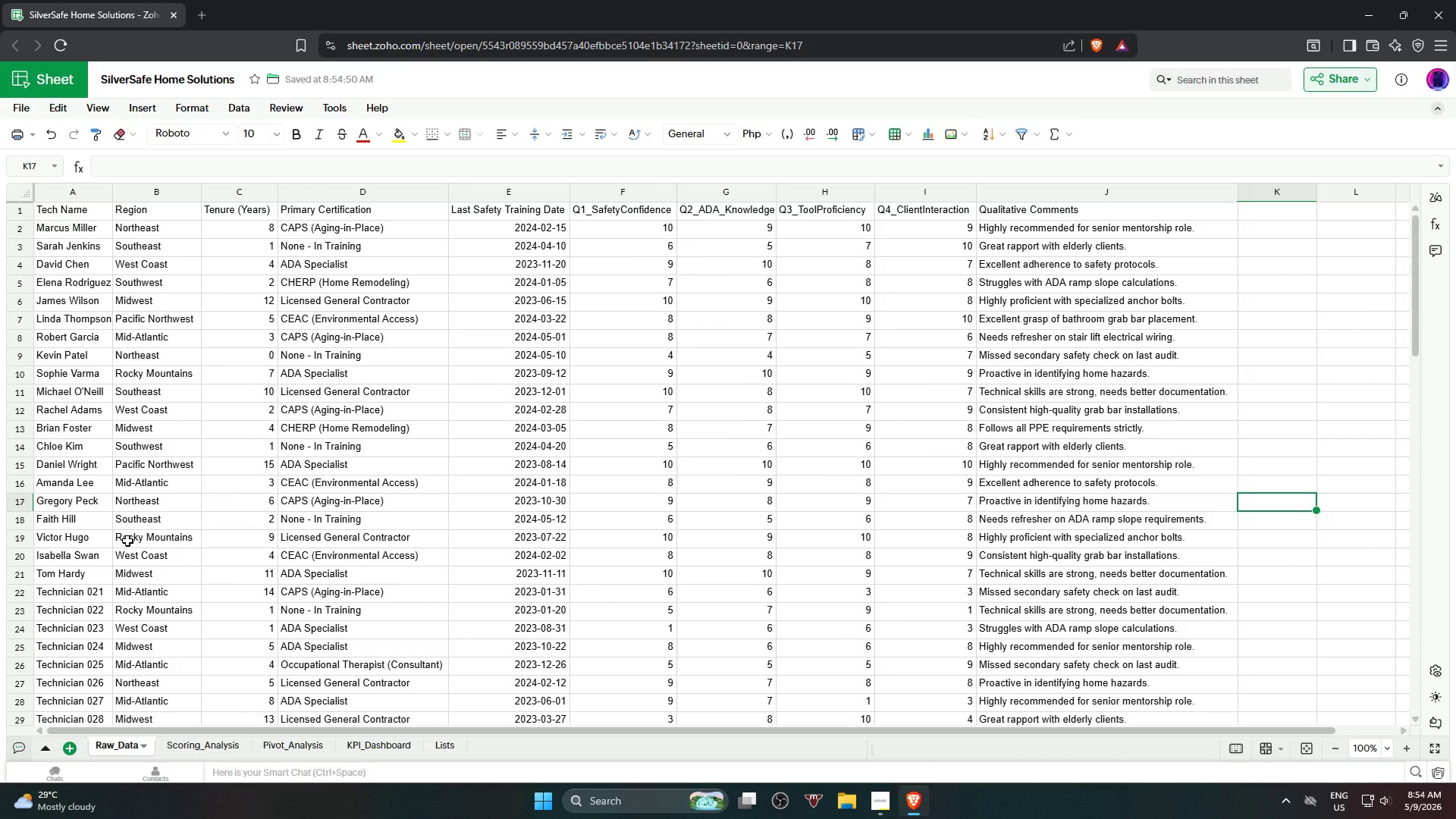 
scroll: coordinate [123, 548], scroll_direction: down, amount: 2.0
 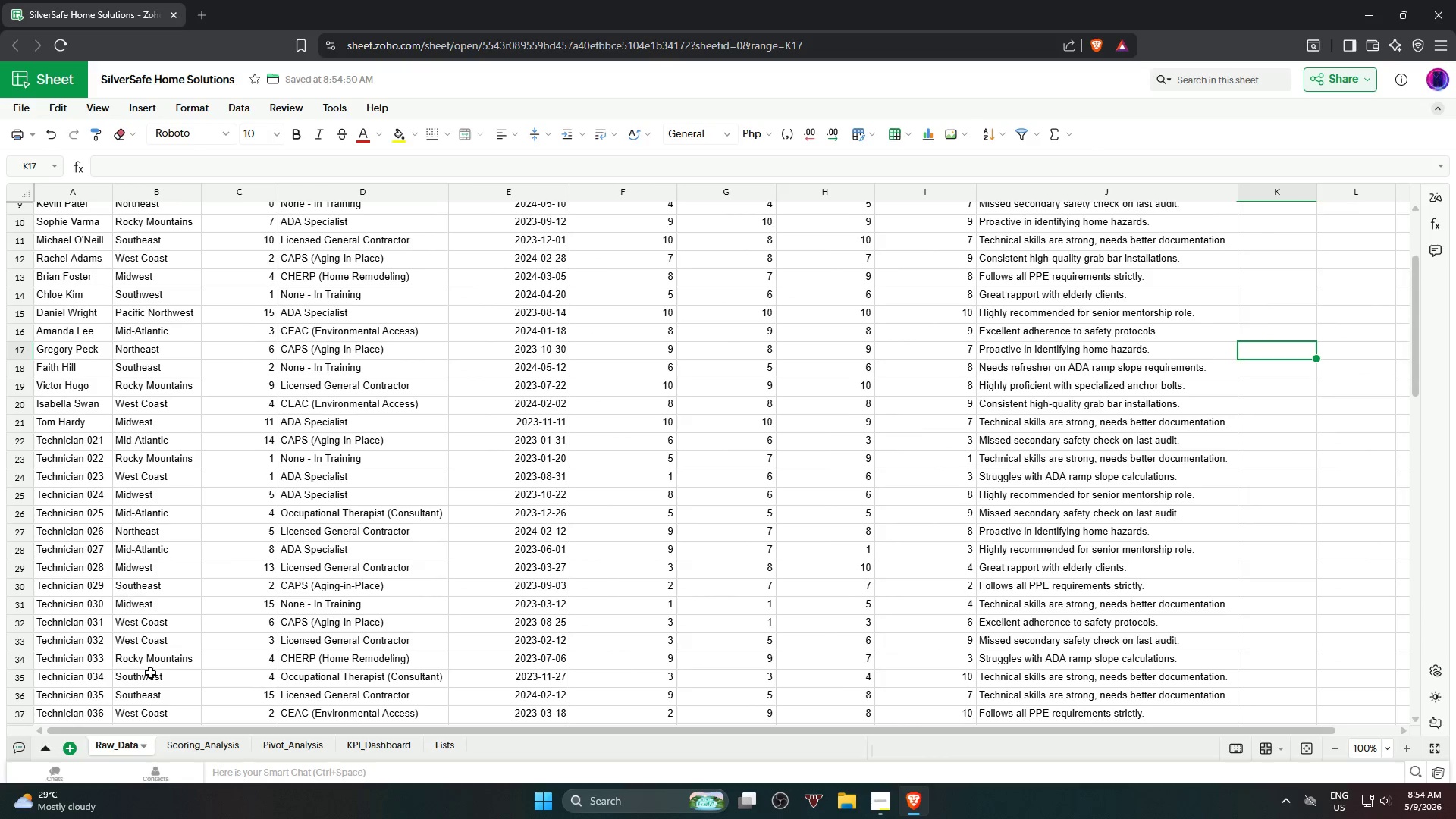 
left_click([177, 748])
 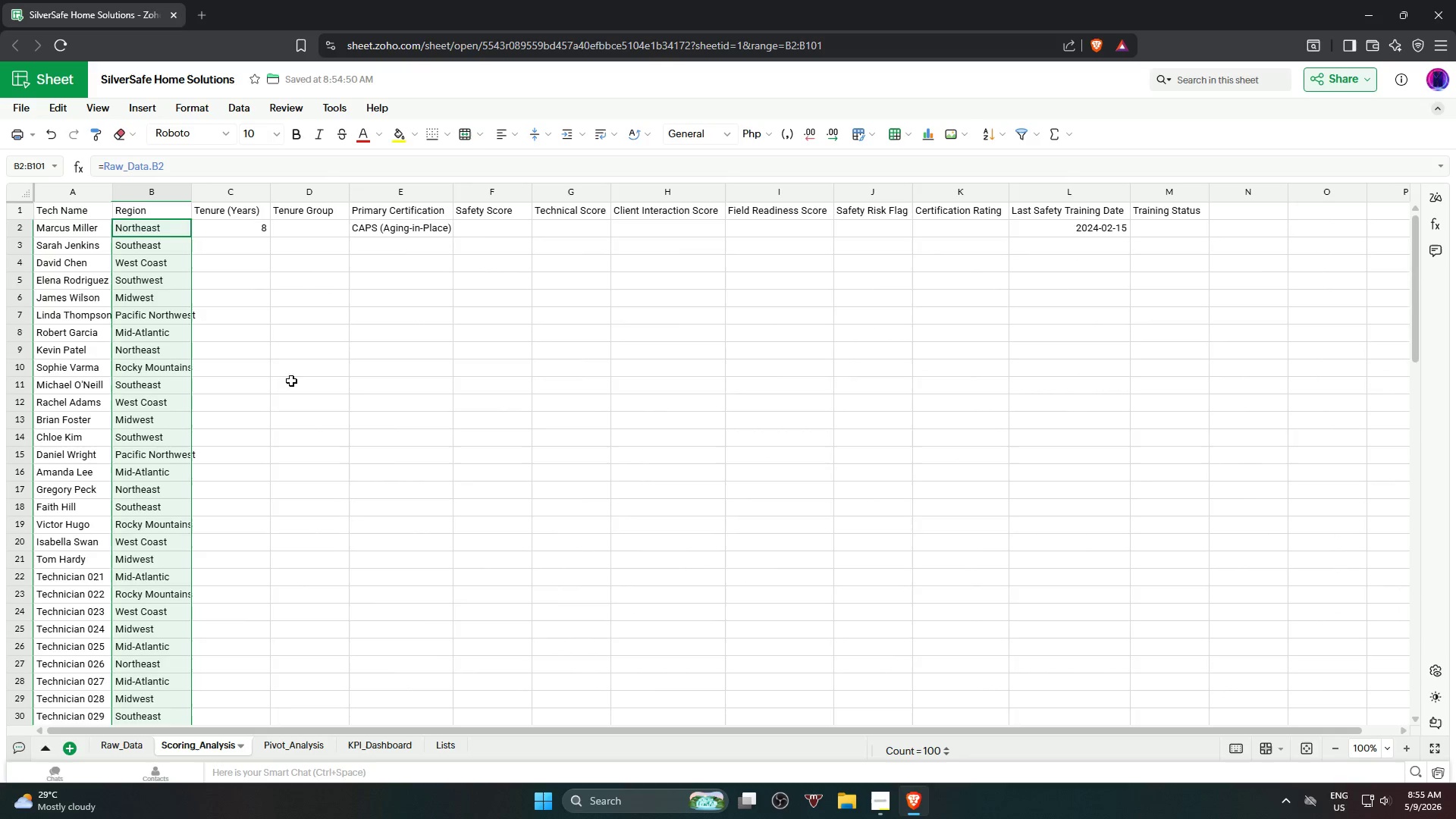 
left_click([312, 345])
 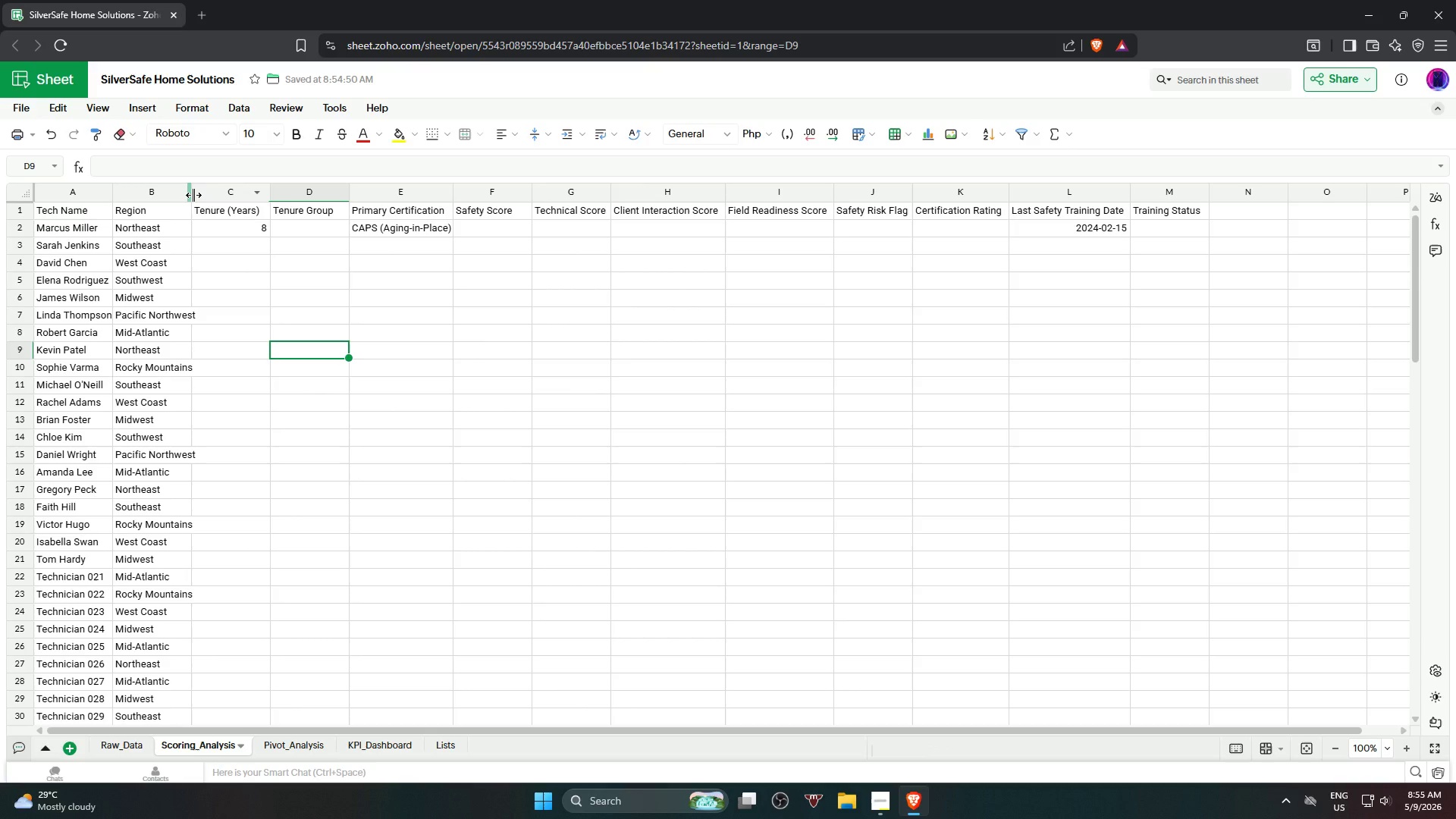 
double_click([193, 195])
 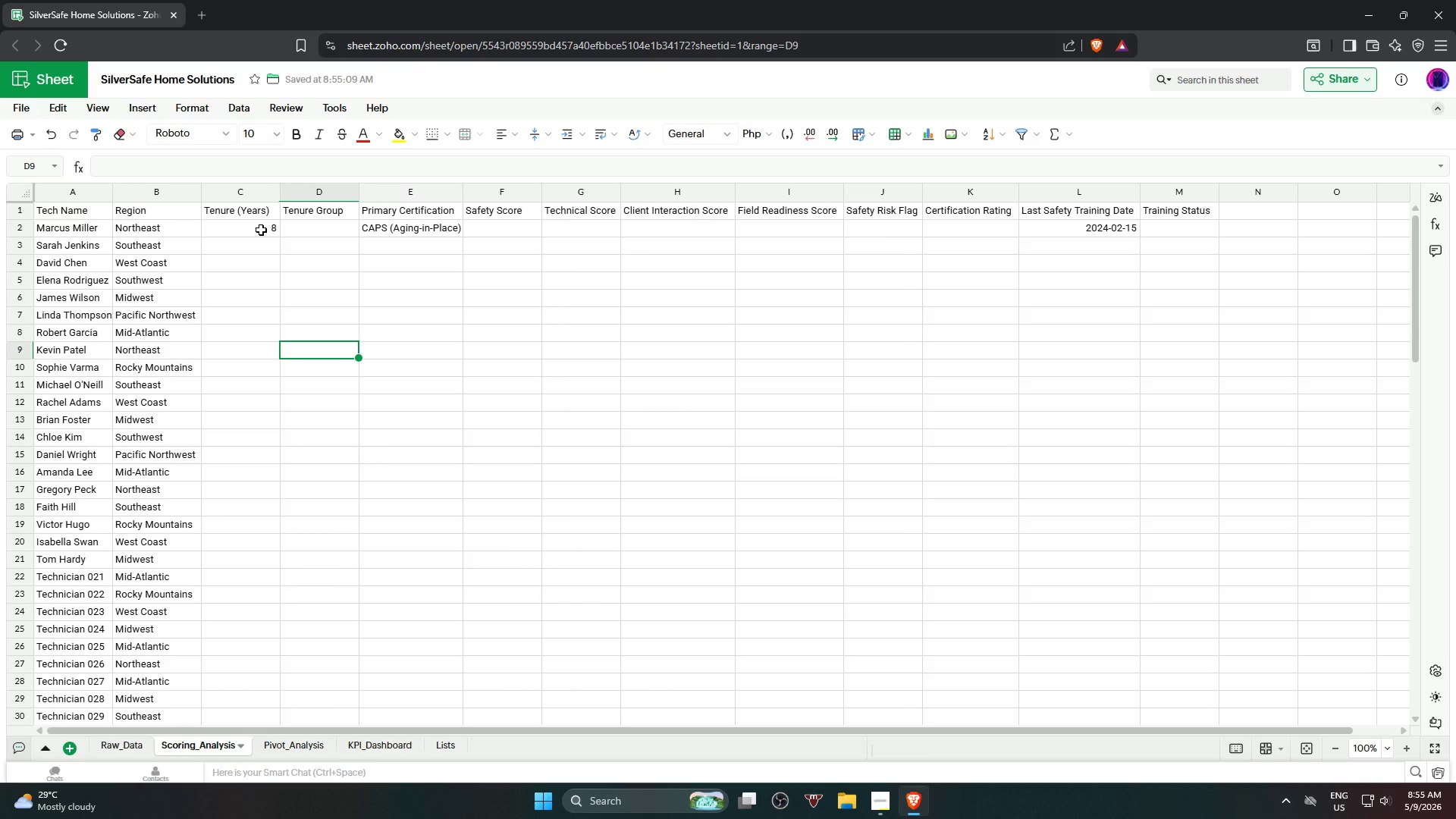 
left_click([261, 230])
 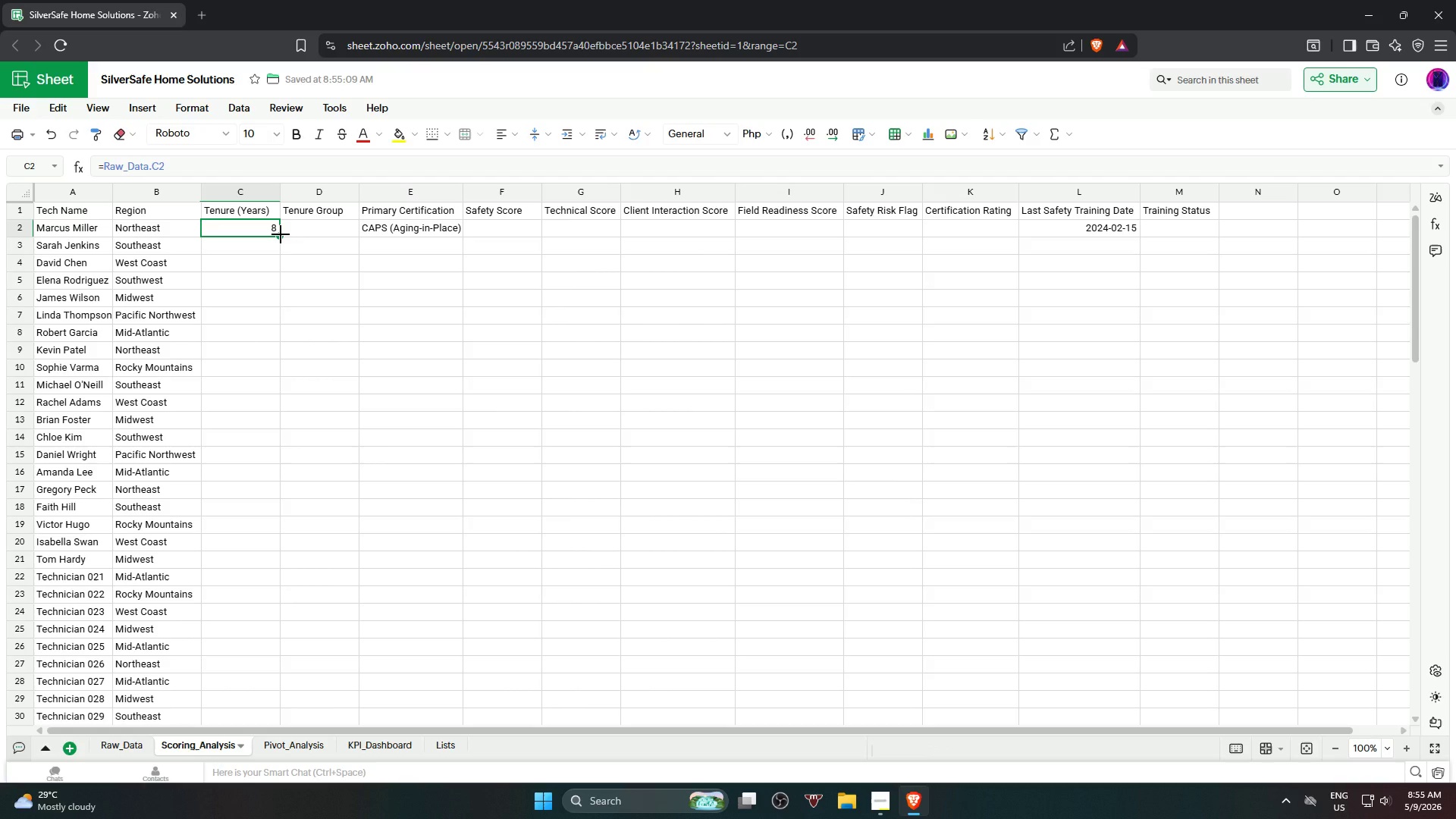 
left_click_drag(start_coordinate=[281, 234], to_coordinate=[265, 598])
 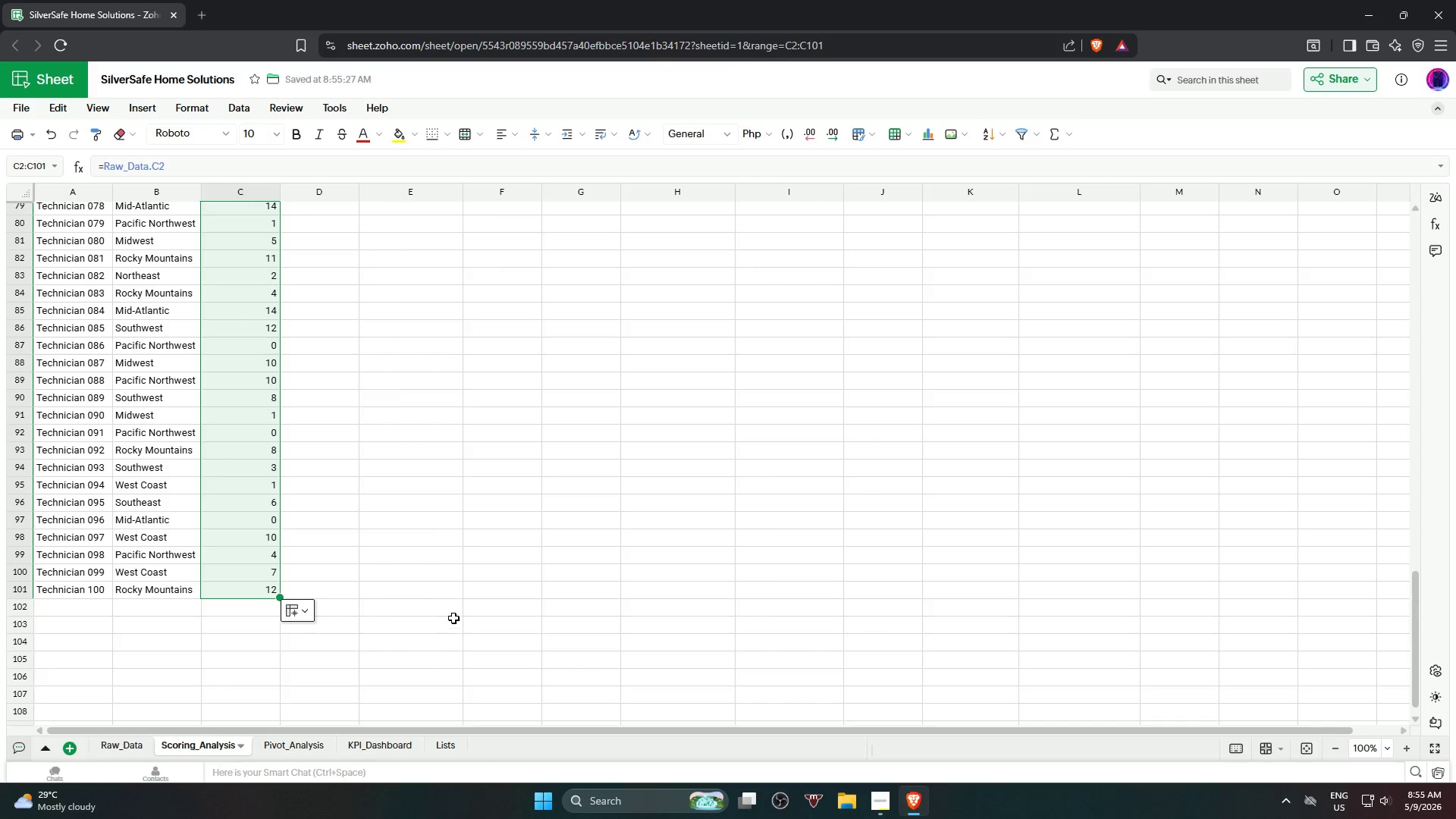 
scroll: coordinate [281, 567], scroll_direction: down, amount: 10.0
 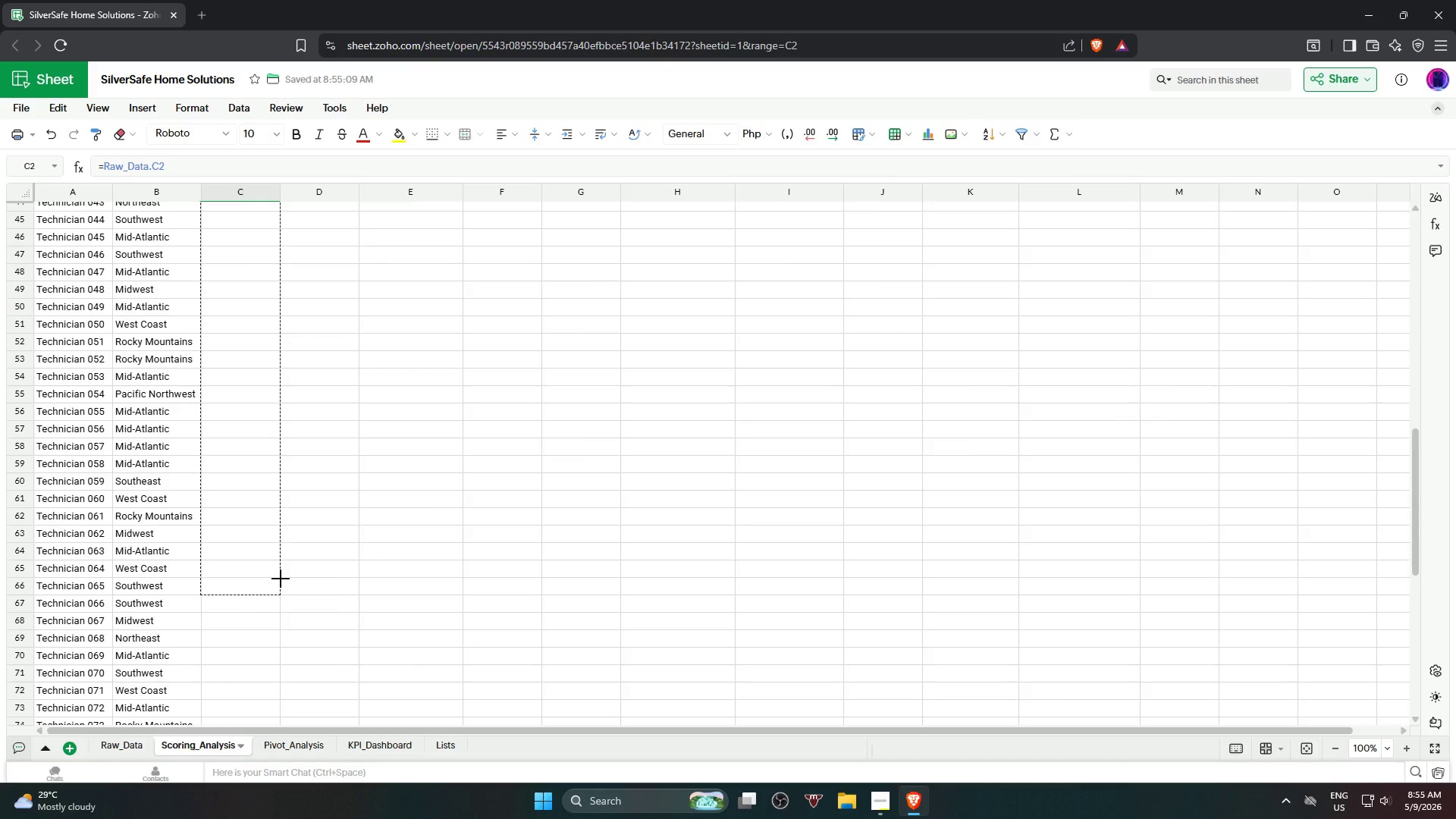 
scroll: coordinate [278, 615], scroll_direction: down, amount: 8.0
 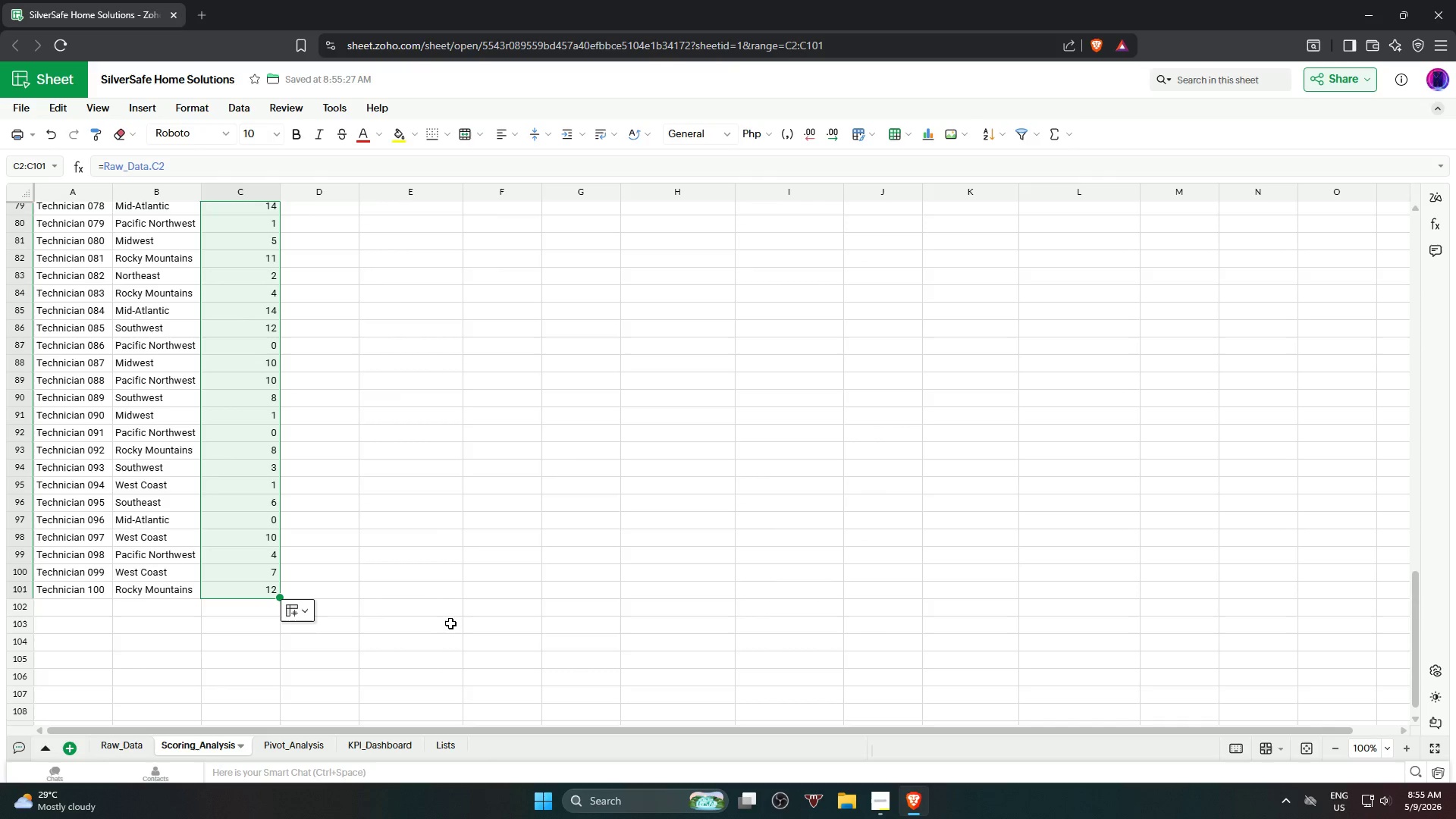 
scroll: coordinate [385, 487], scroll_direction: up, amount: 25.0
 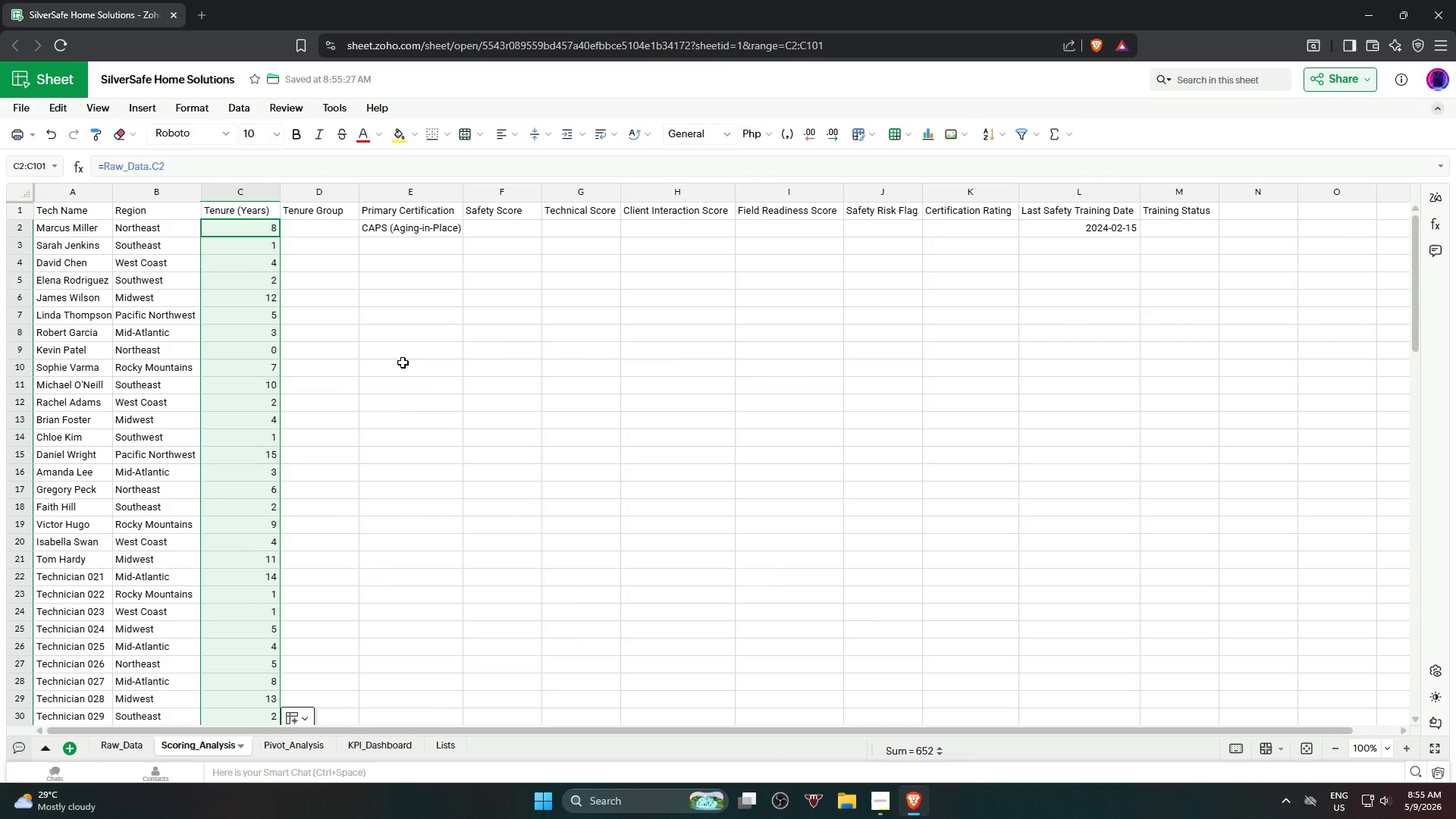 
left_click([436, 230])
 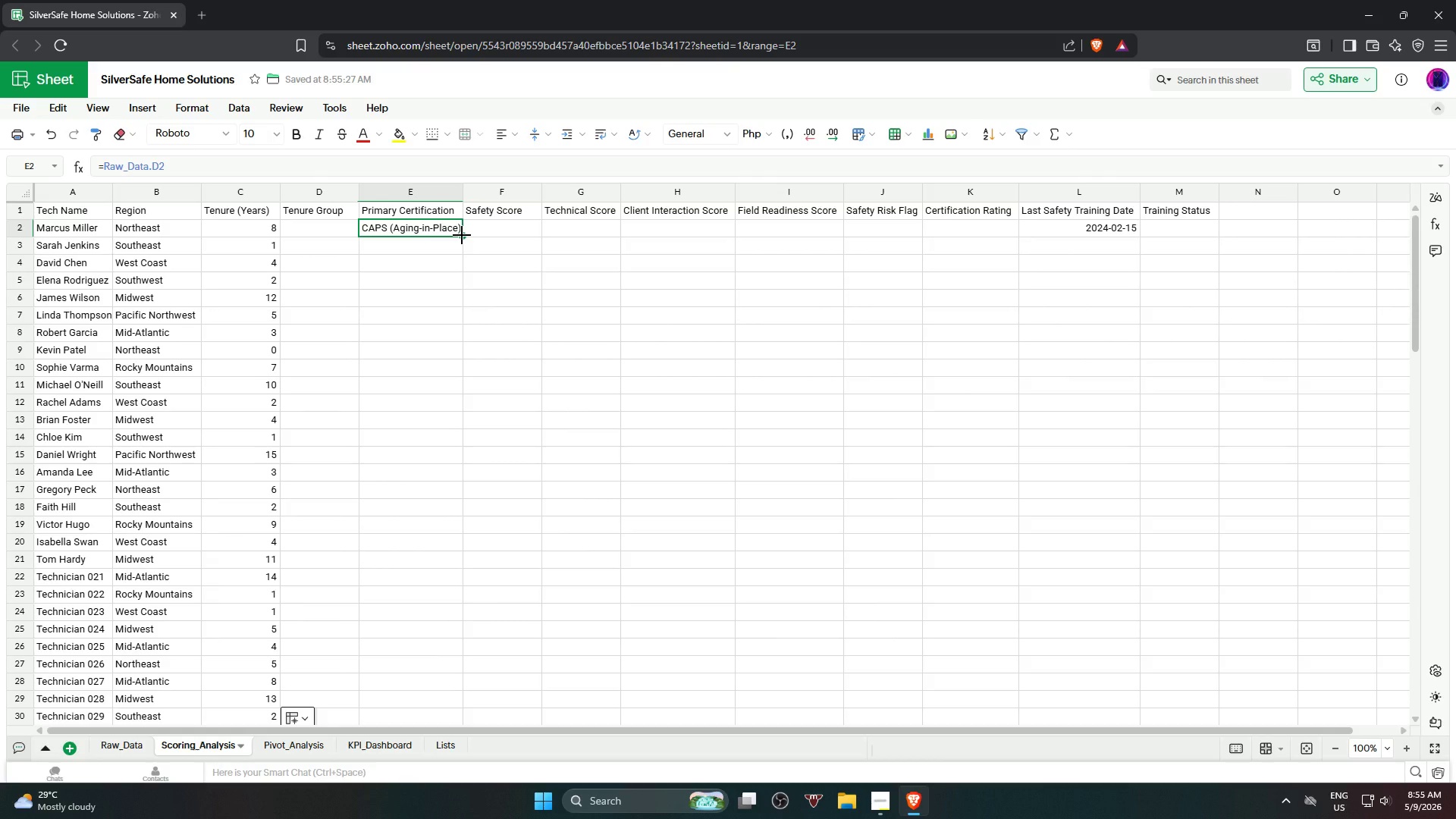 
left_click_drag(start_coordinate=[461, 236], to_coordinate=[451, 516])
 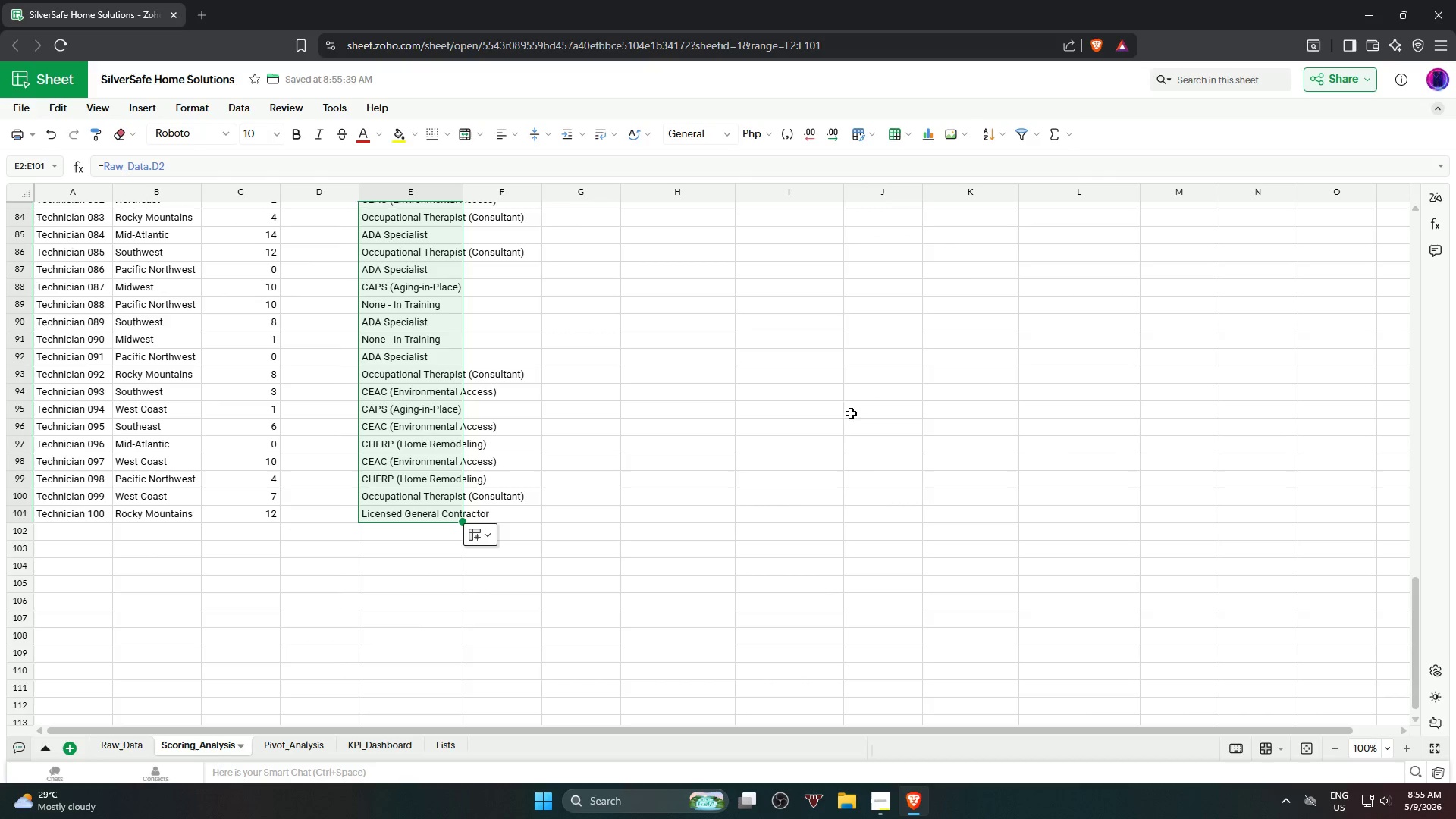 
scroll: coordinate [456, 521], scroll_direction: down, amount: 19.0
 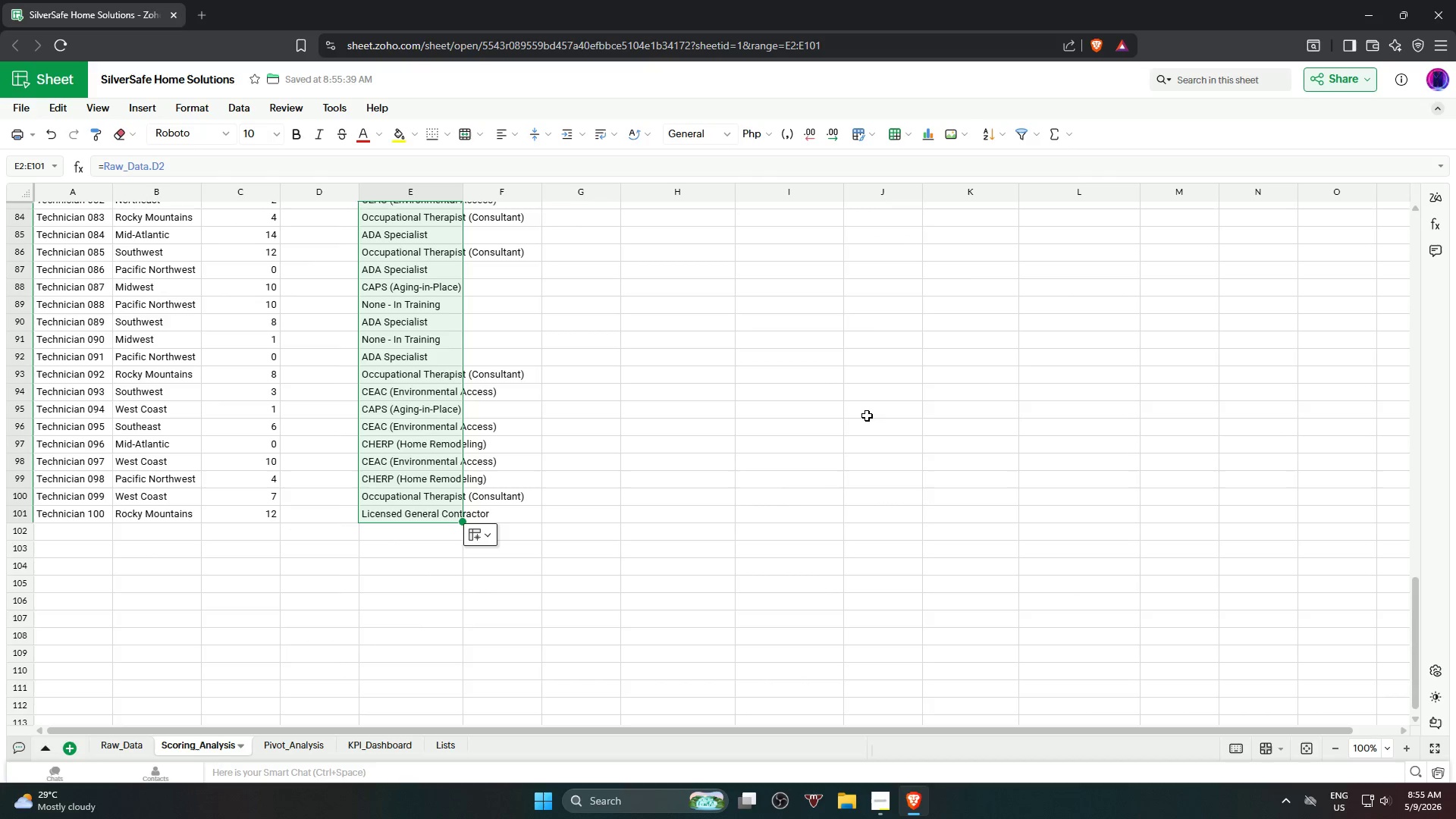 
scroll: coordinate [513, 303], scroll_direction: up, amount: 29.0
 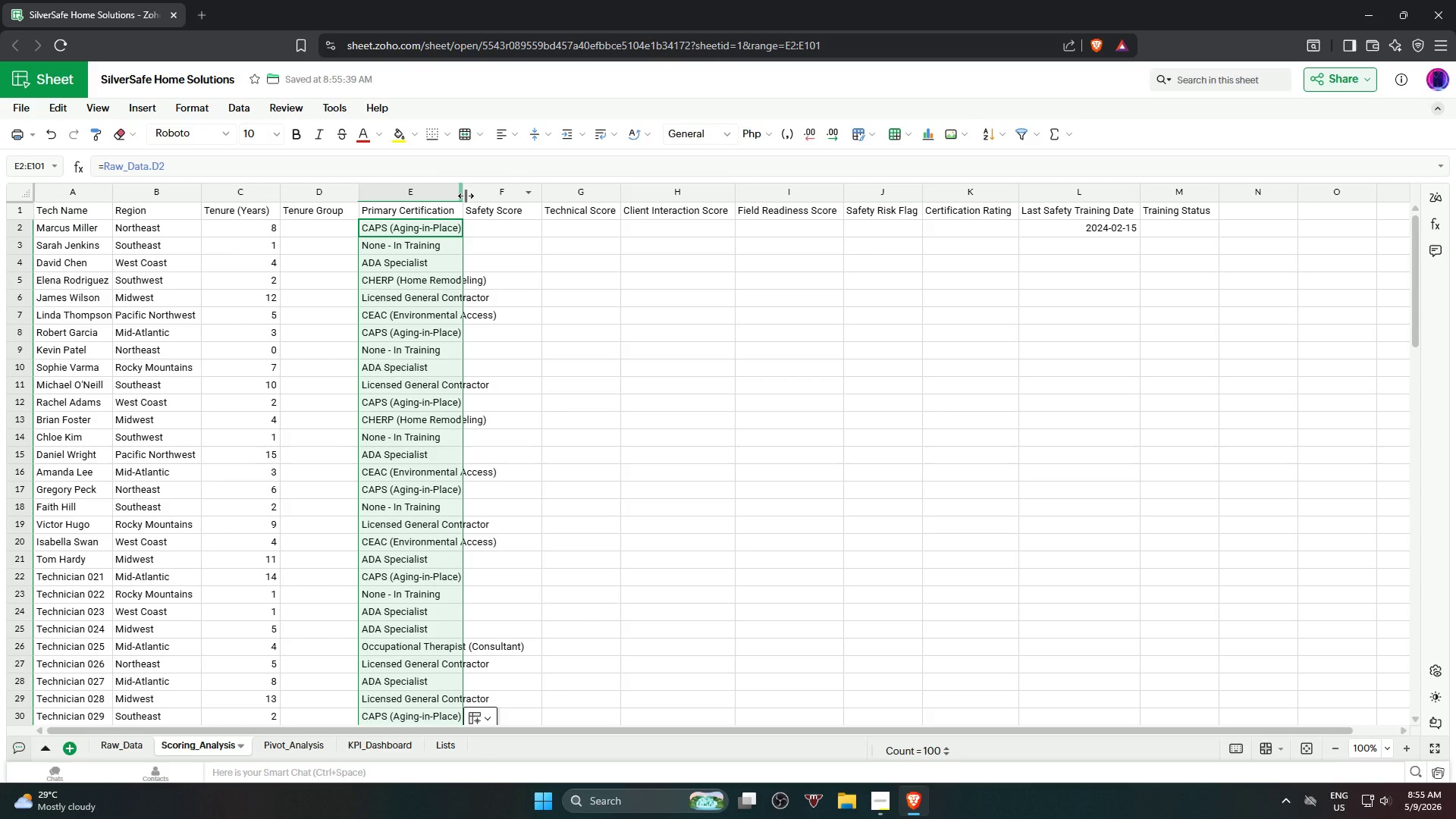 
double_click([466, 196])
 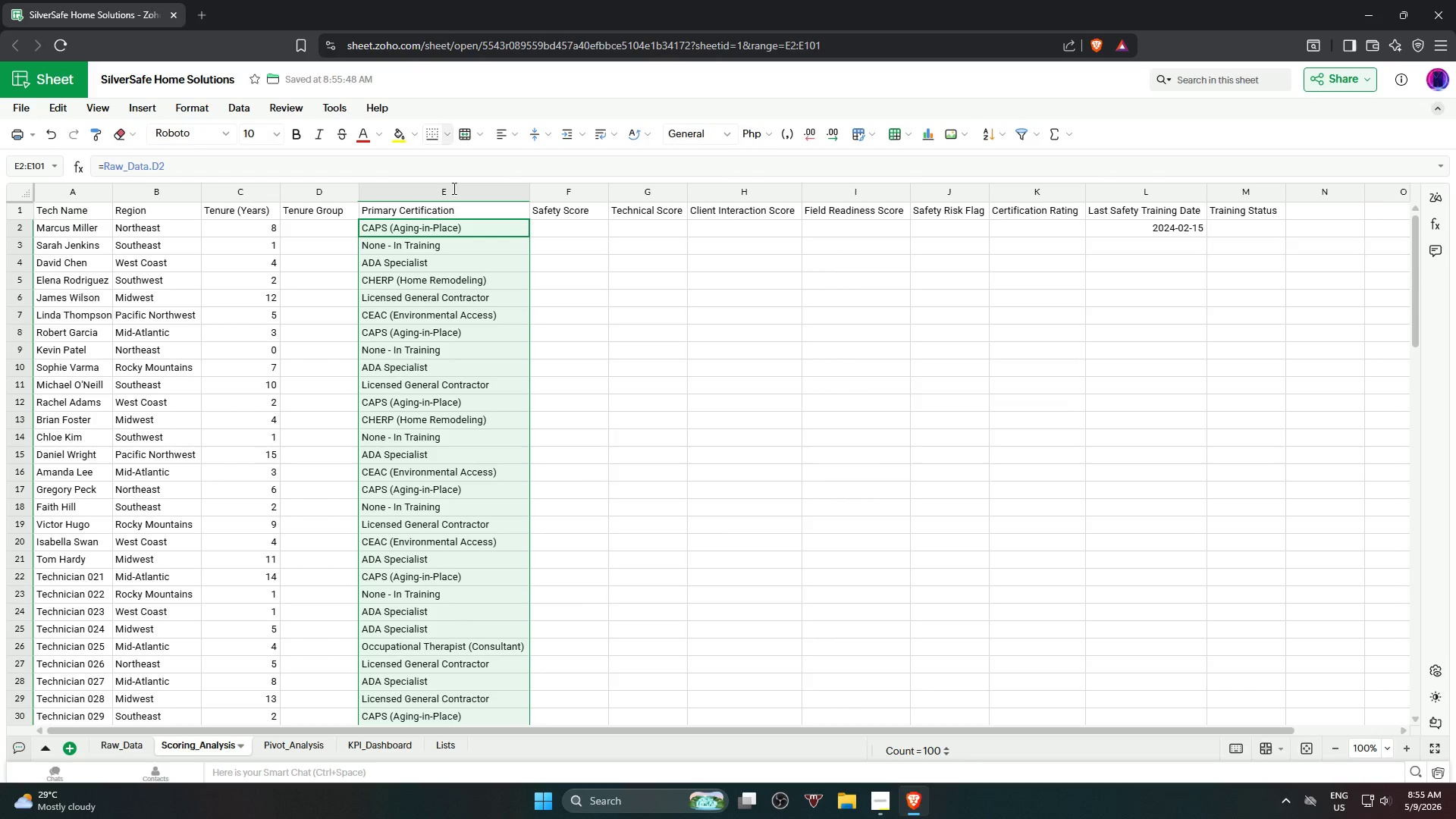 
wait(7.36)
 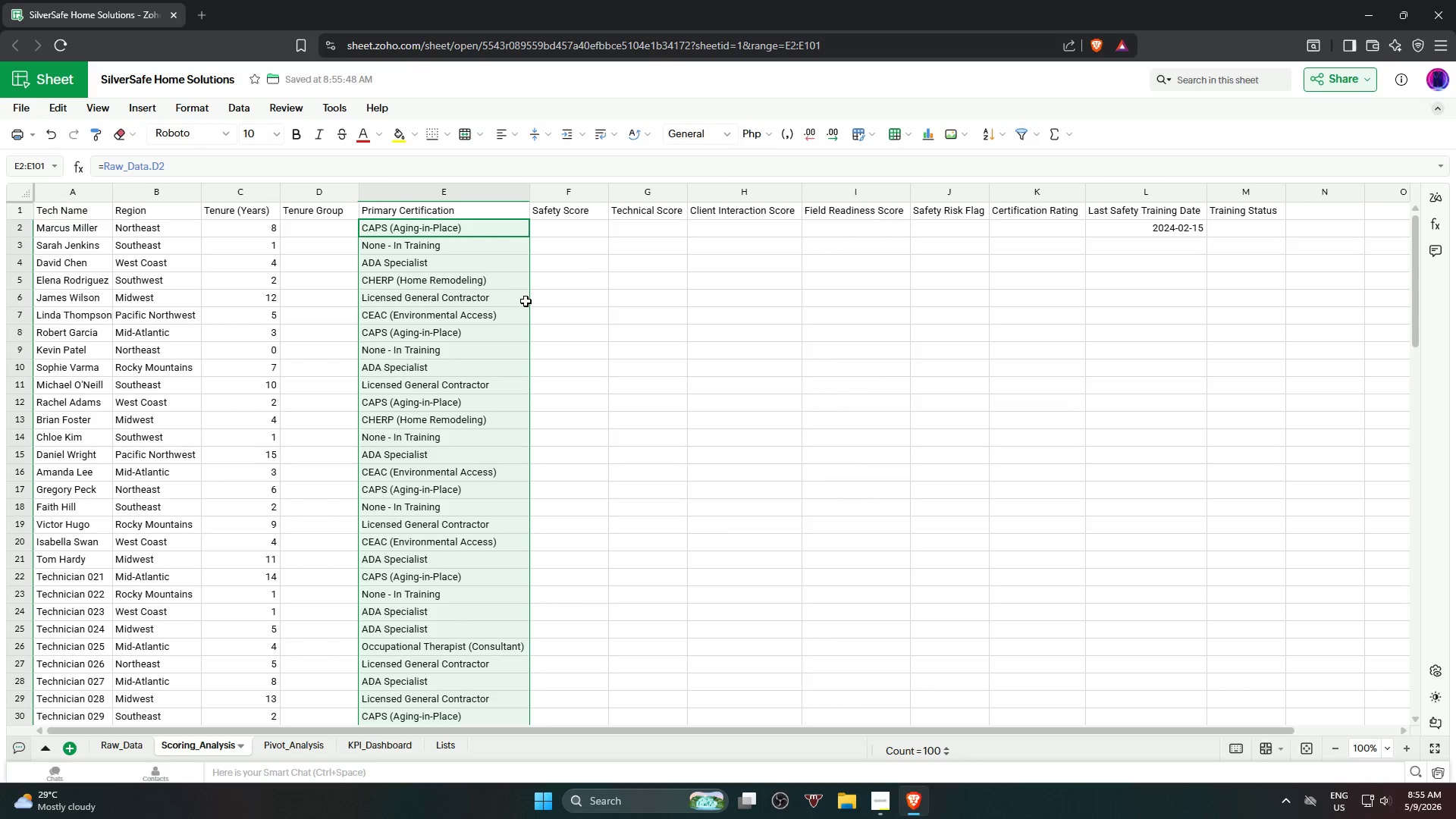 
left_click([1298, 322])
 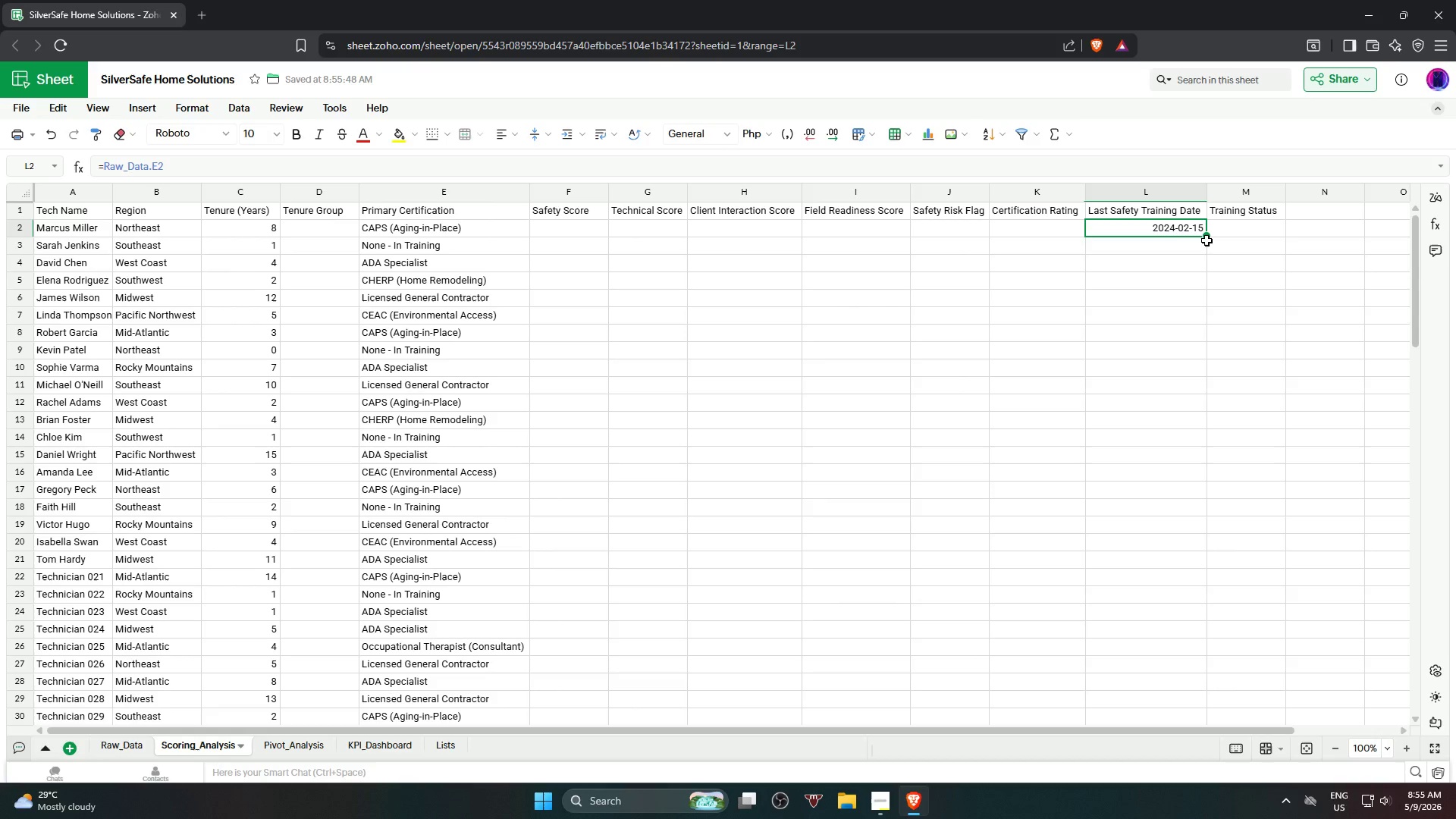 
left_click_drag(start_coordinate=[1206, 238], to_coordinate=[1179, 535])
 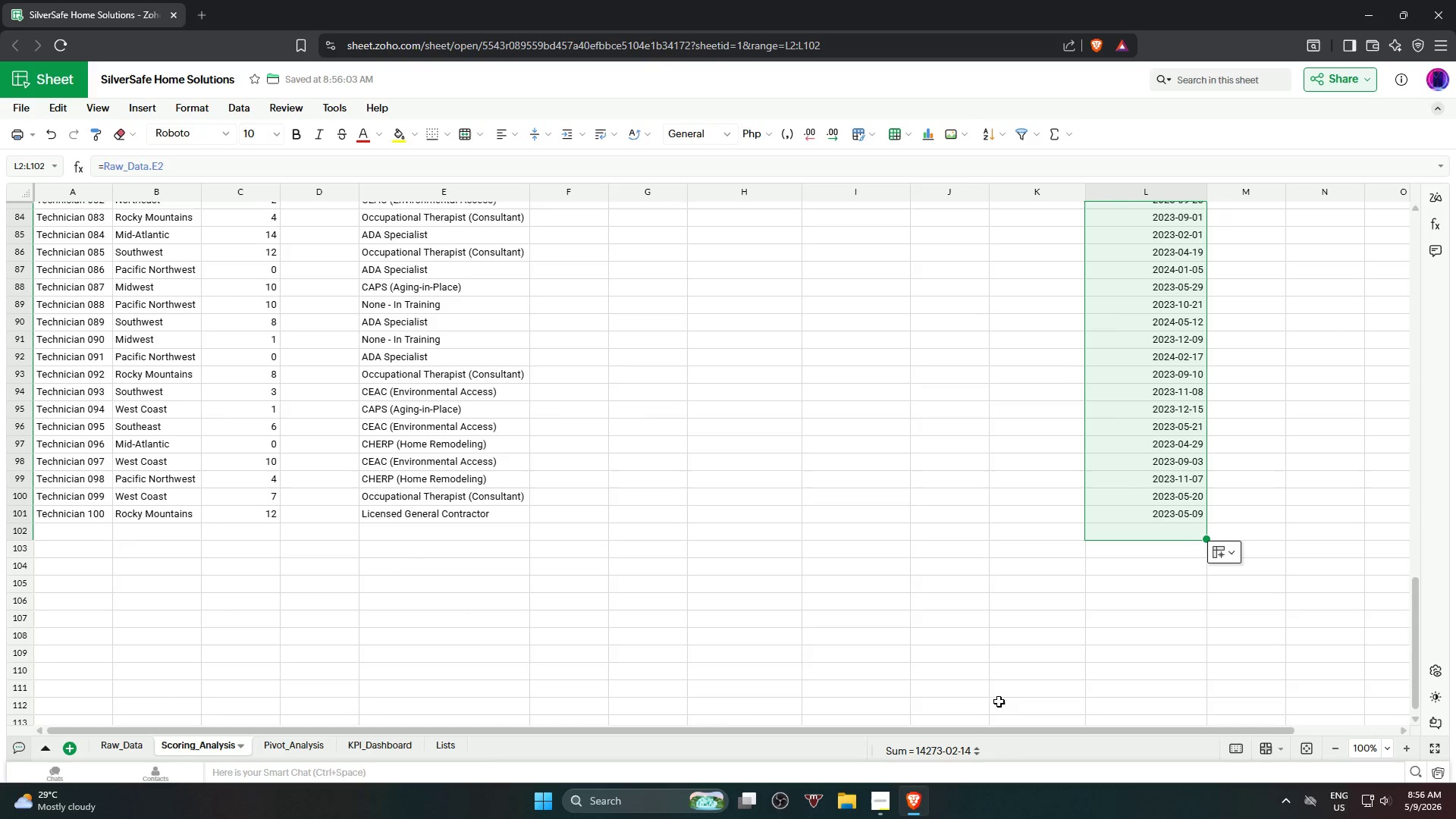 
scroll: coordinate [1181, 560], scroll_direction: down, amount: 19.0
 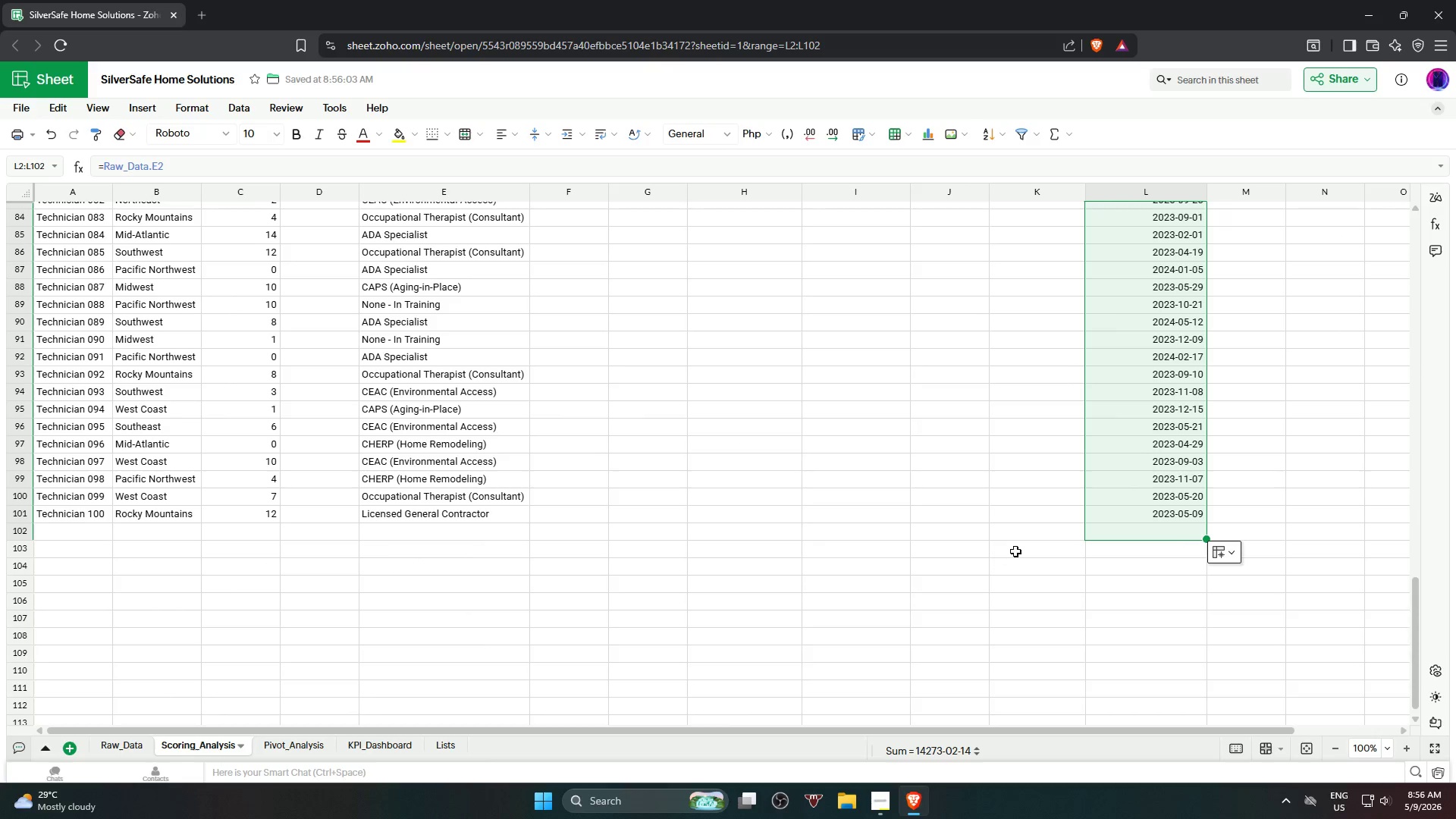 
key(Control+Z)
 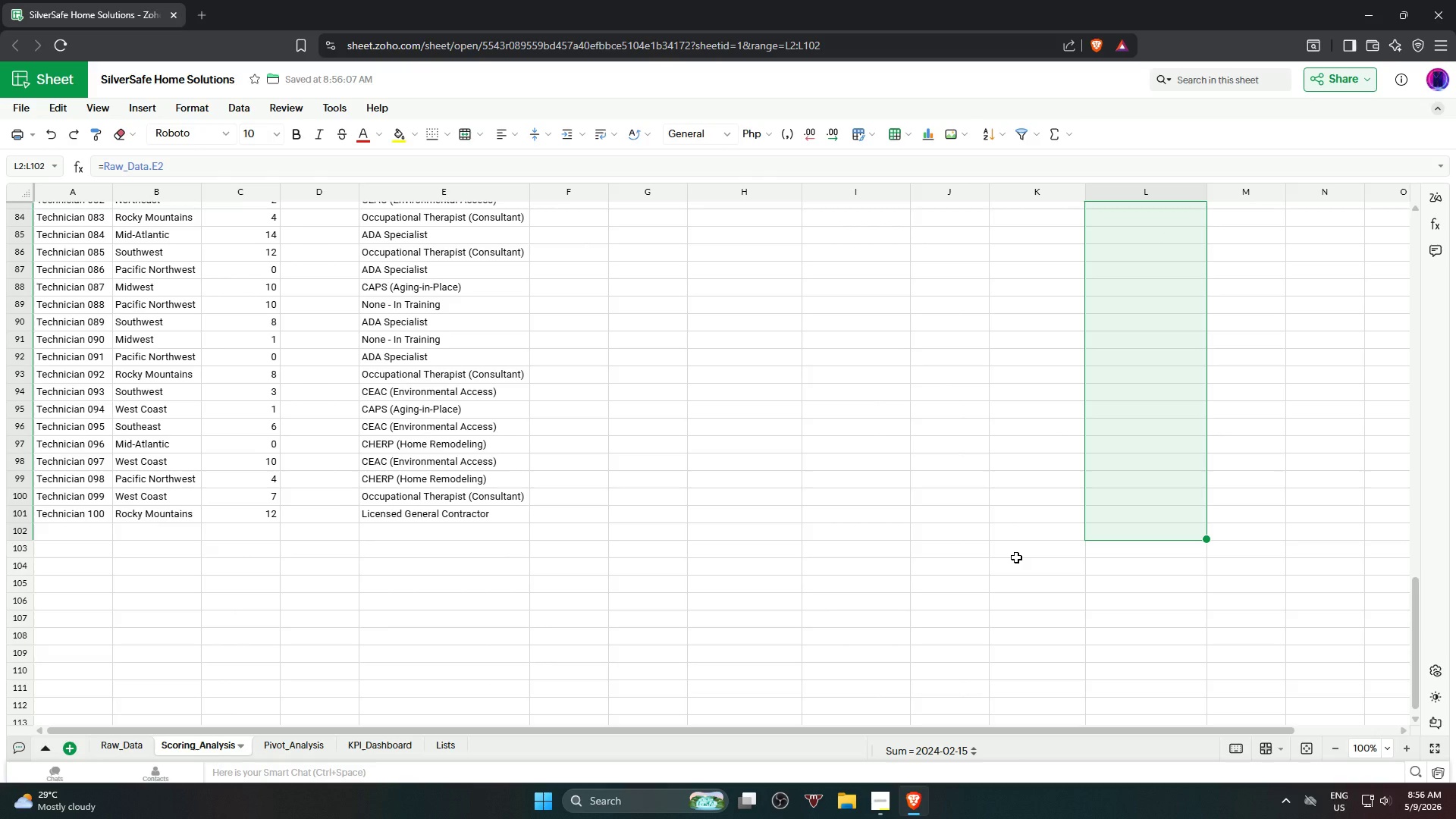 
left_click([1254, 419])
 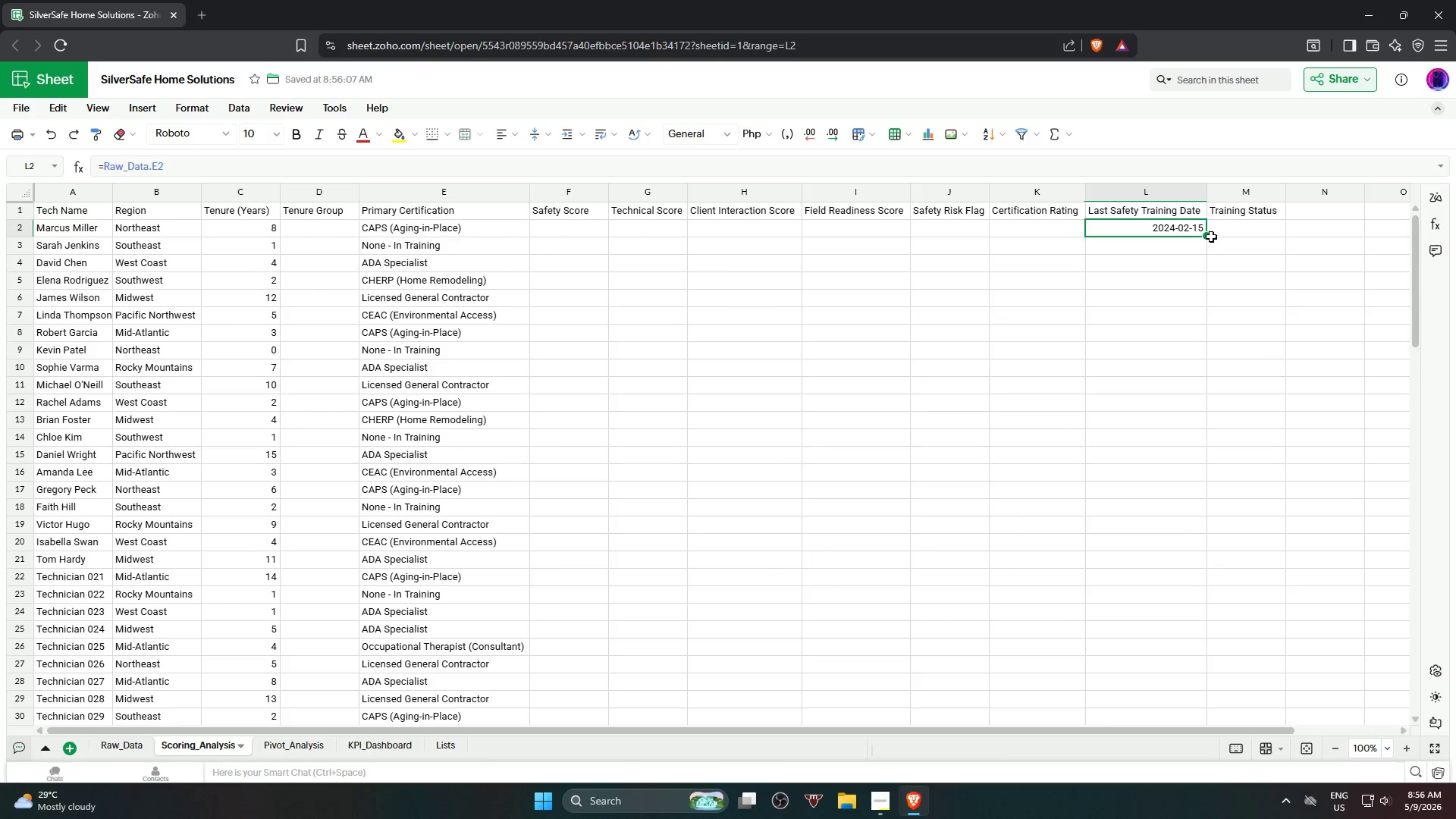 
scroll: coordinate [1082, 410], scroll_direction: up, amount: 24.0
 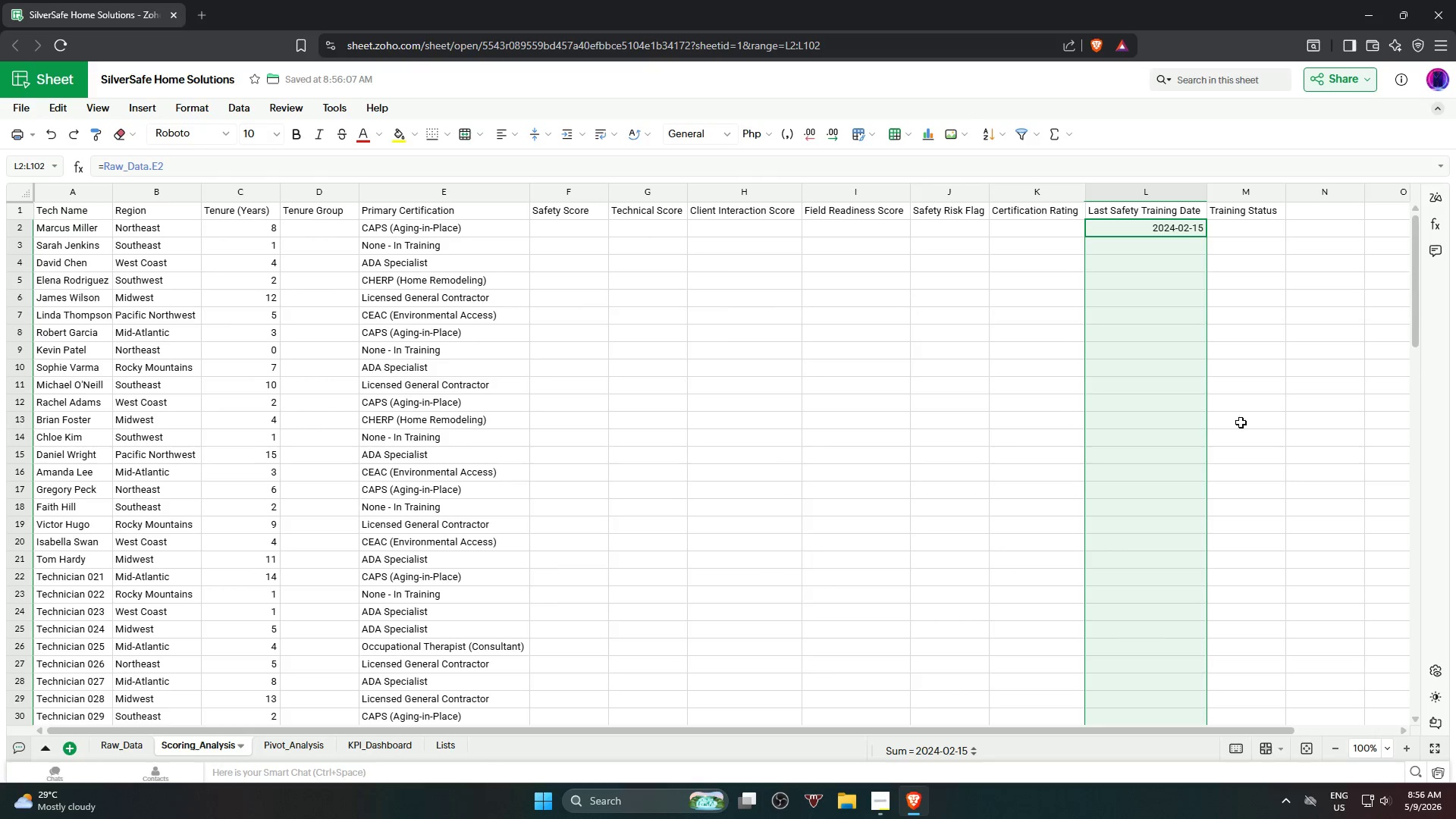 
left_click_drag(start_coordinate=[1208, 234], to_coordinate=[1163, 285])
 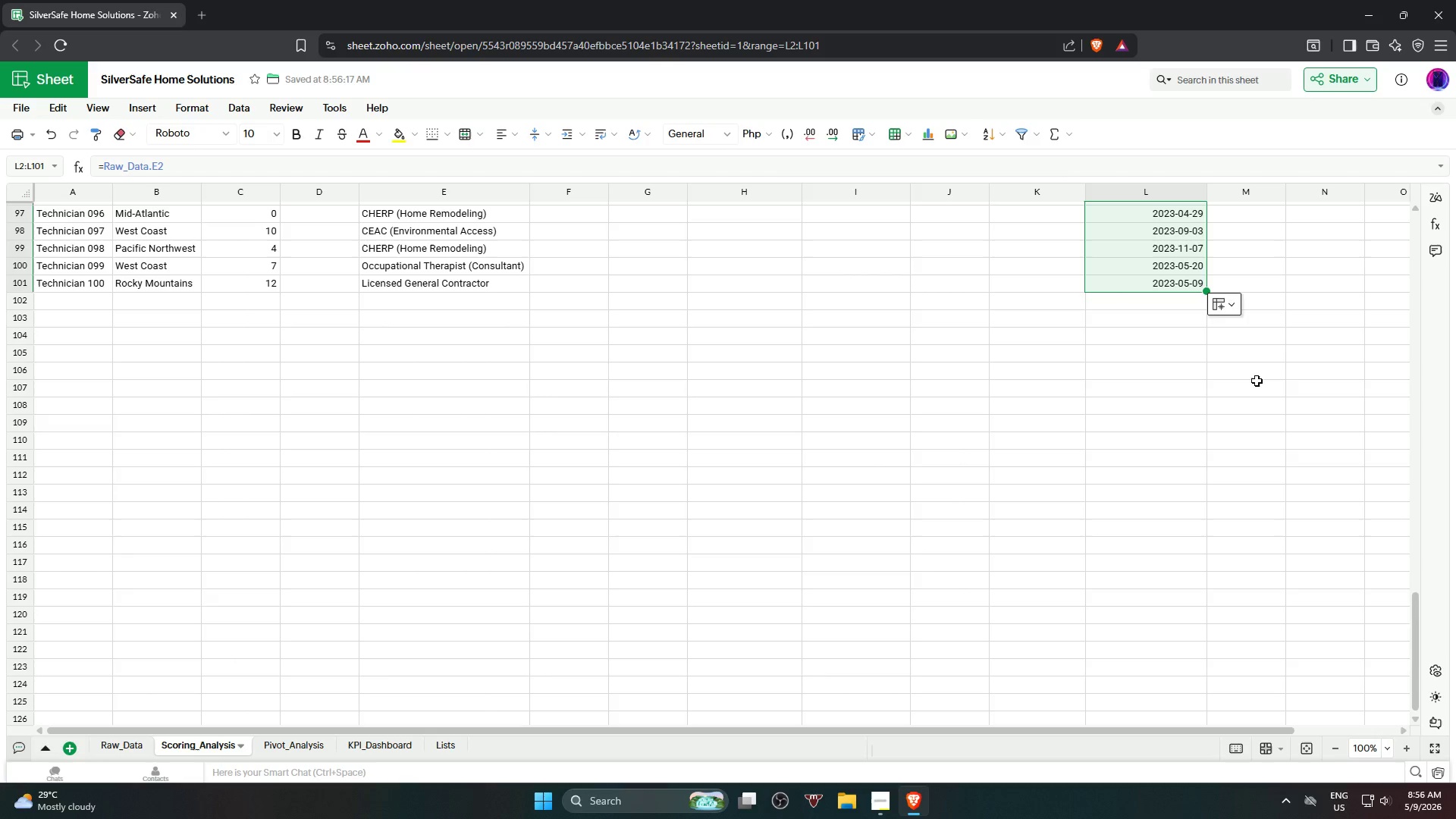 
scroll: coordinate [1188, 500], scroll_direction: down, amount: 22.0
 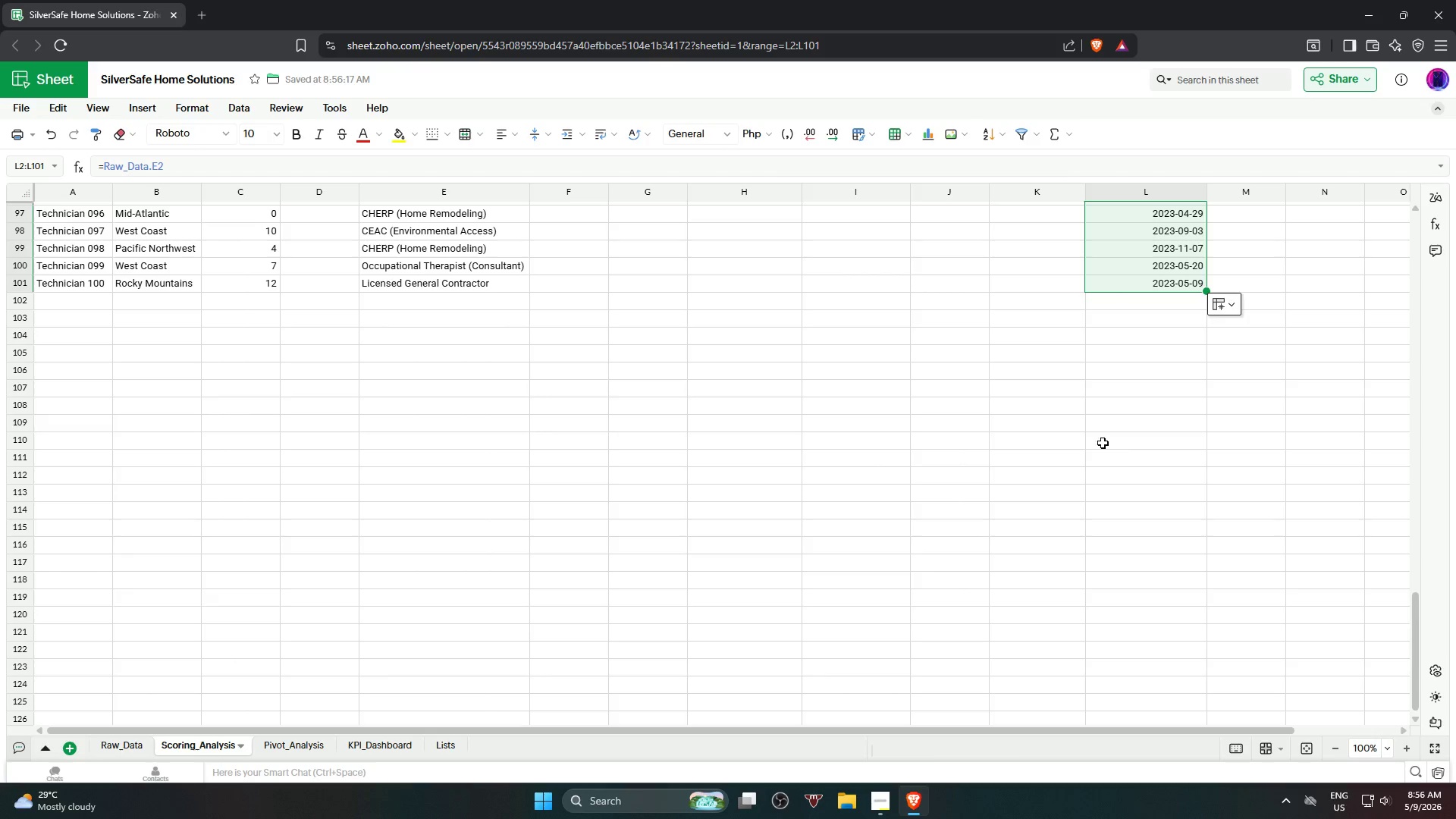 
scroll: coordinate [1011, 442], scroll_direction: up, amount: 2.0
 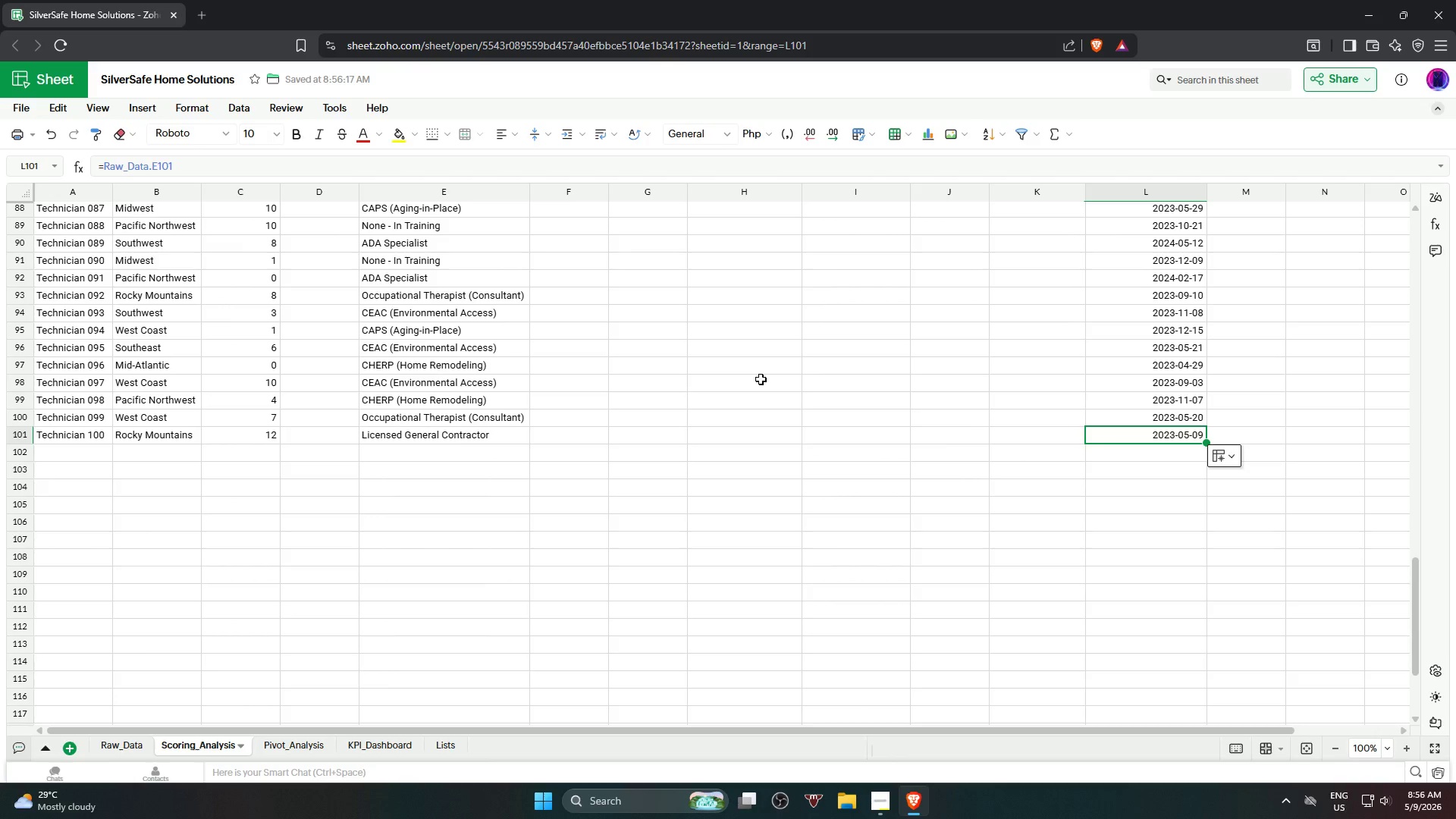 
wait(6.34)
 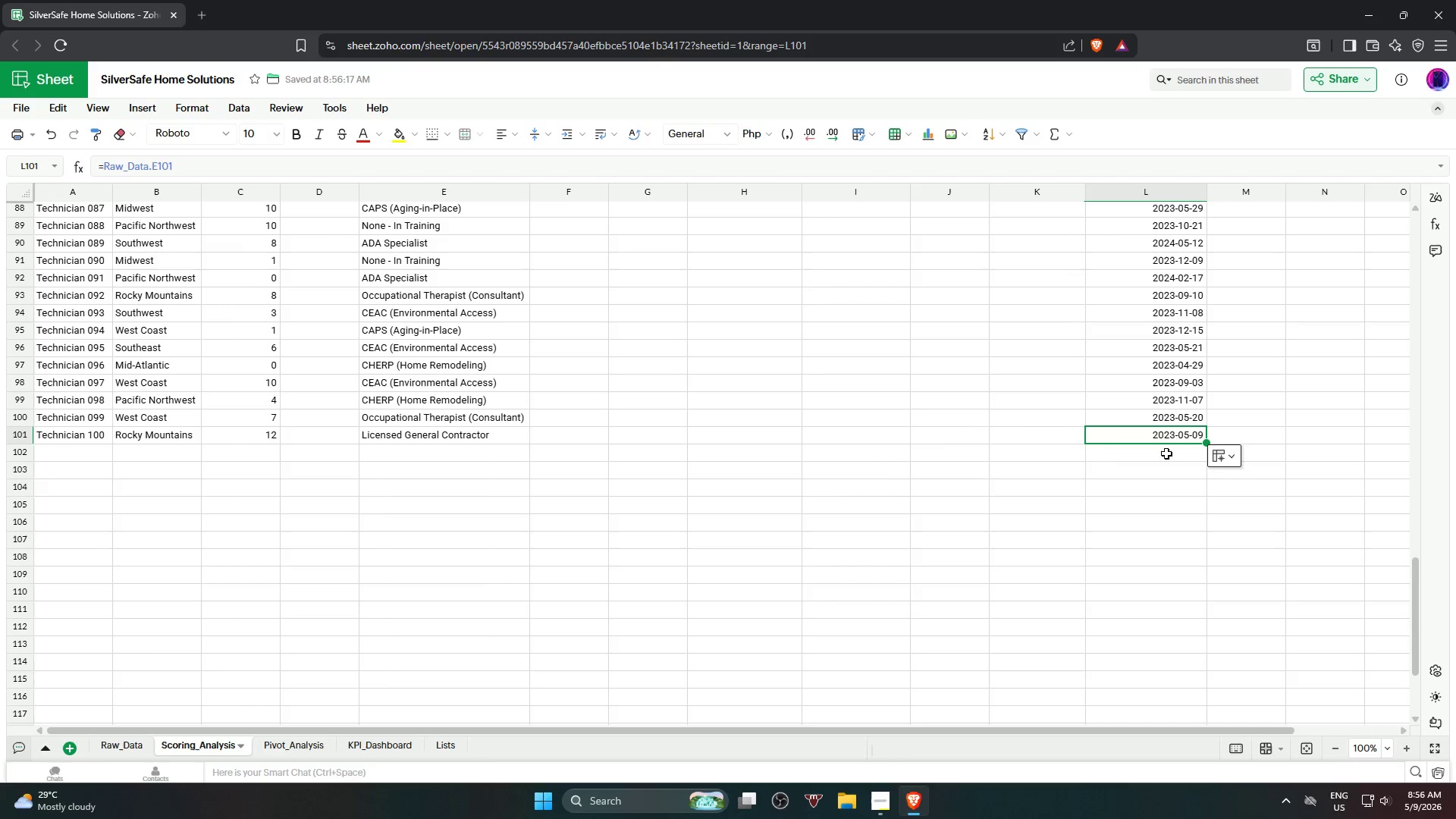 
left_click([956, 649])
 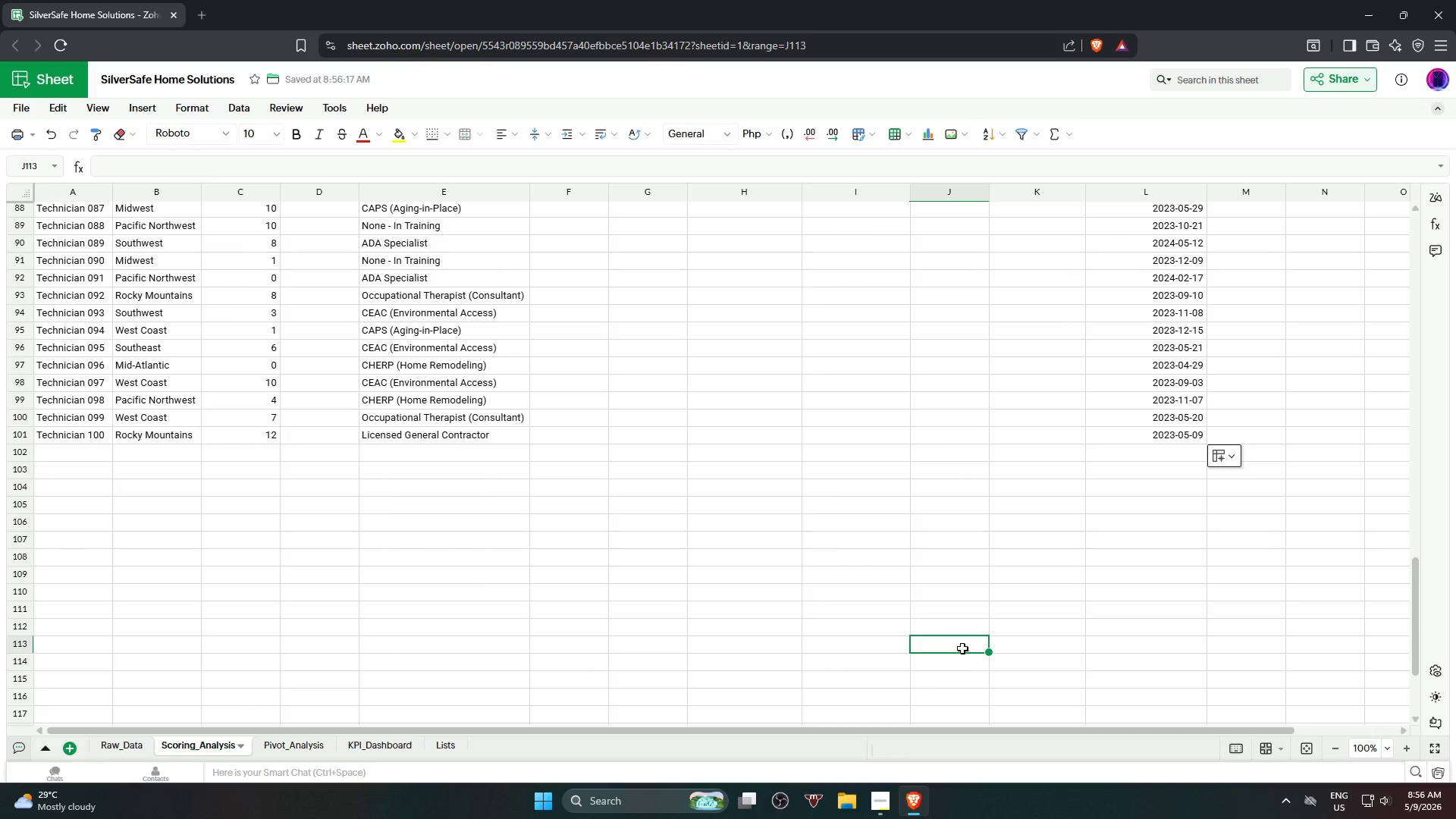 
scroll: coordinate [968, 495], scroll_direction: up, amount: 31.0
 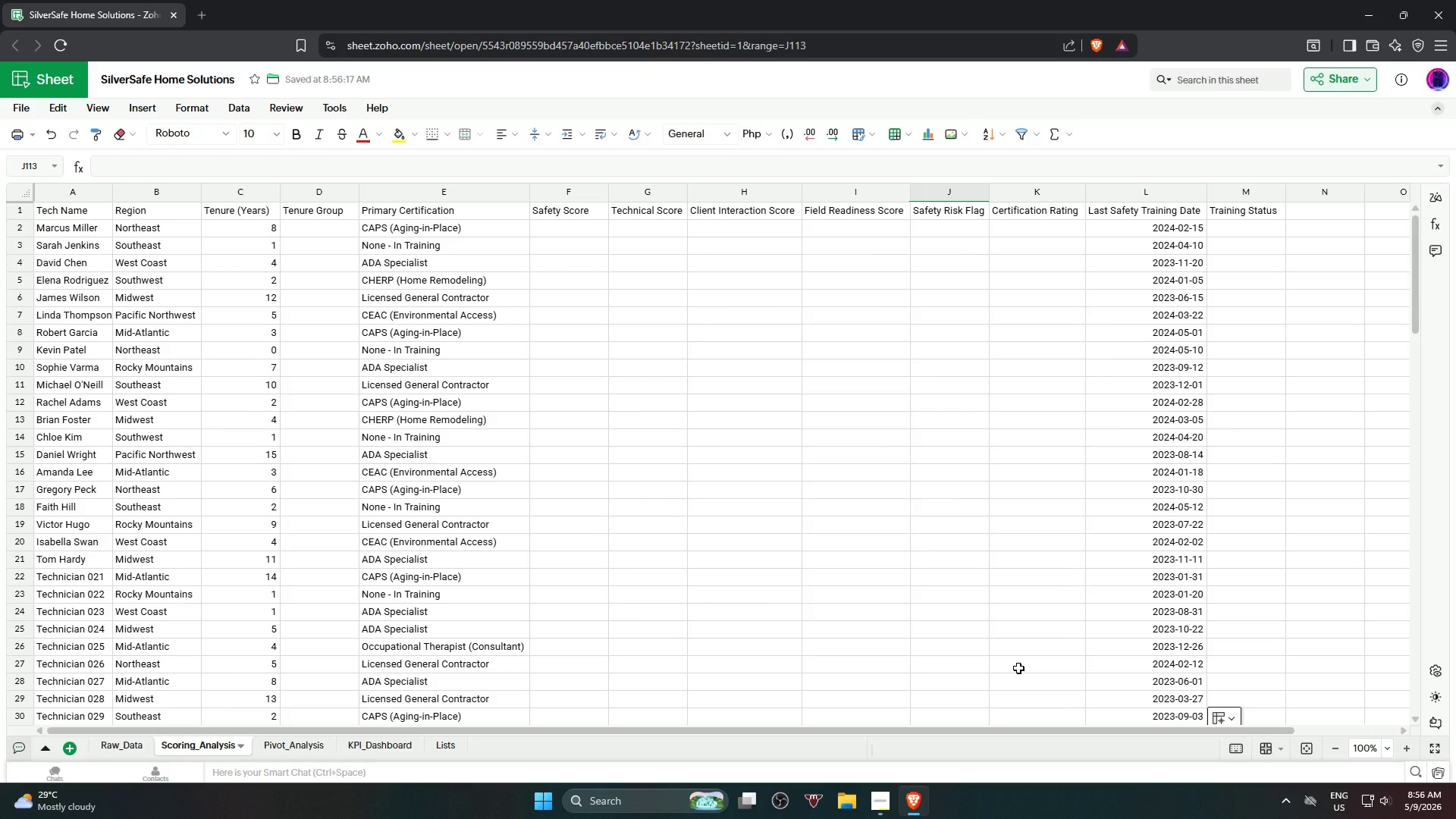 
wait(8.57)
 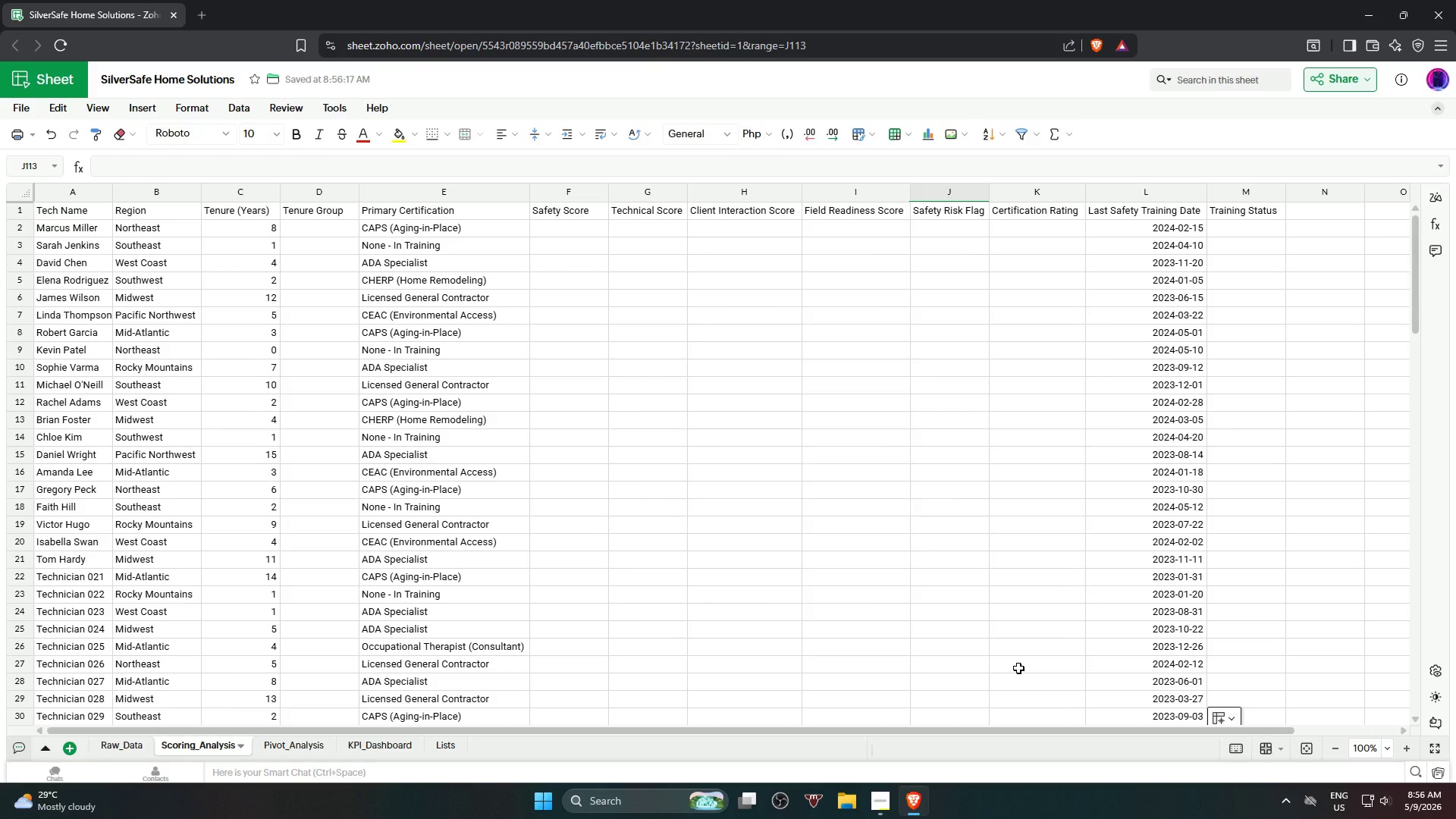 
left_click([325, 224])
 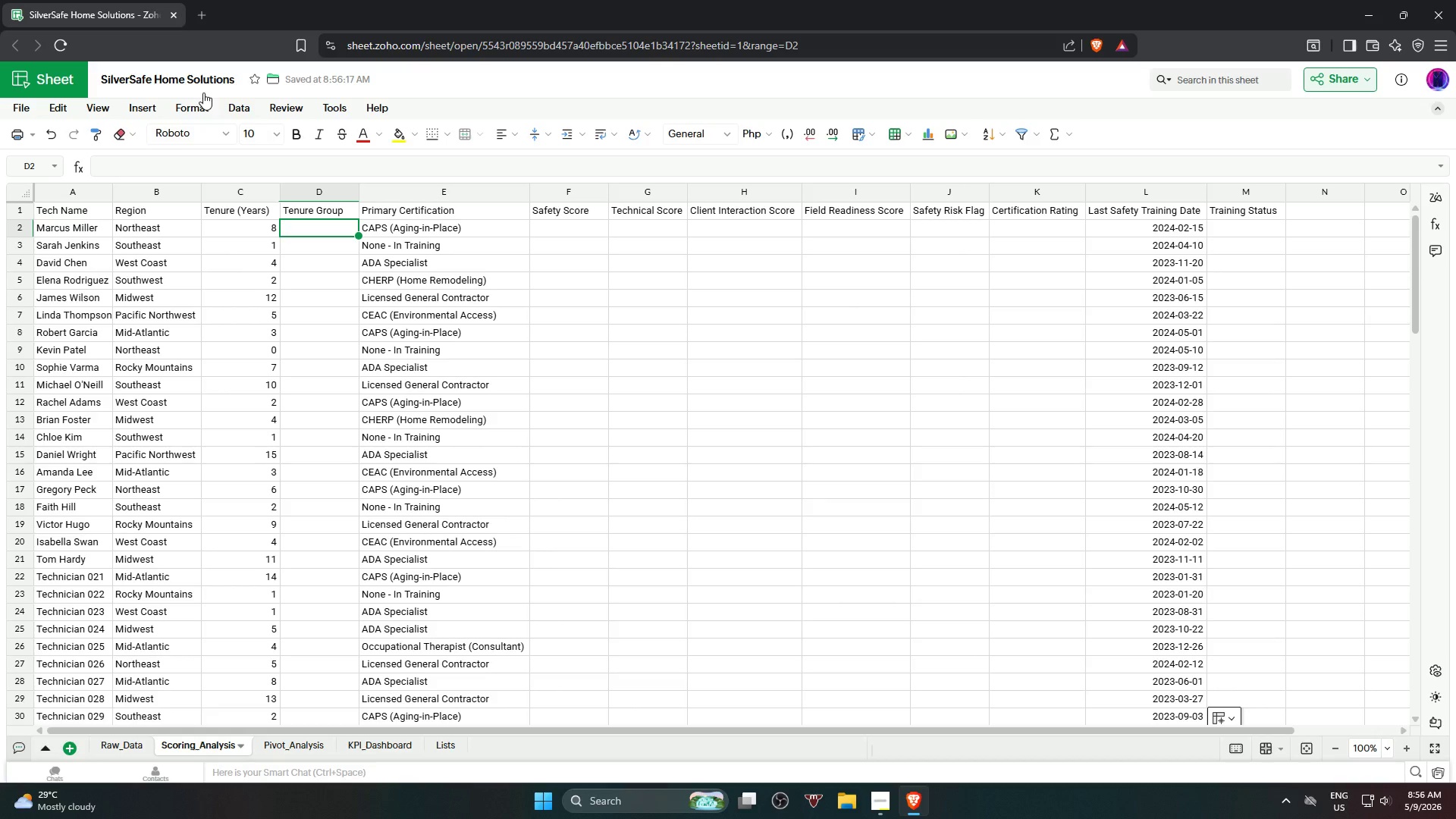 
wait(14.53)
 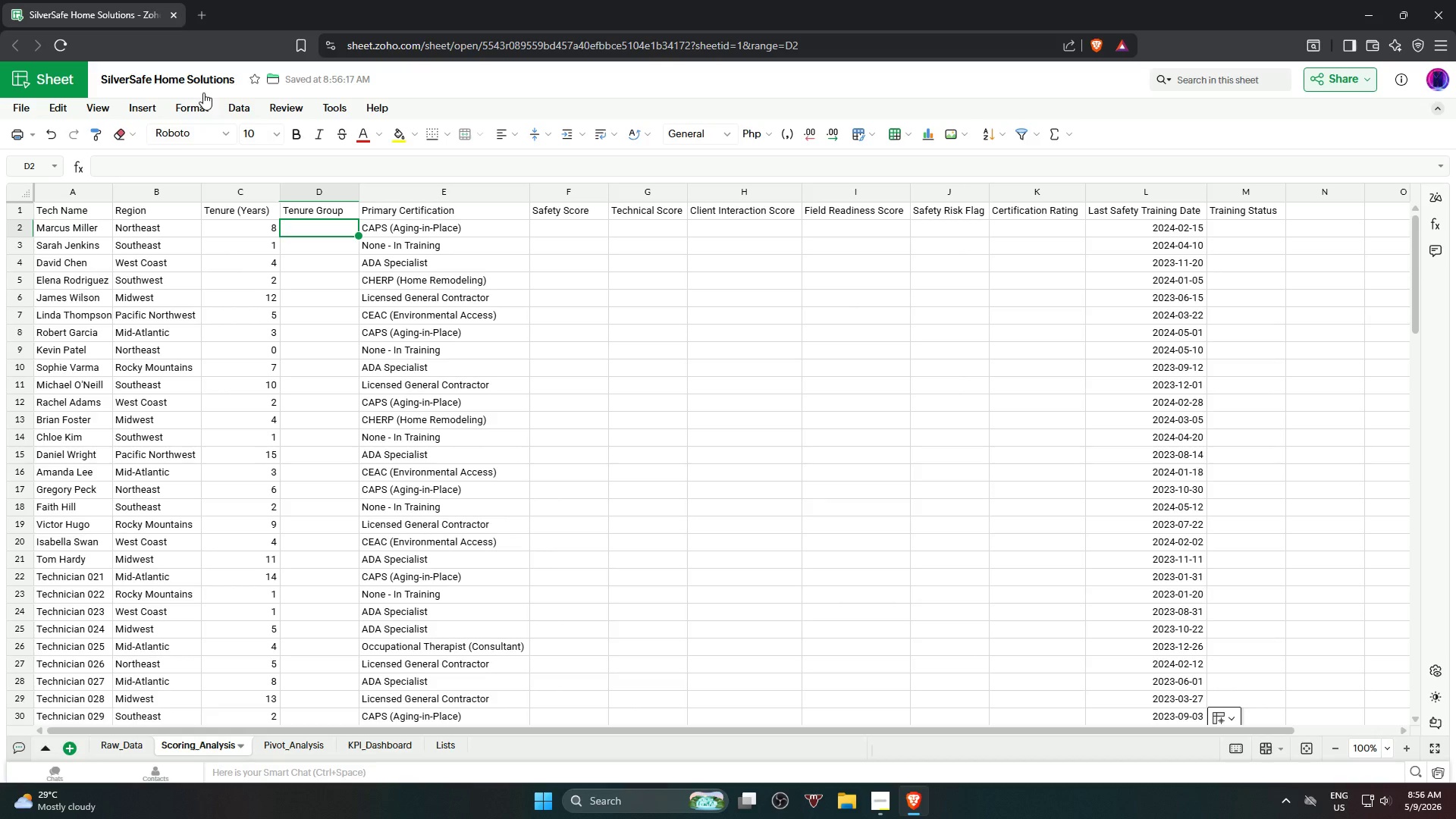 
type(=if)
 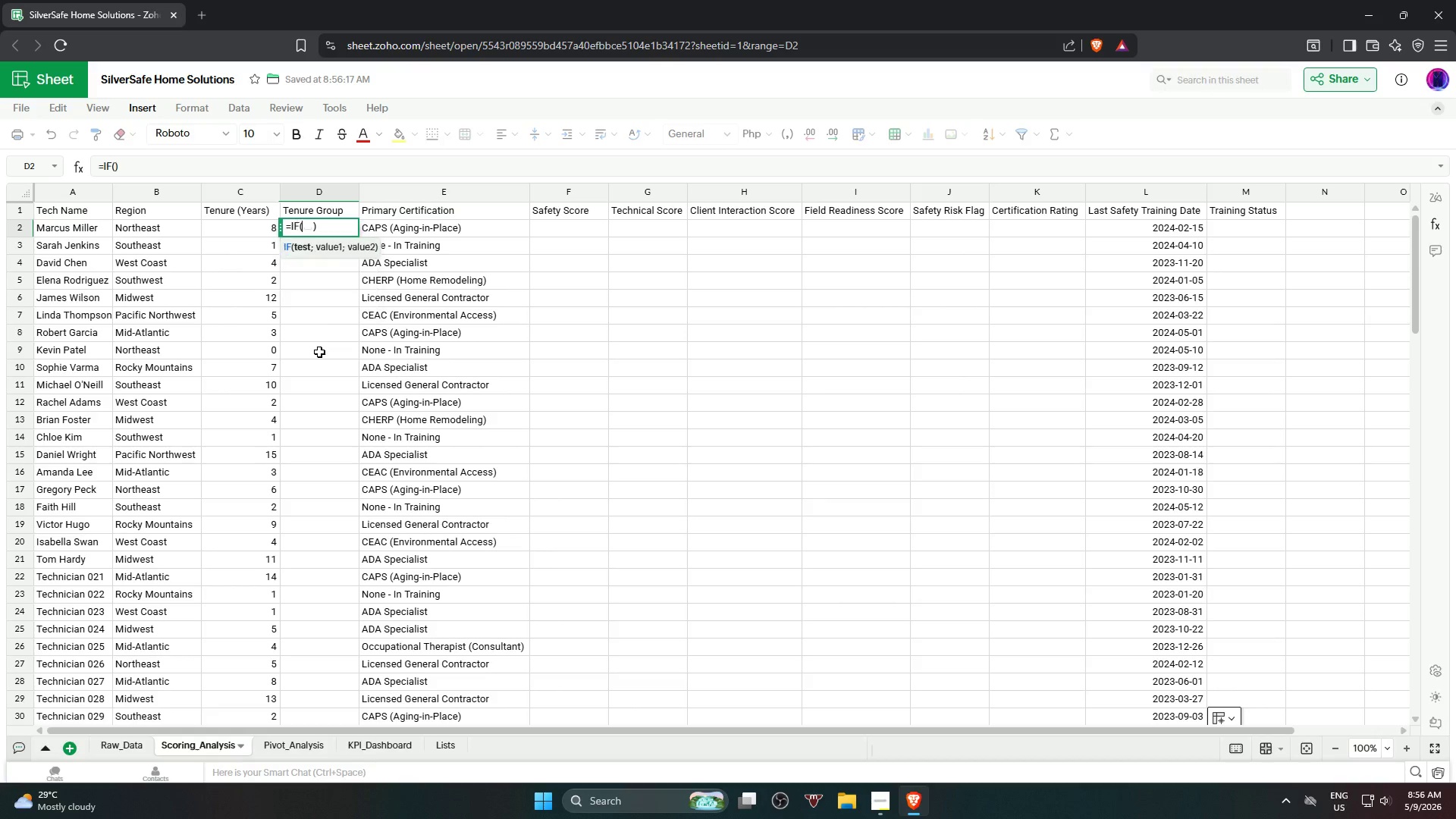 
key(Enter)
 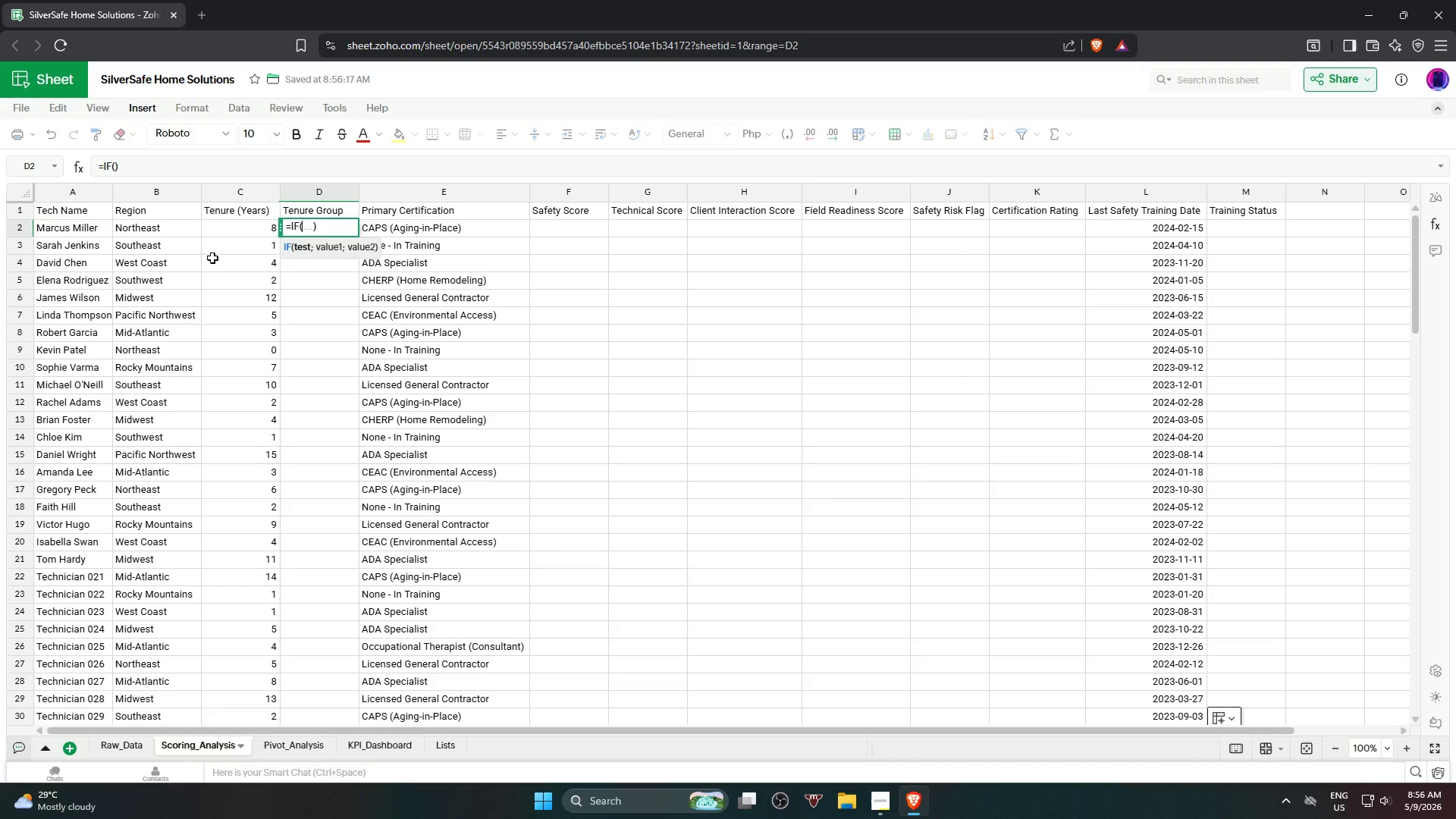 
left_click([254, 227])
 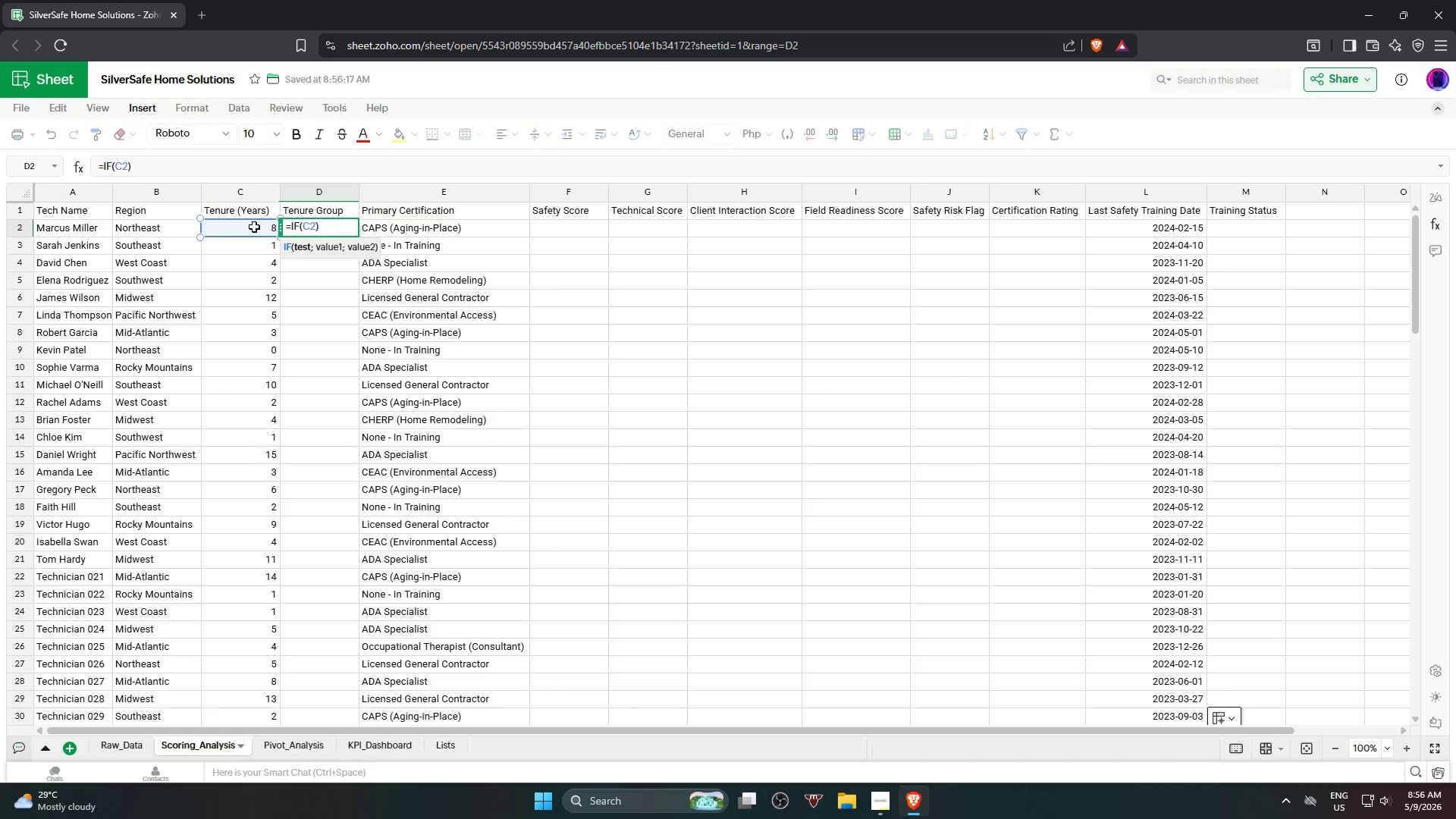 
key(Shift+Comma)
 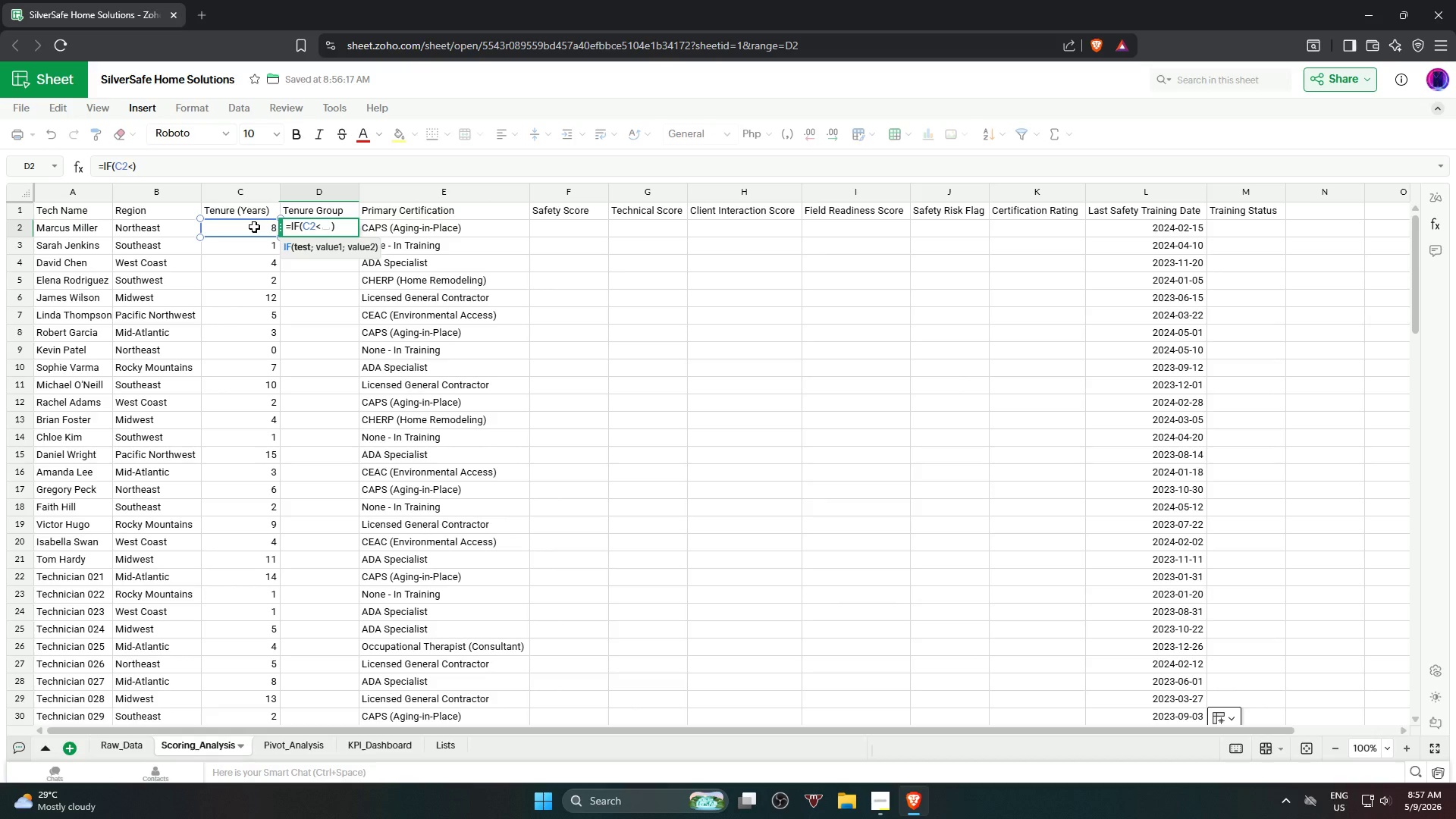 
wait(5.45)
 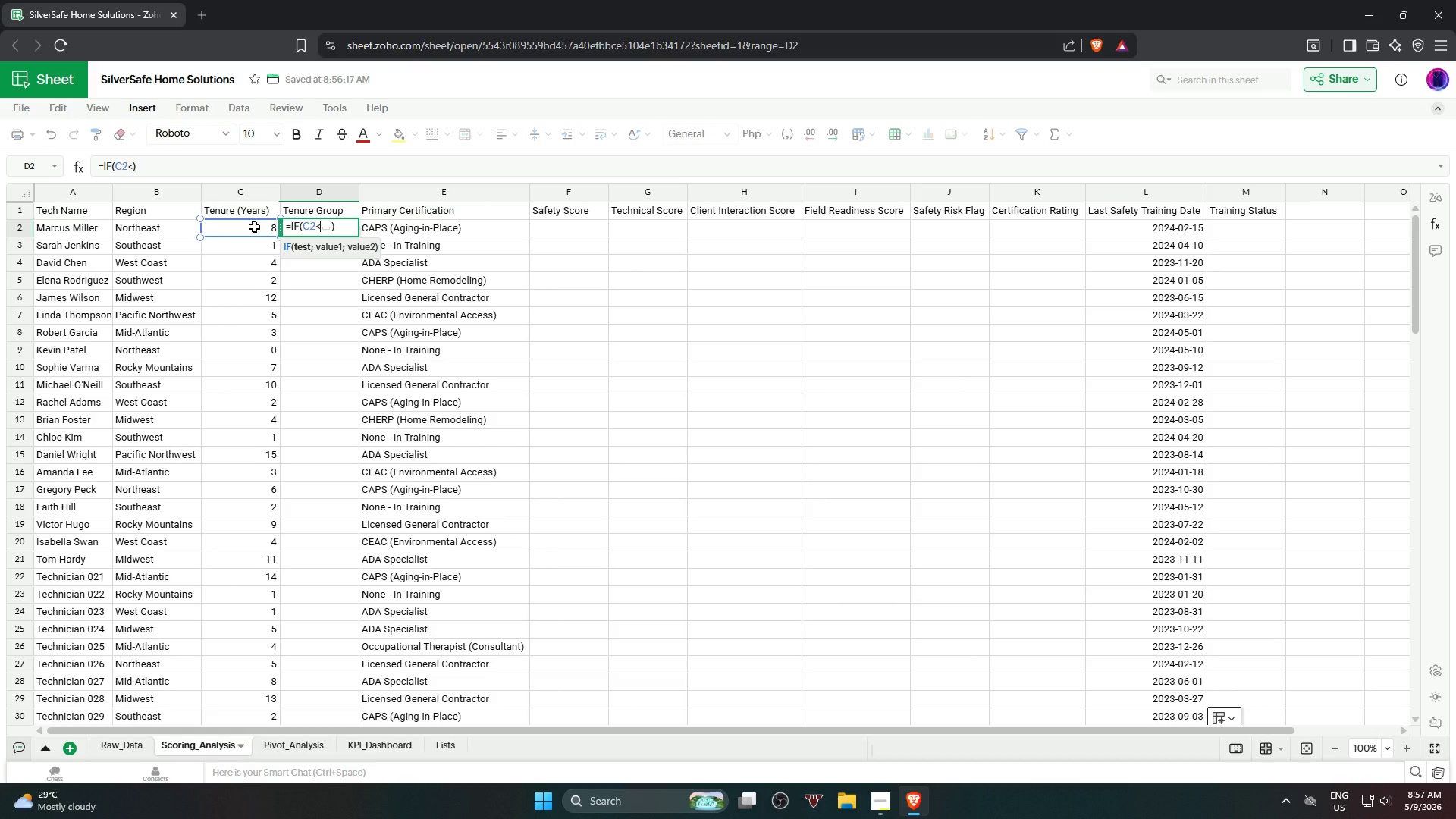 
key(Minus)
 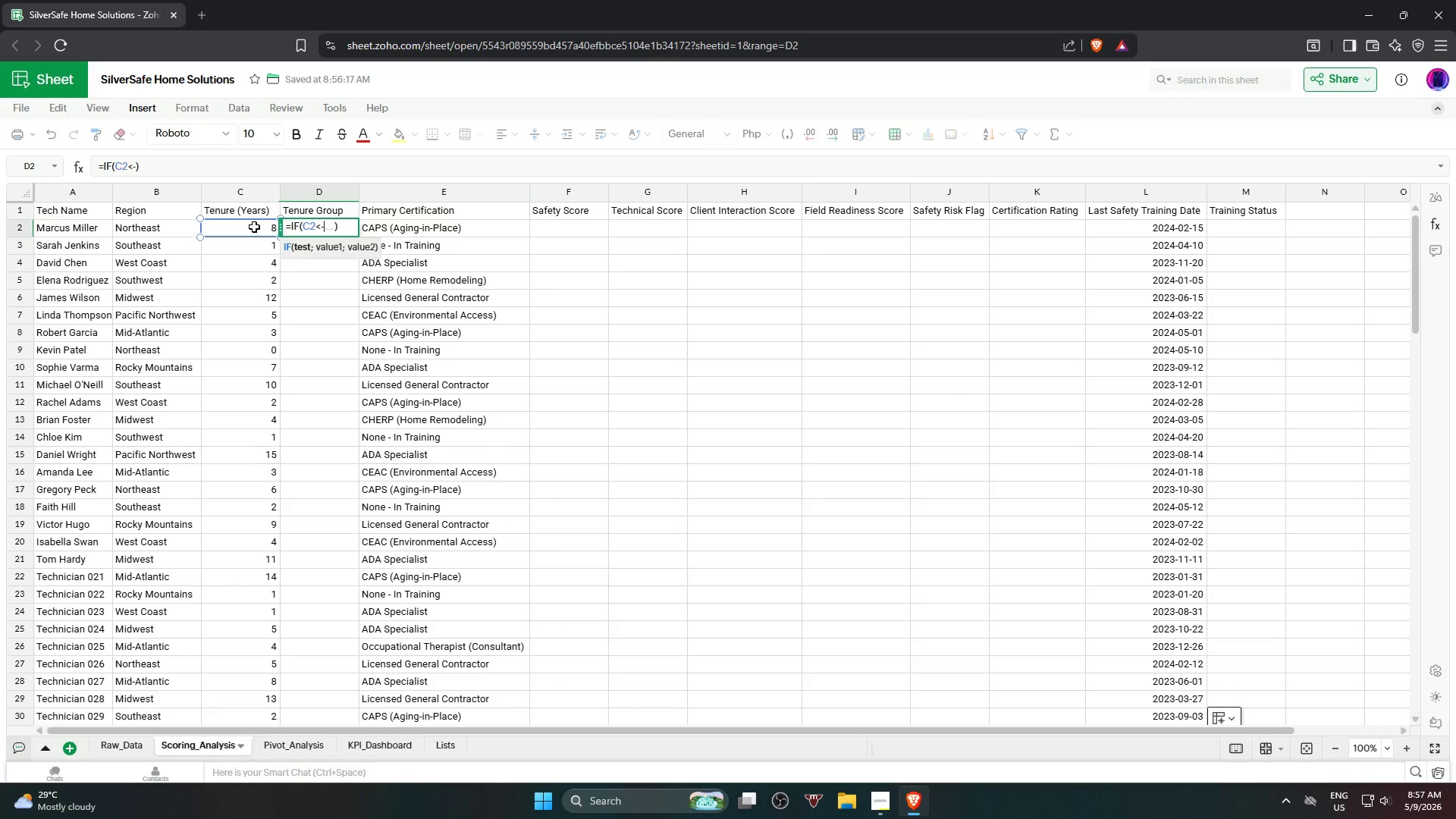 
wait(18.73)
 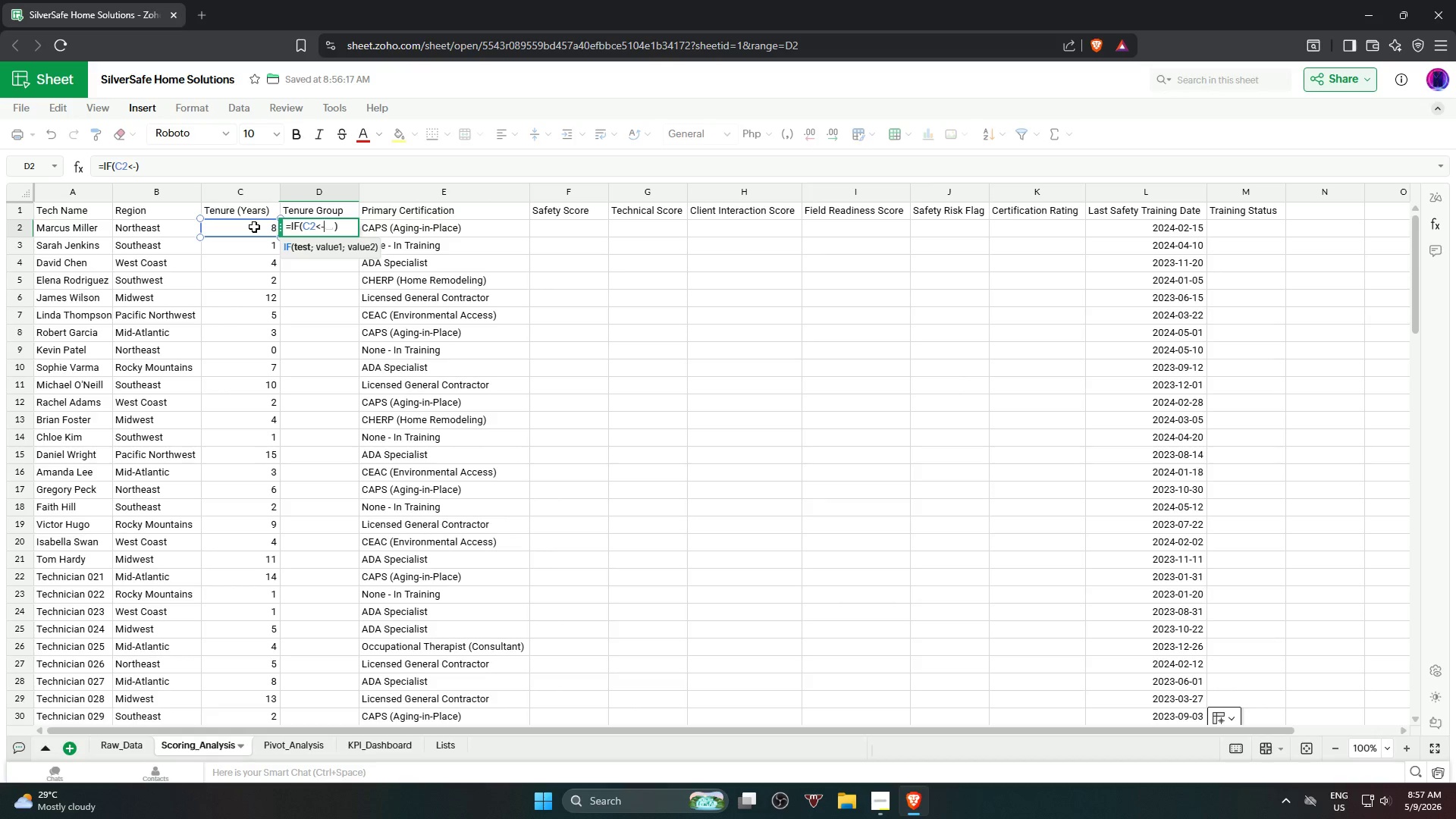 
key(Backspace)
 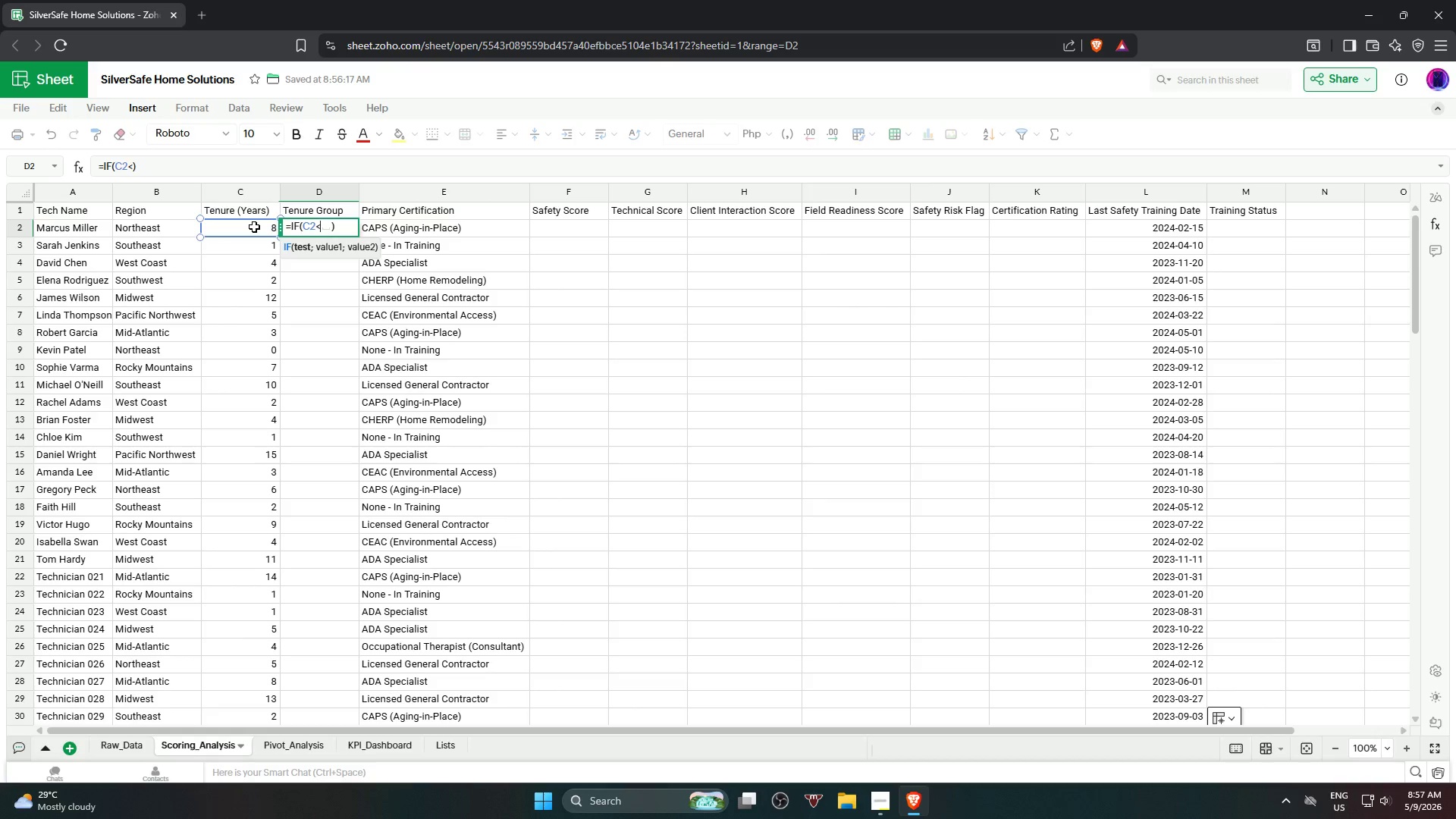 
key(Backspace)
 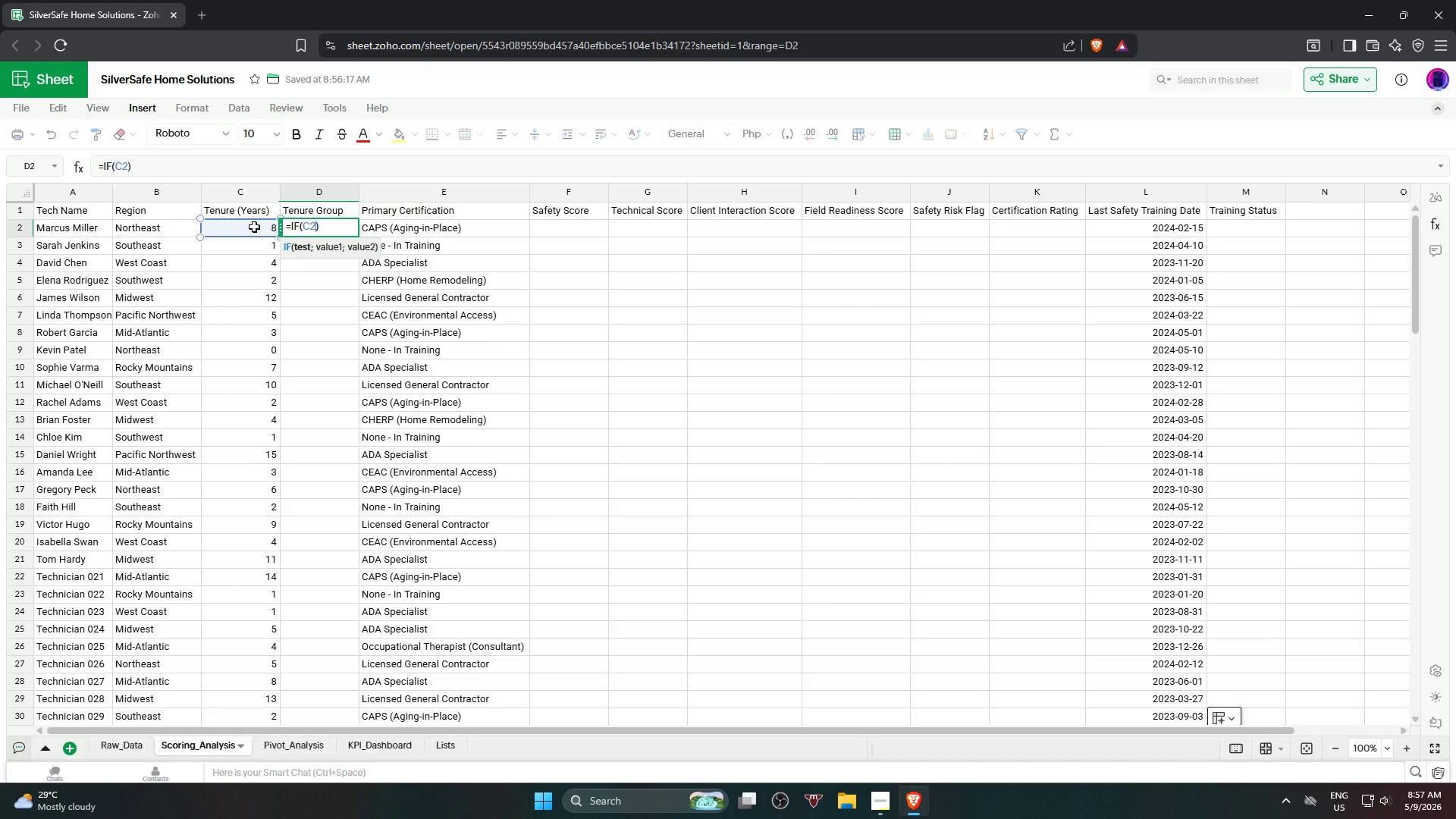 
key(Backspace)
 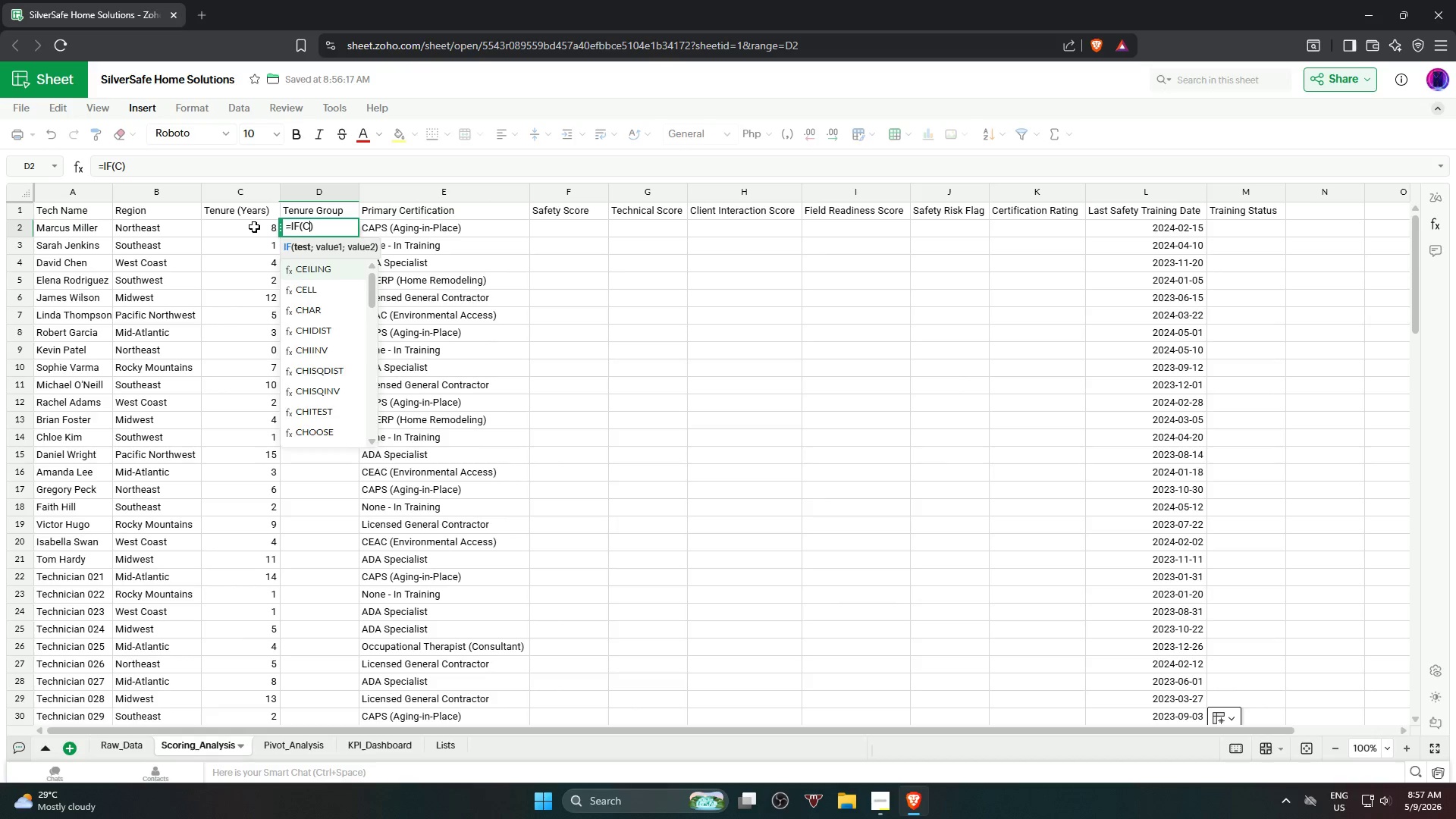 
key(Backspace)
 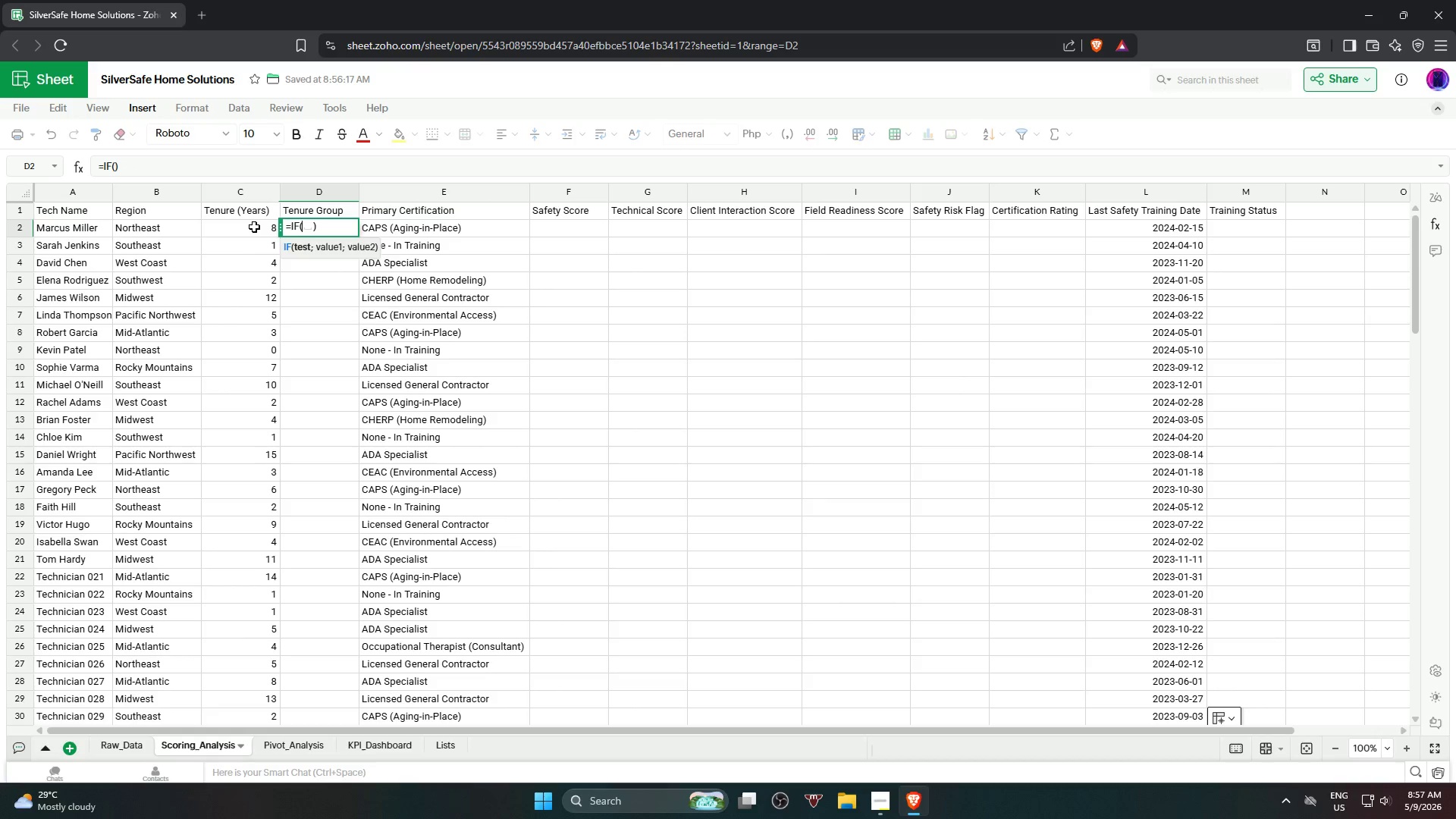 
key(Backspace)
 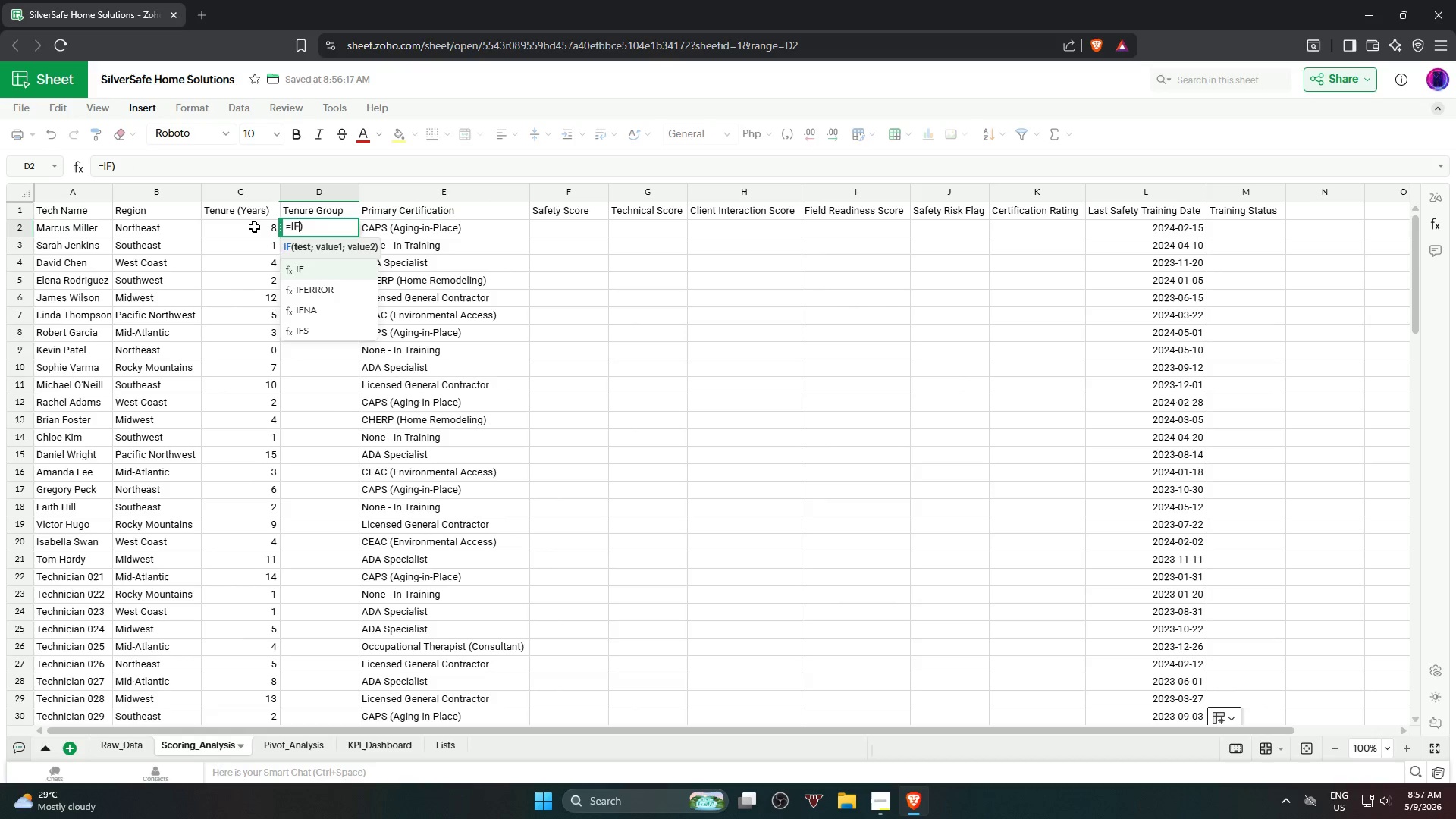 
key(Backspace)
 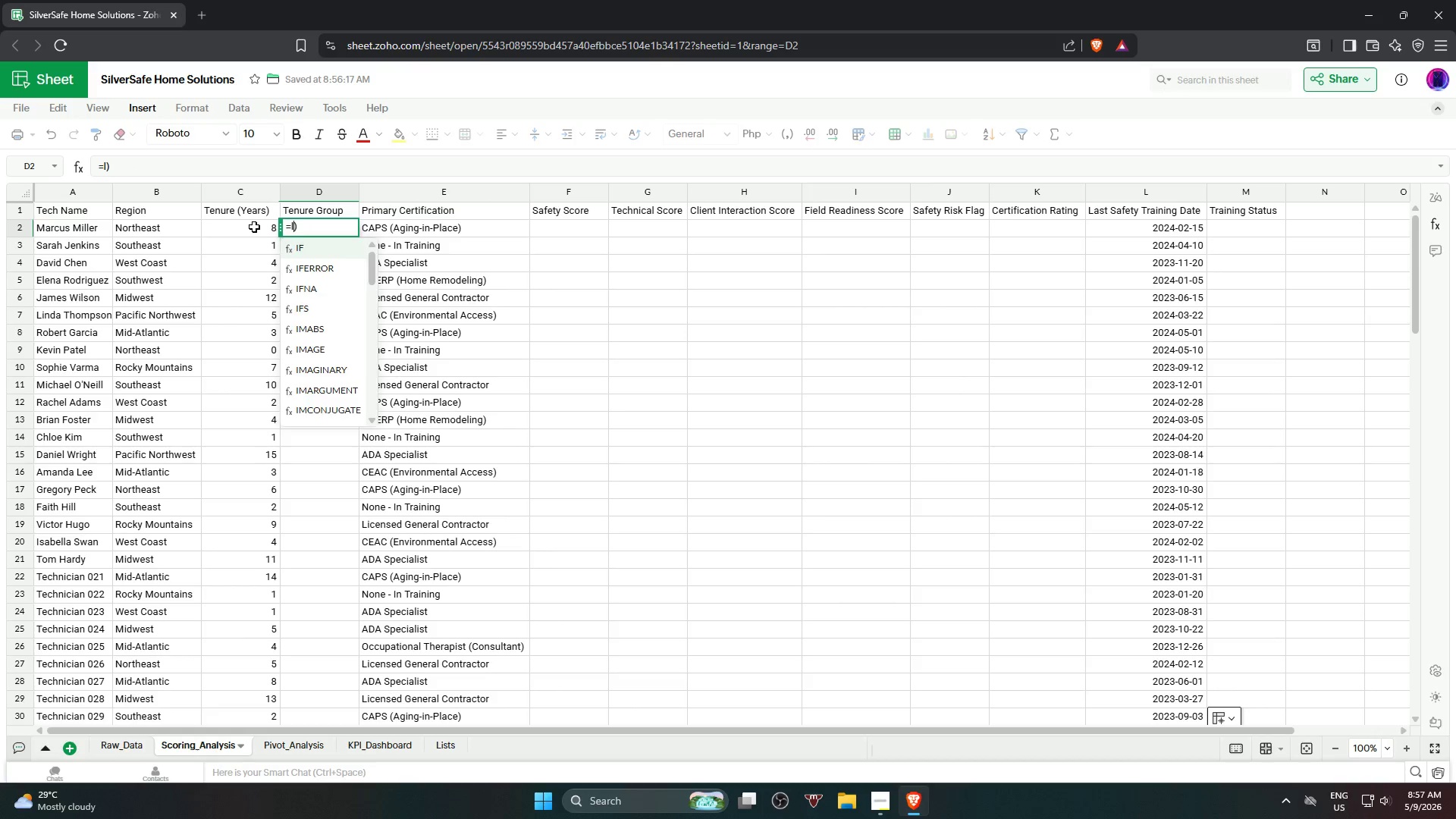 
key(Backspace)
 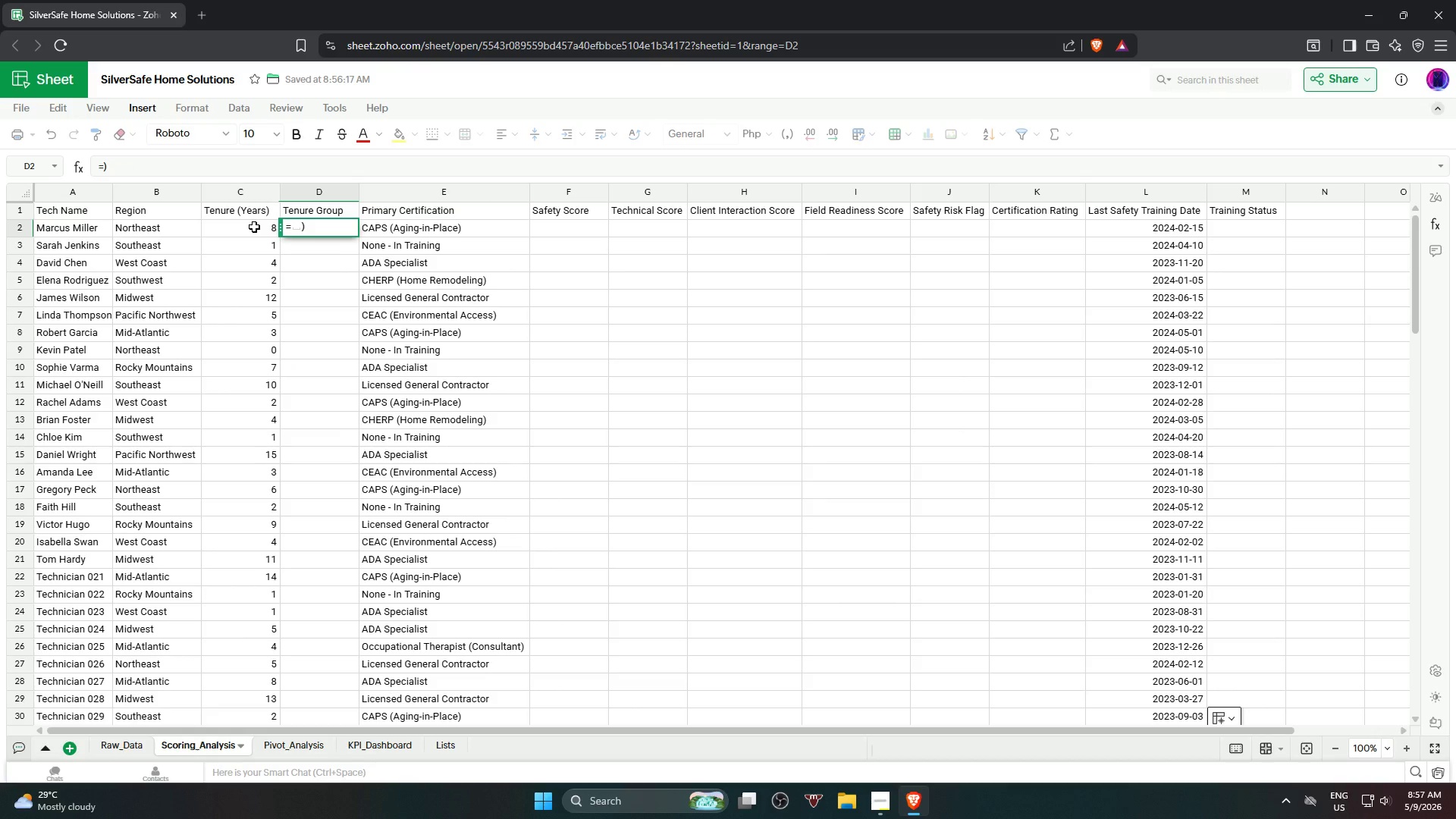 
key(Backspace)
 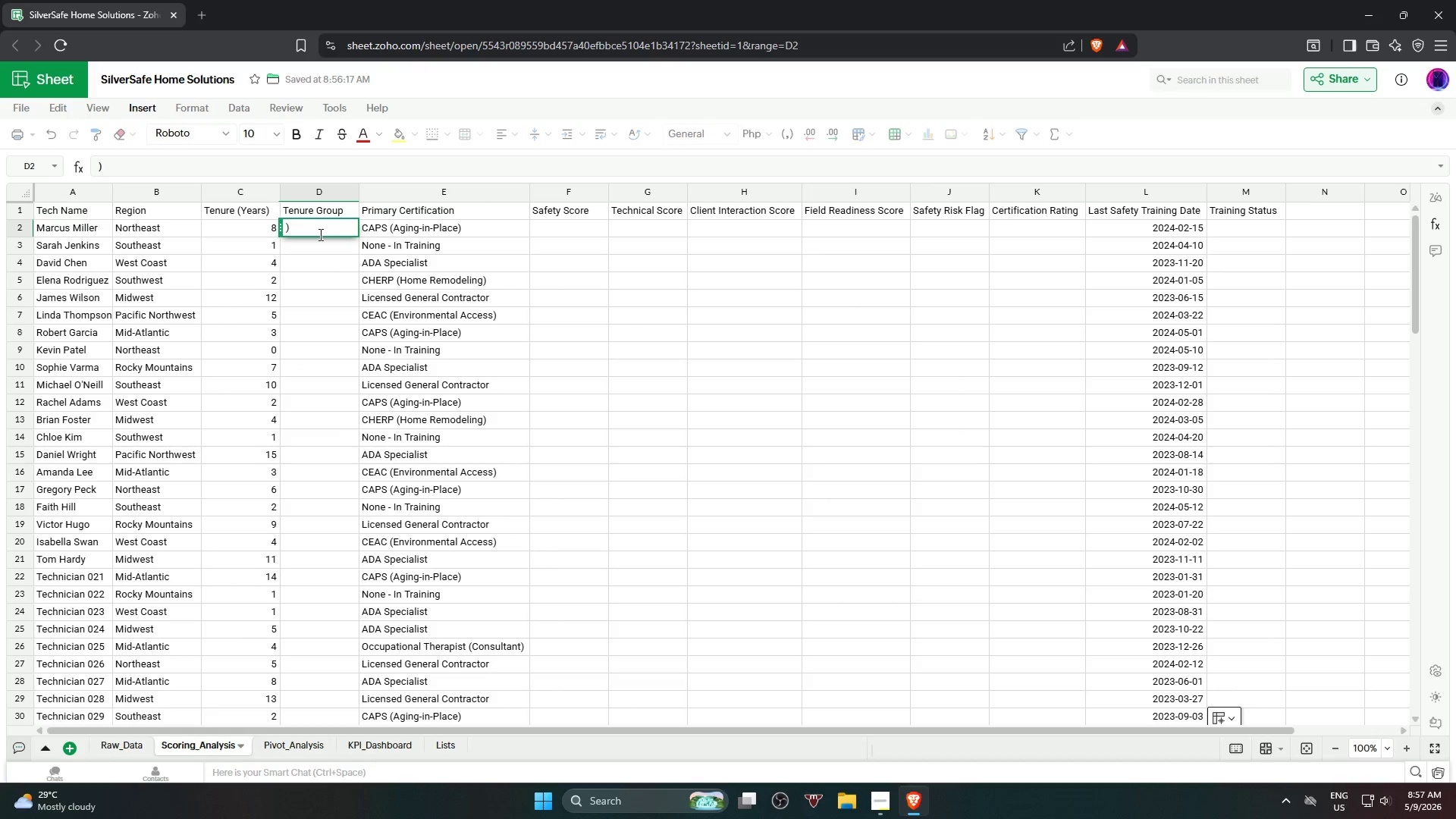 
left_click([318, 234])
 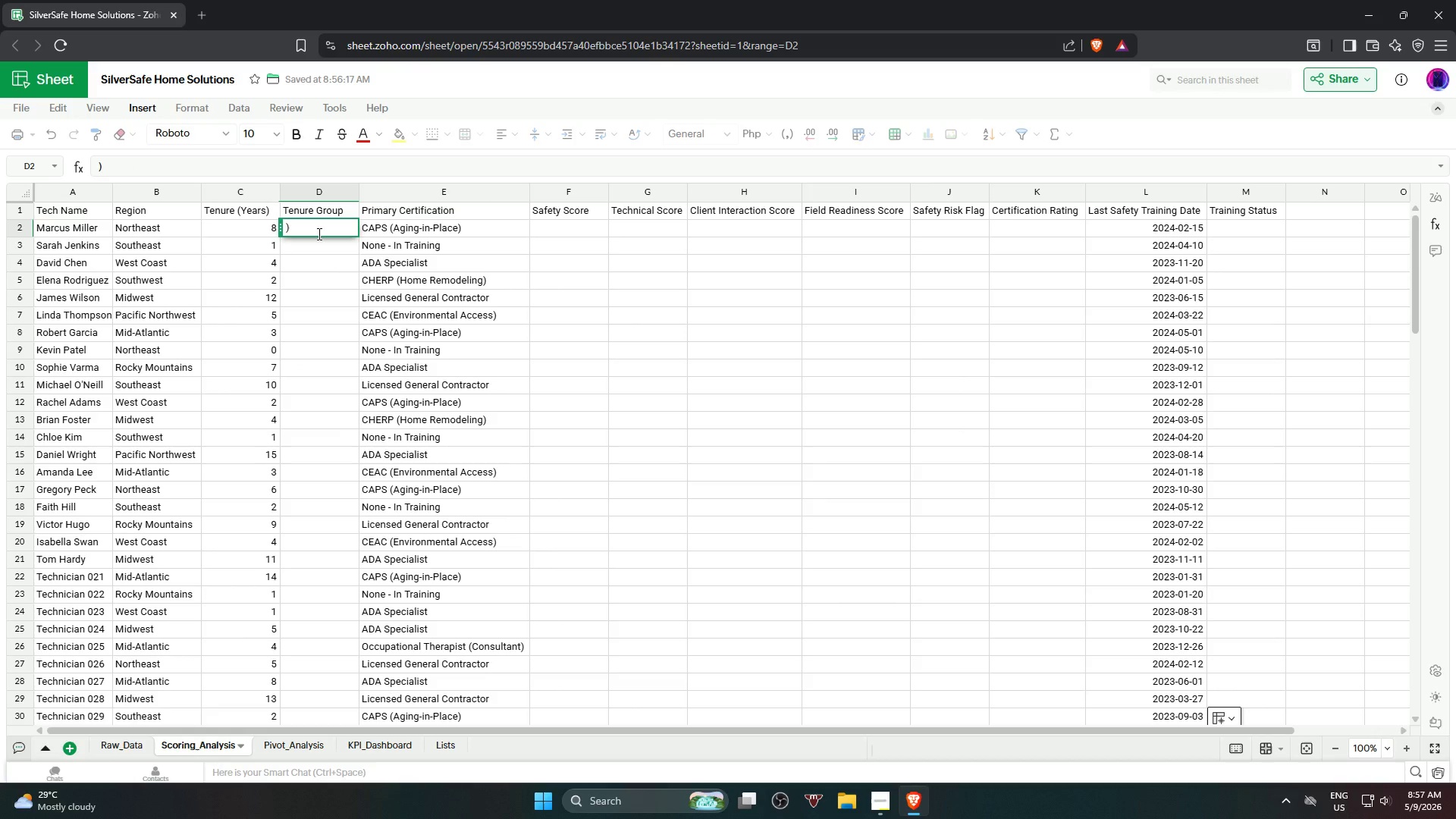 
key(Backspace)
 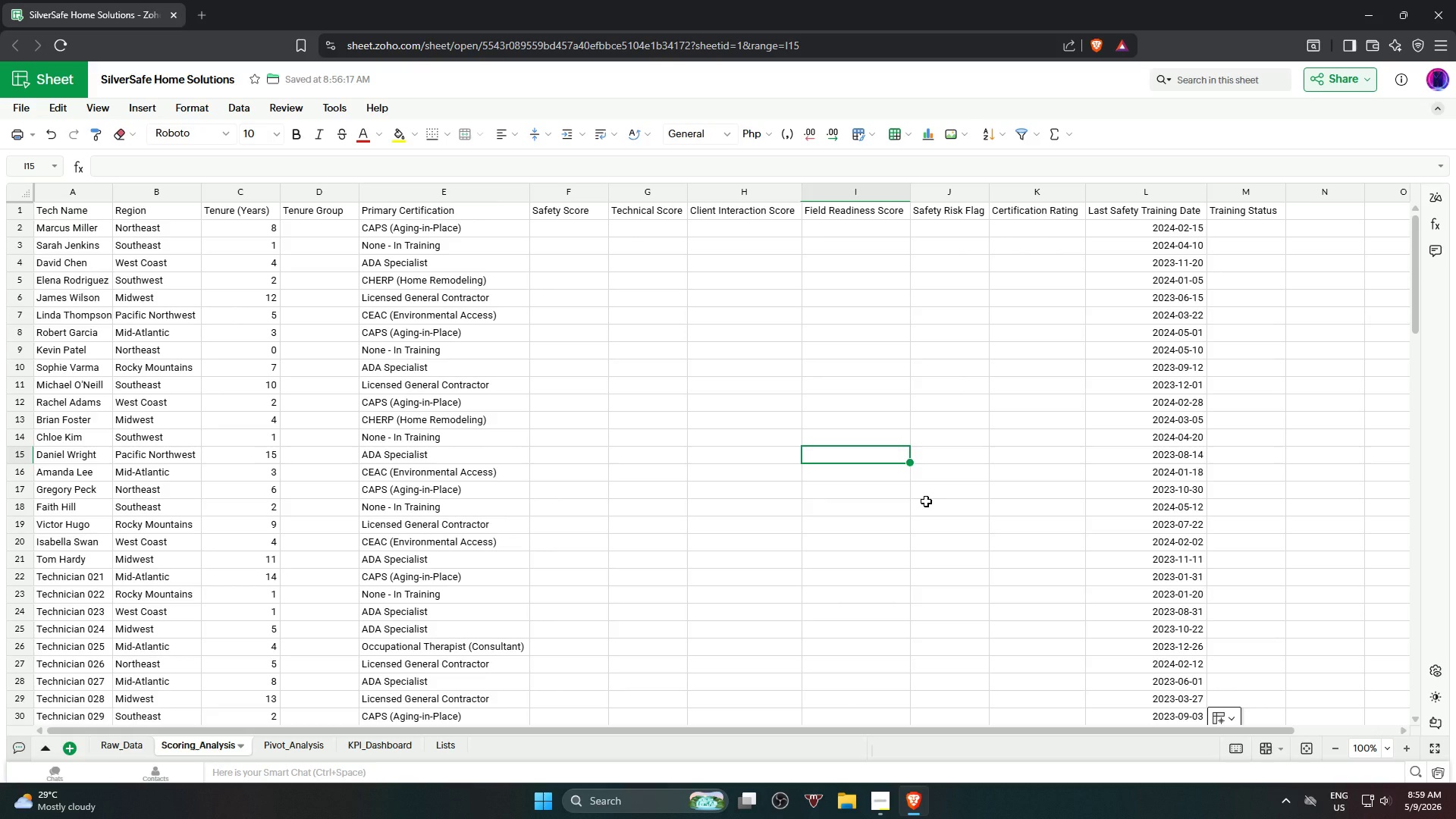 
wait(122.83)
 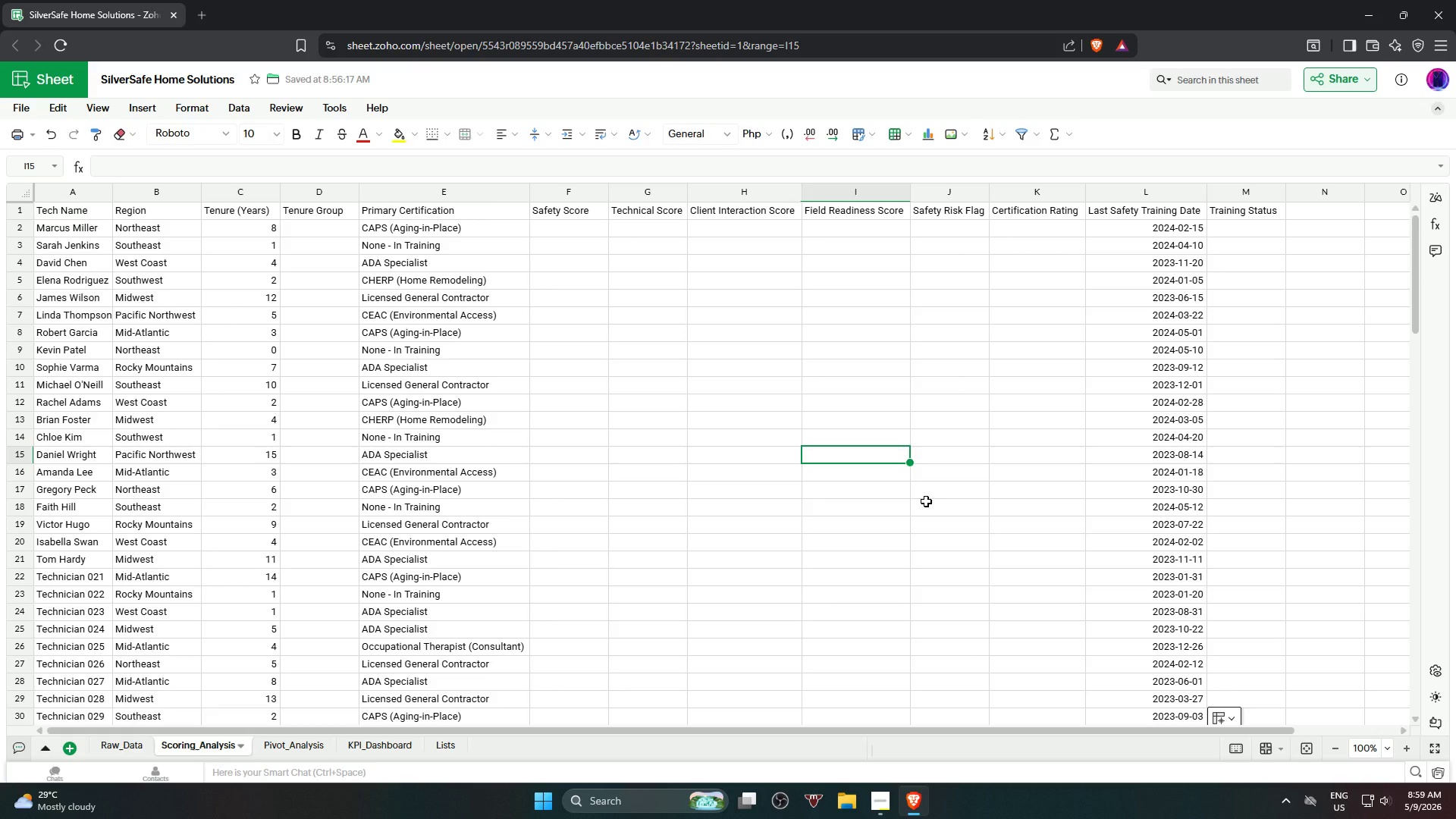 
left_click([730, 441])
 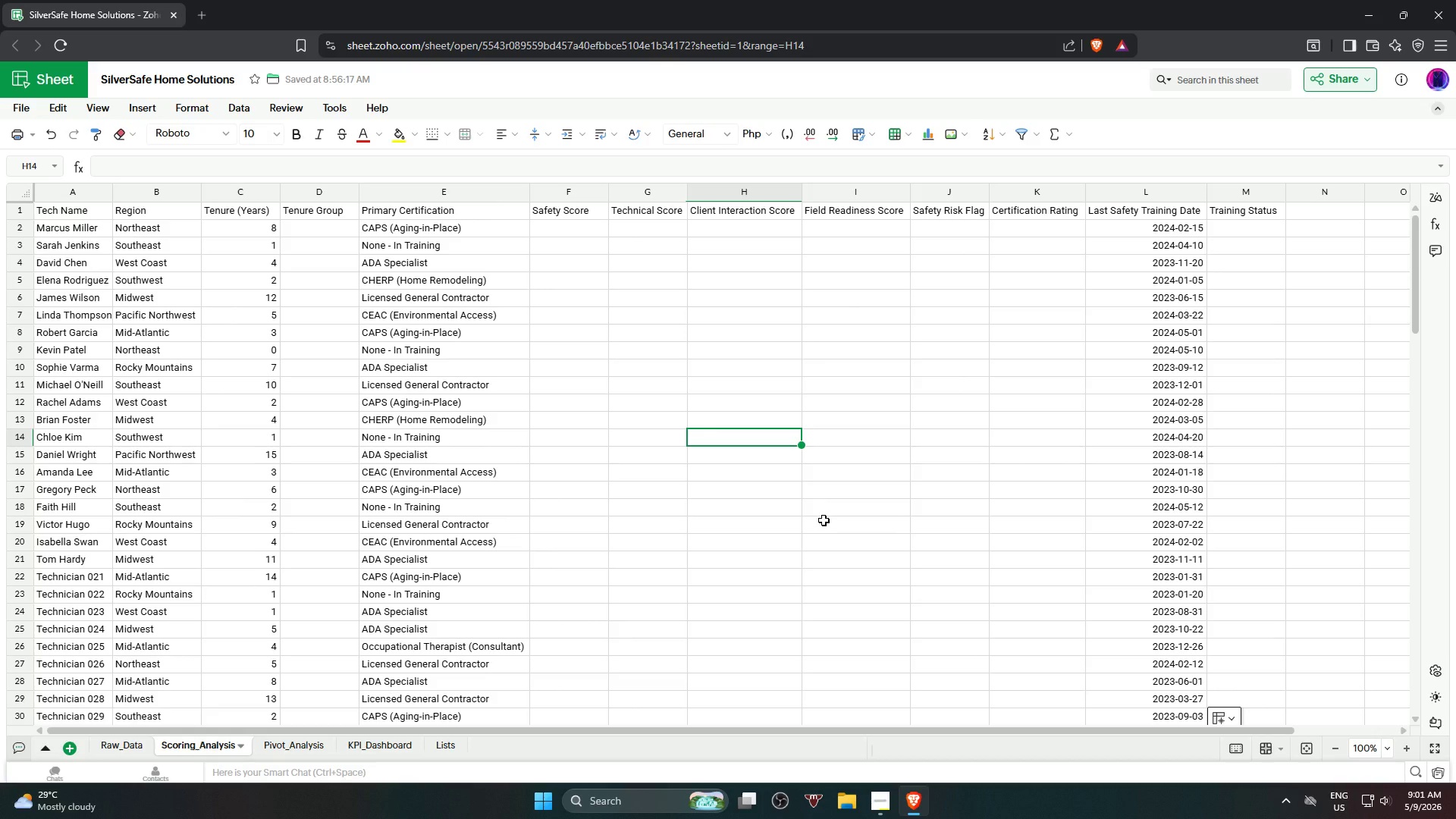 
wait(114.49)
 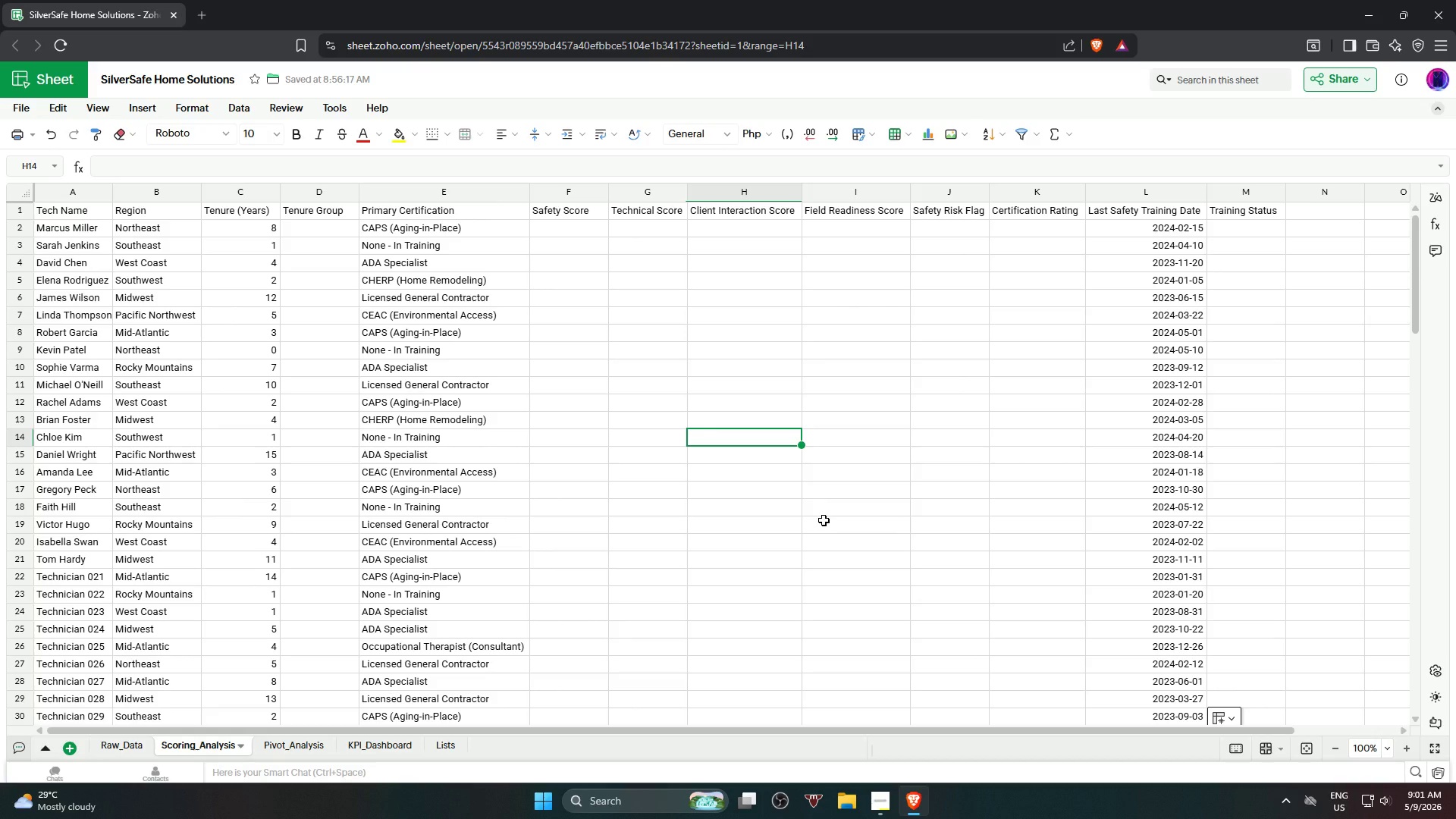 
double_click([805, 526])
 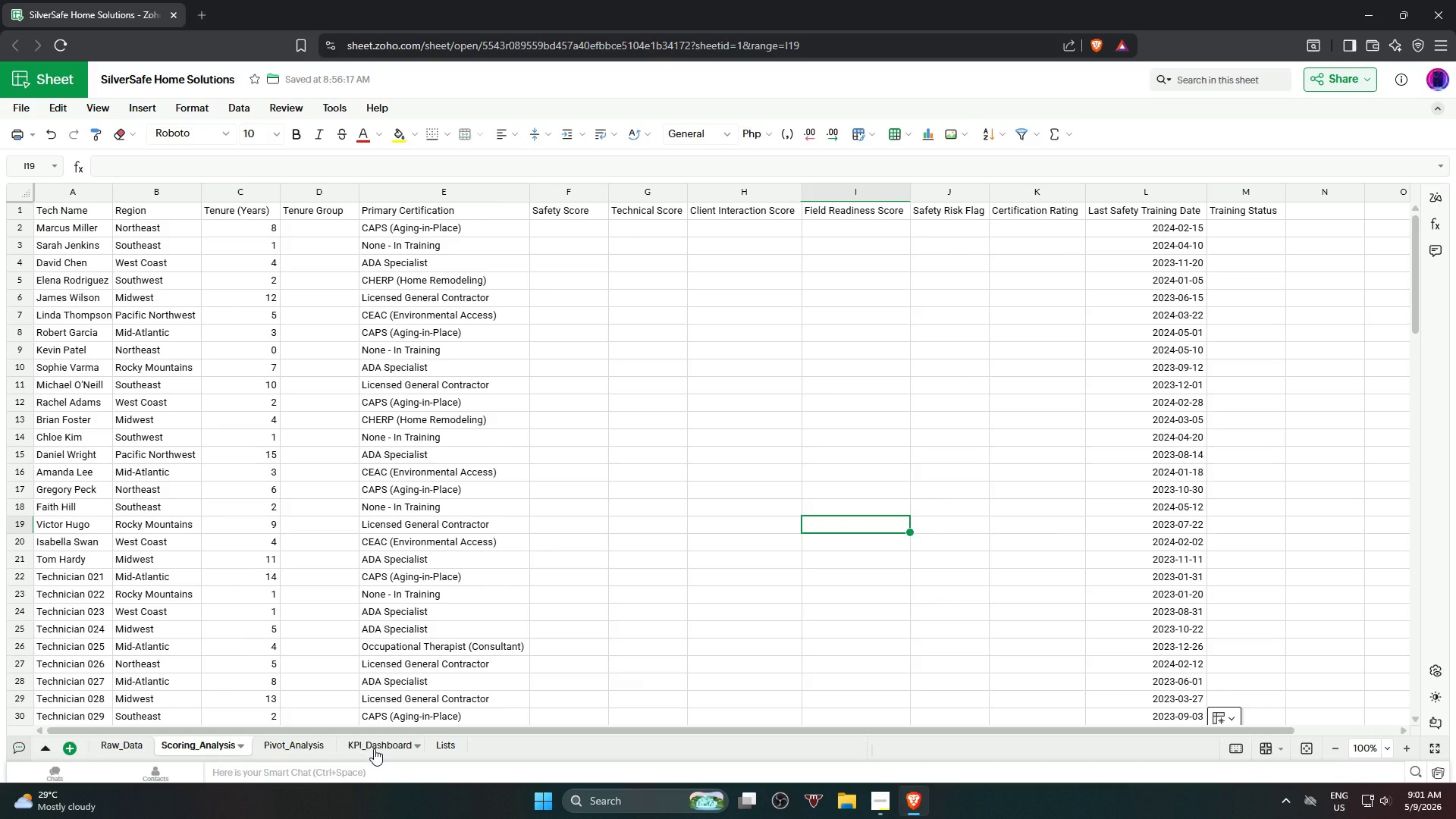 
left_click([374, 748])
 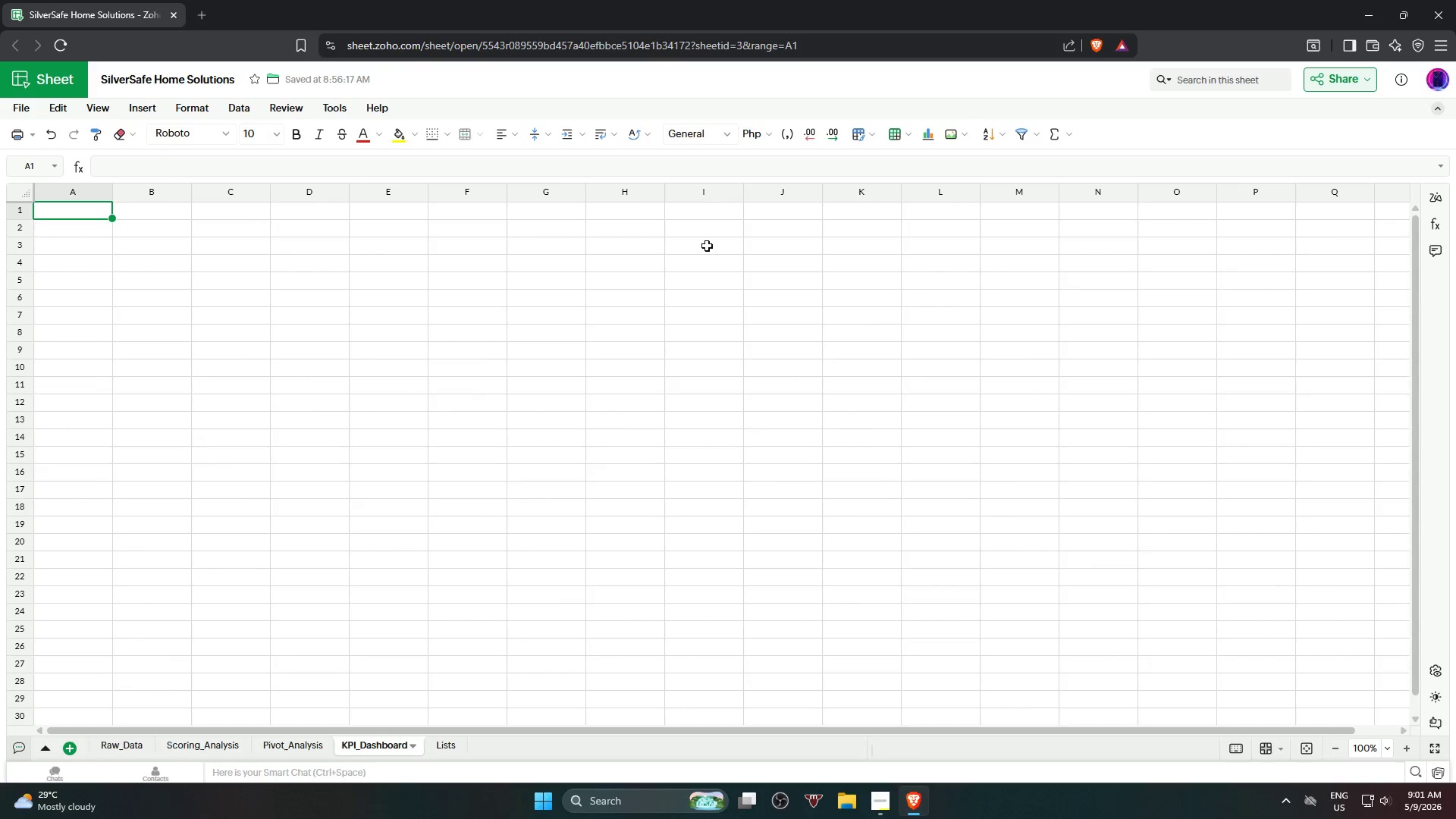 
left_click([778, 215])
 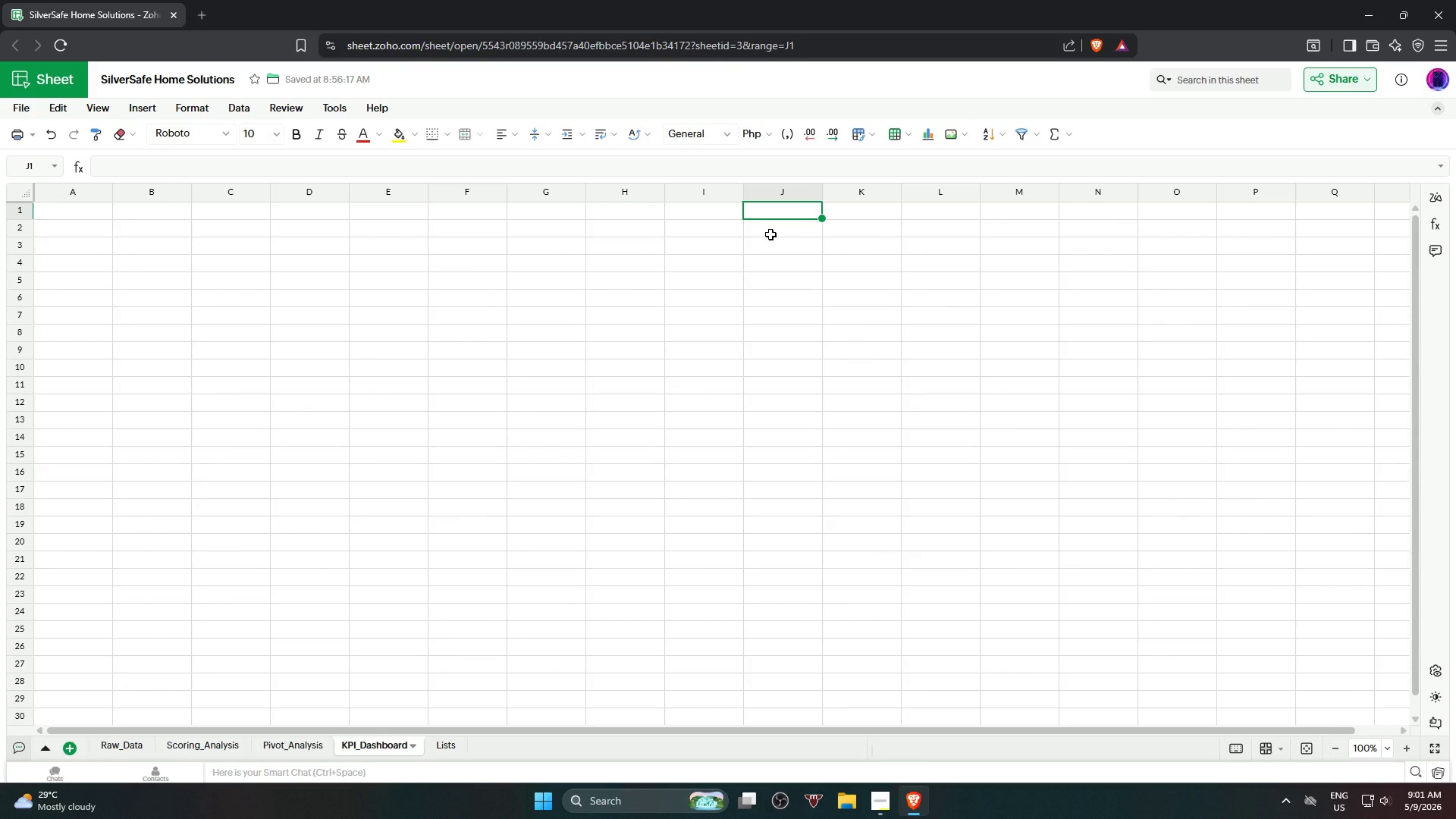 
wait(19.28)
 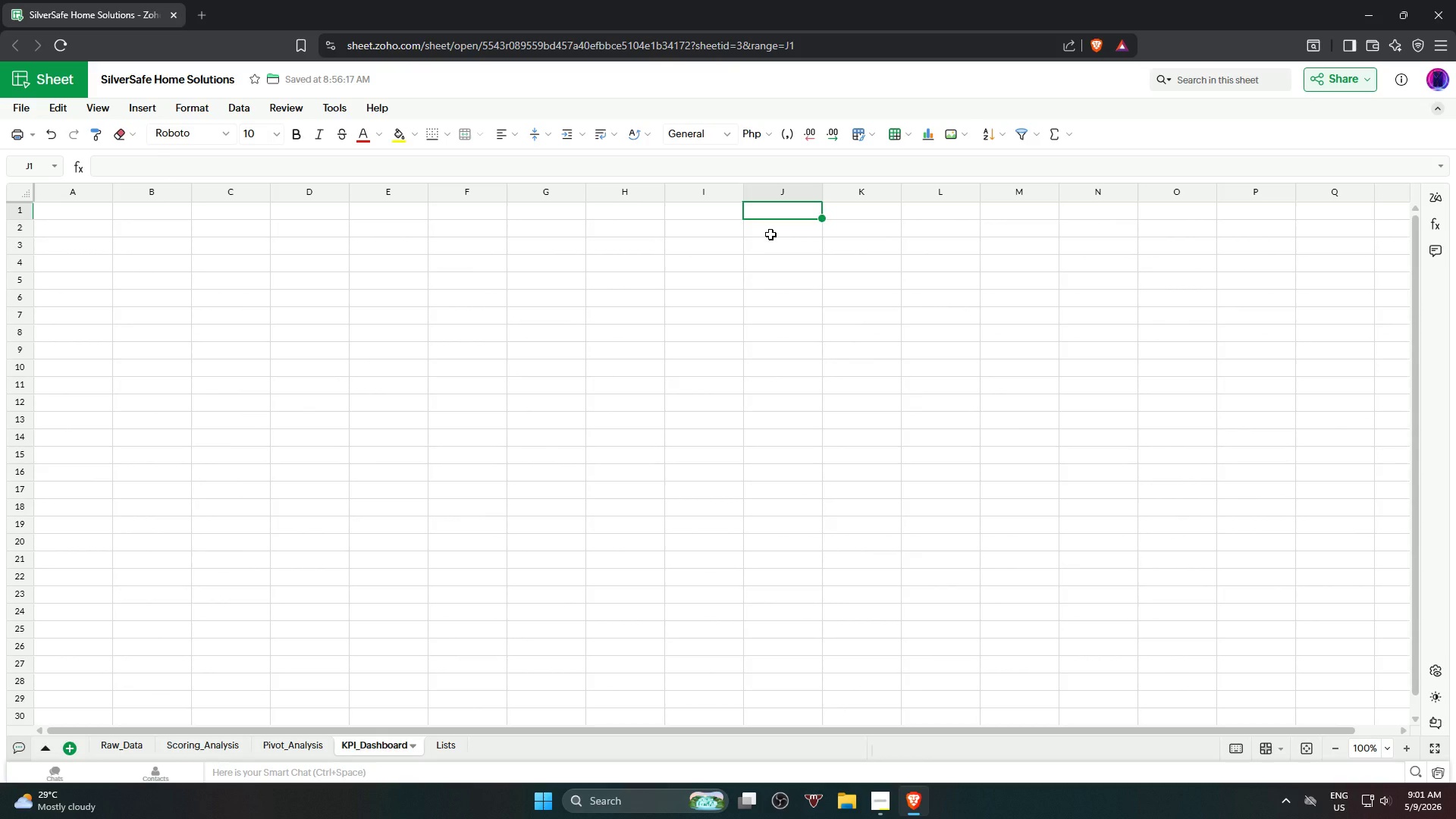 
type(Sys)
 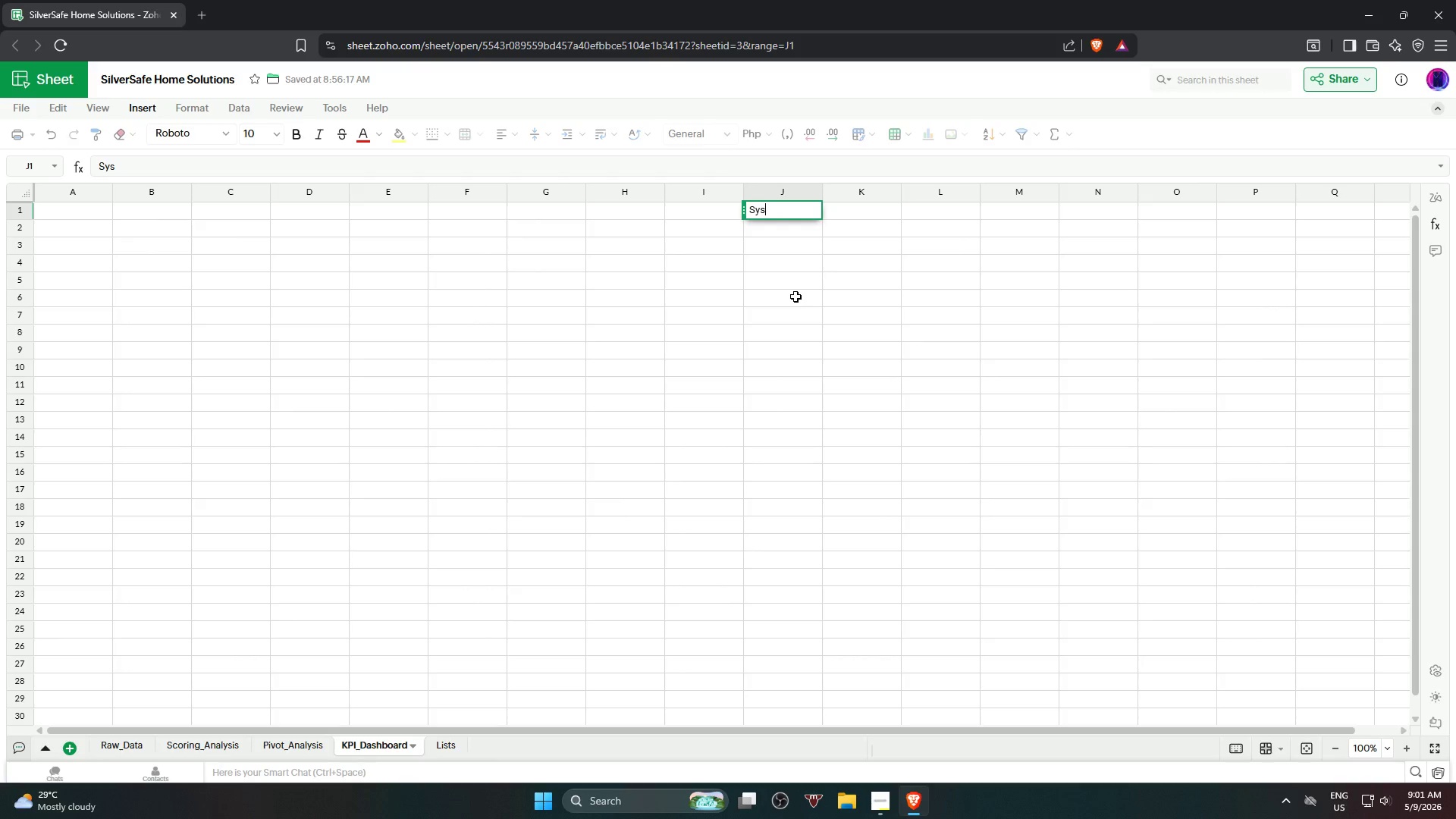 
type(tem Control )
key(Backspace)
 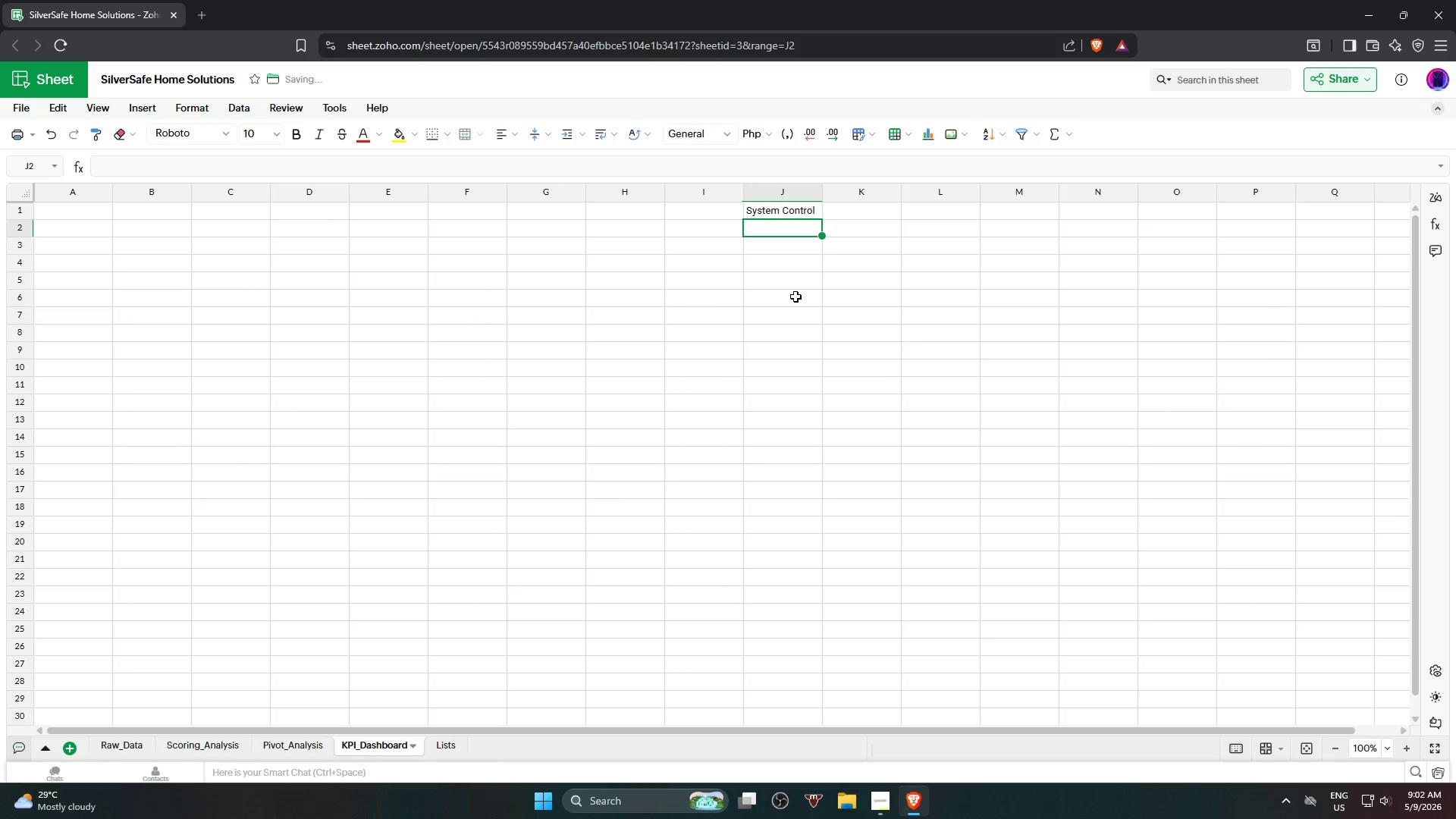 
 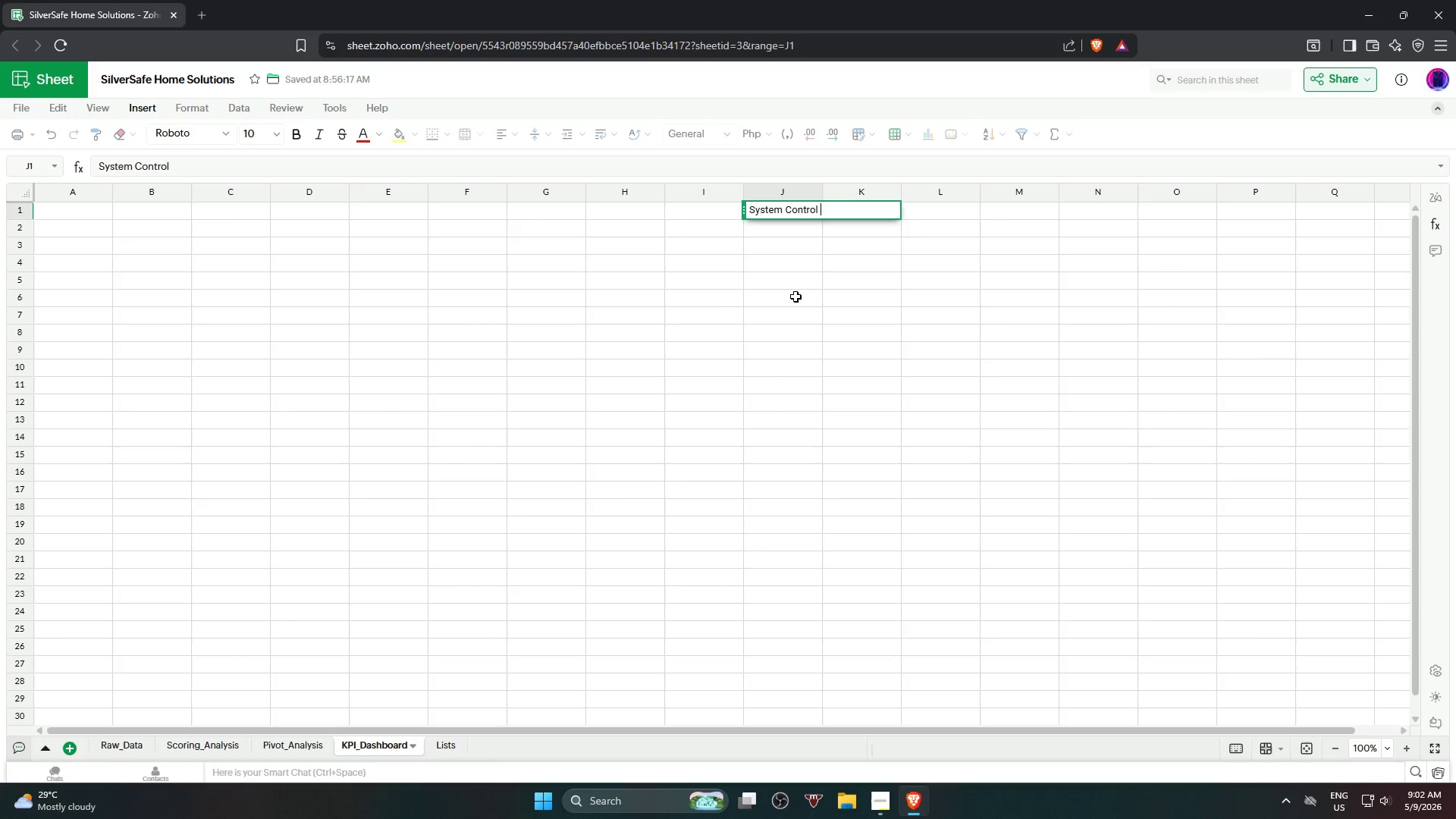 
key(Enter)
 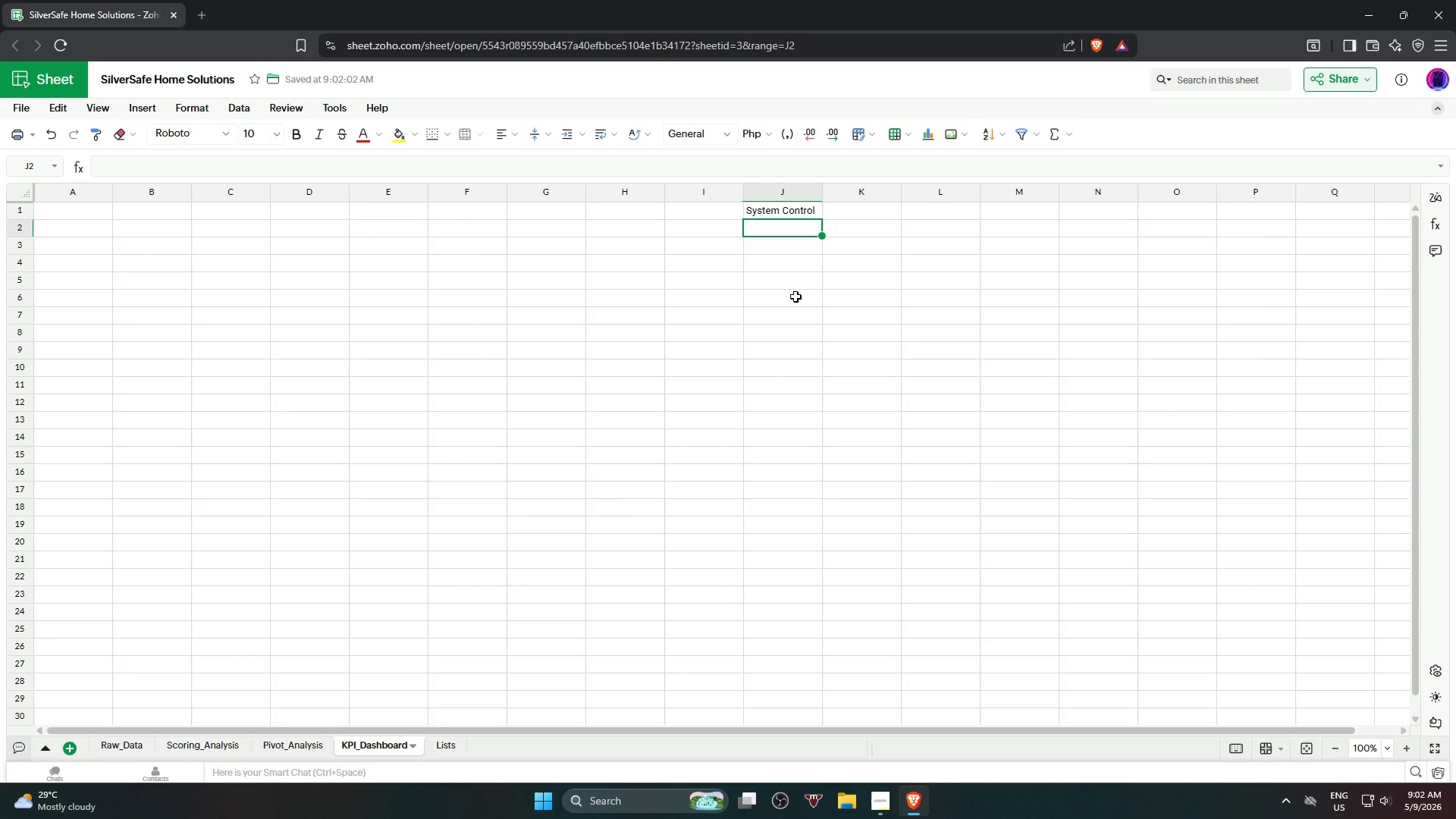 
type(Analysis Date)
 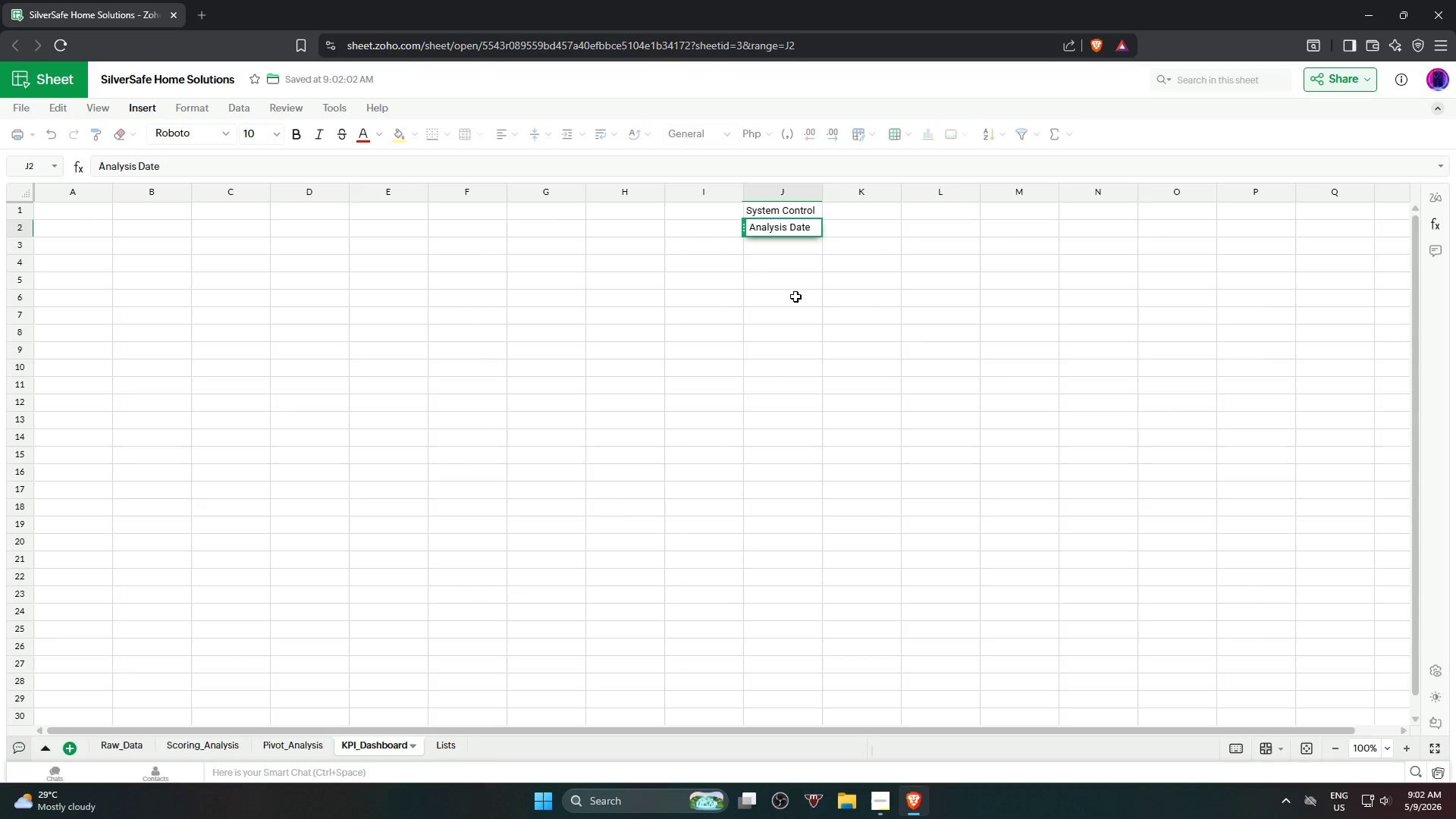 
key(Enter)
 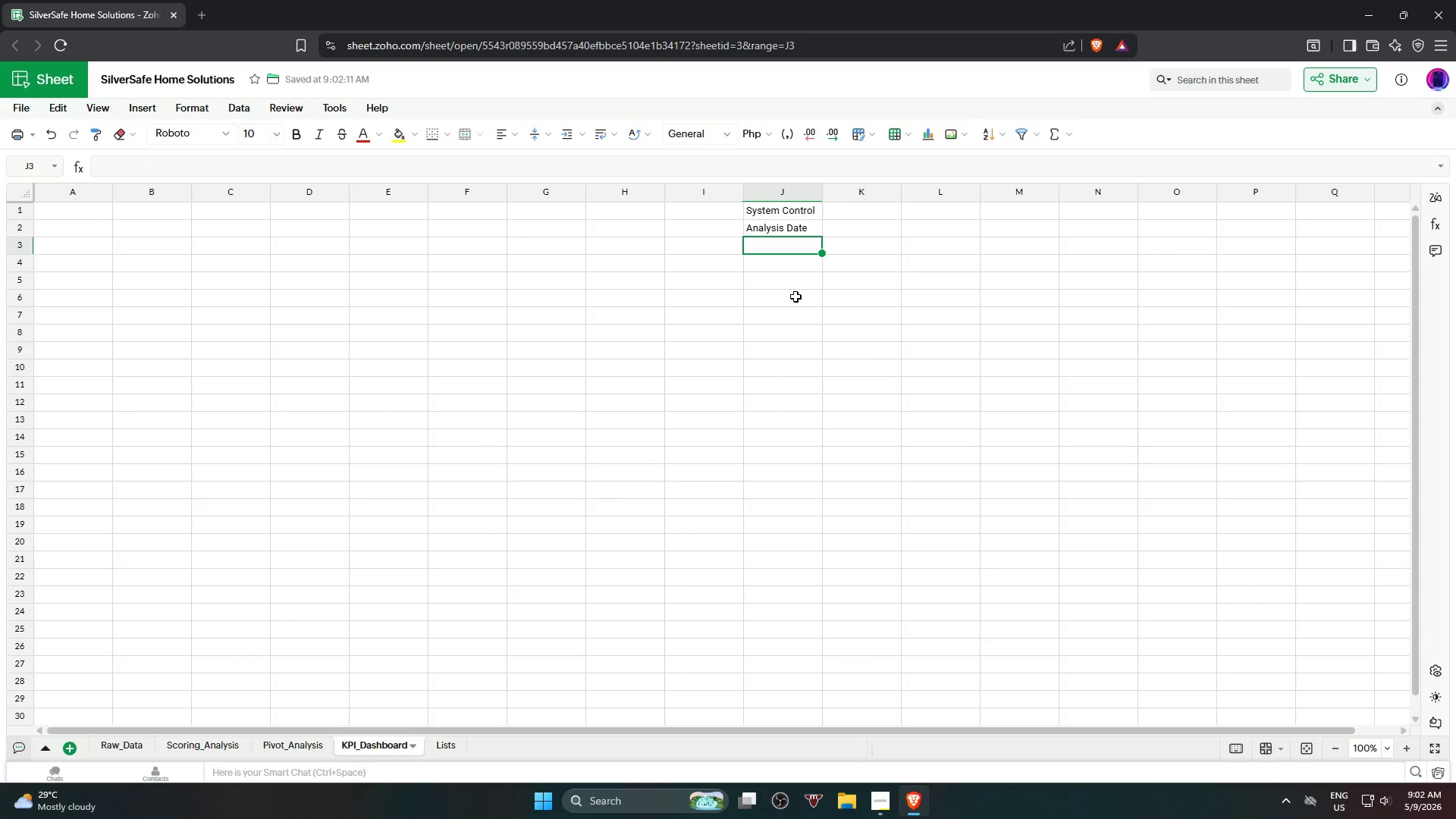 
key(ArrowRight)
 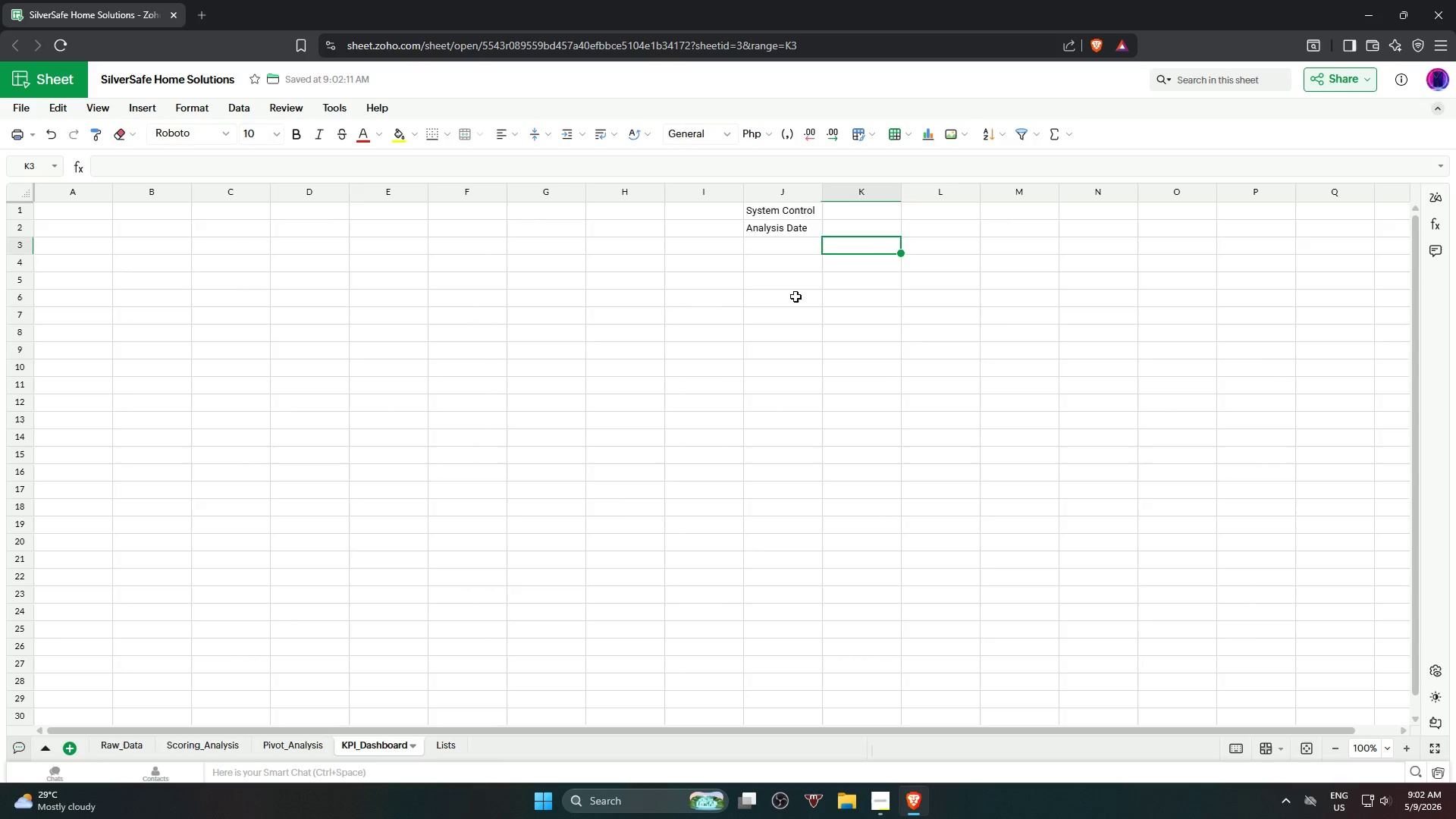 
key(ArrowUp)
 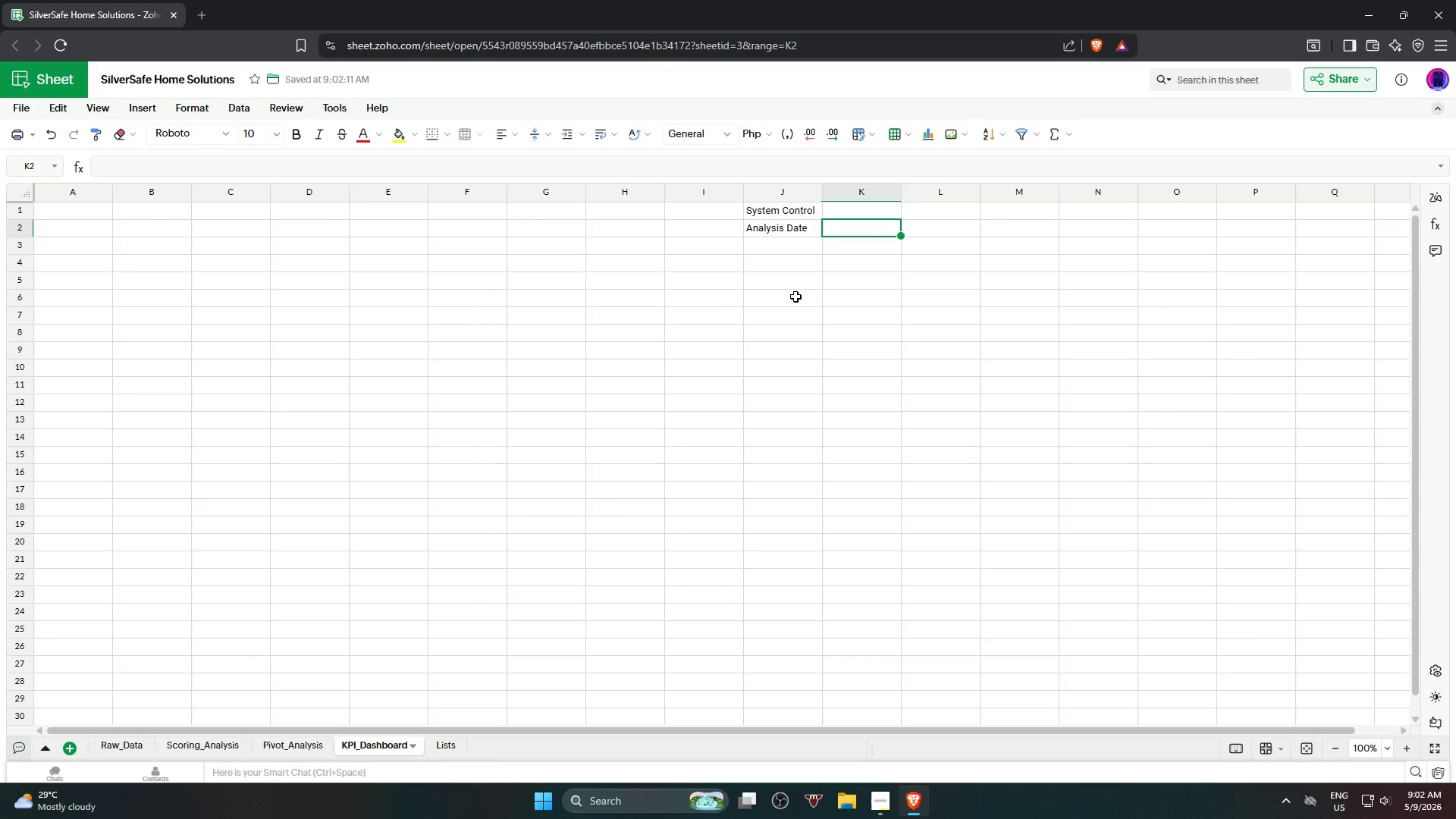 
hold_key(key=ShiftRight, duration=1.27)
 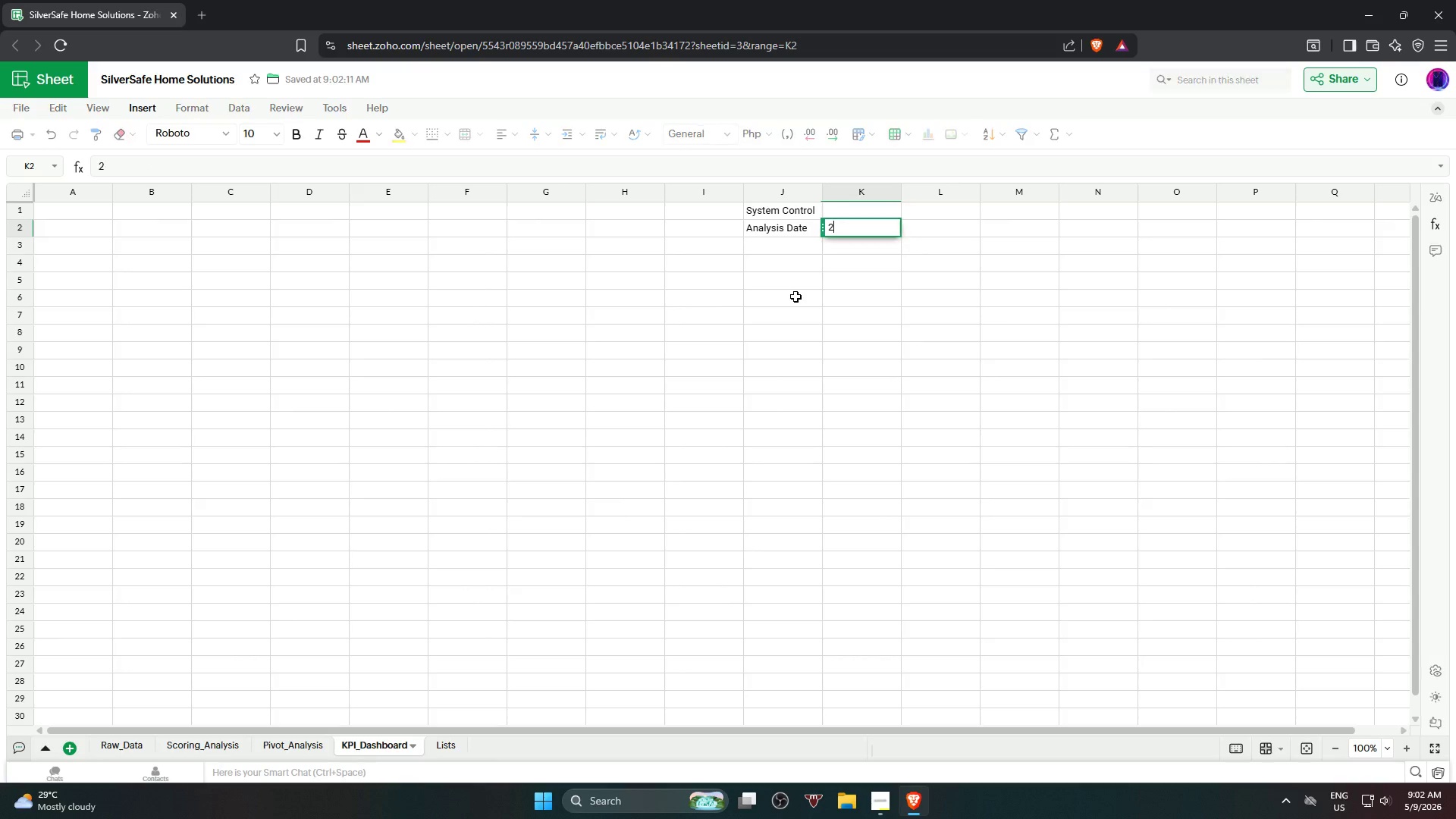 
type(2024-)
 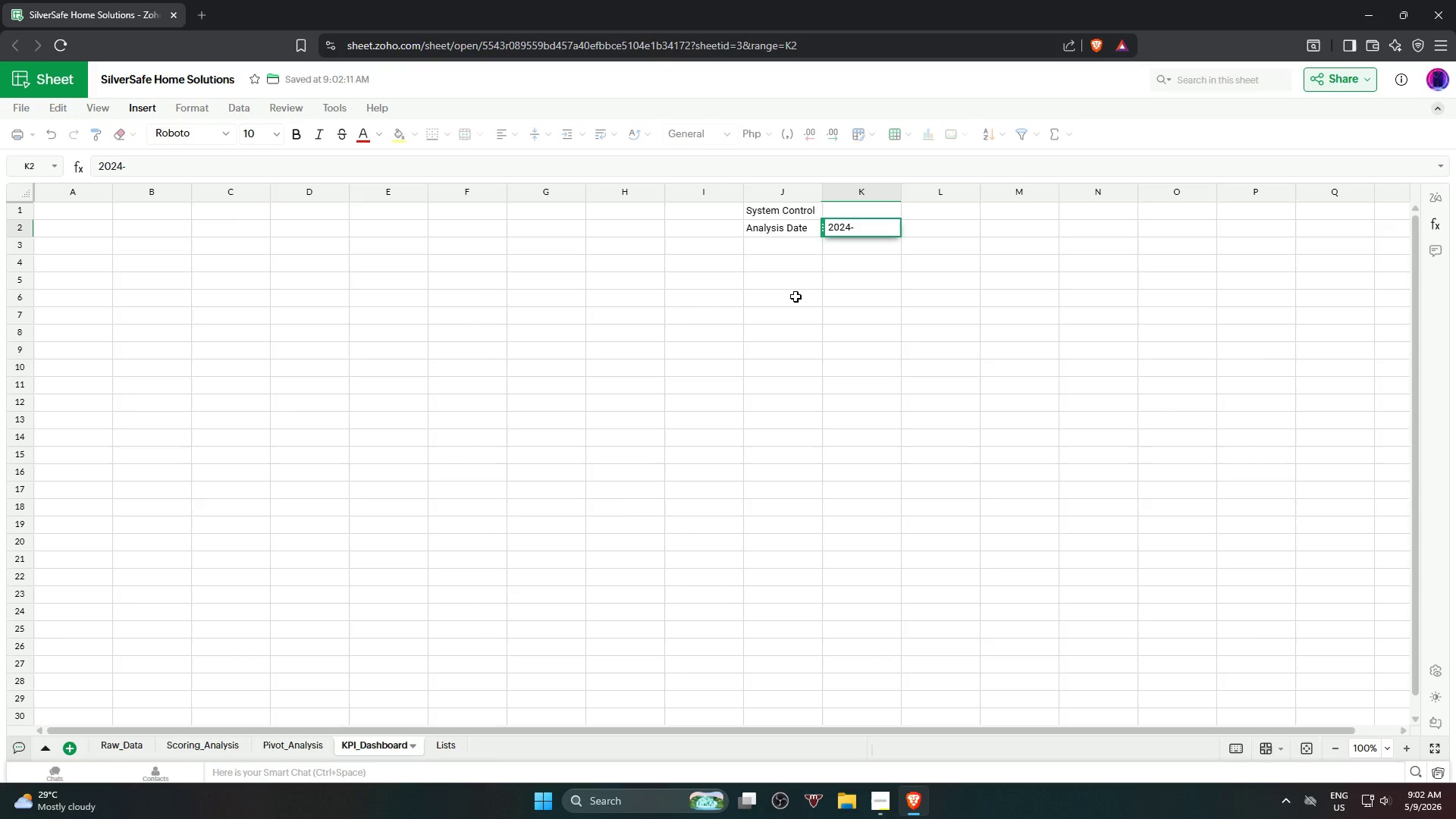 
type(06-01)
 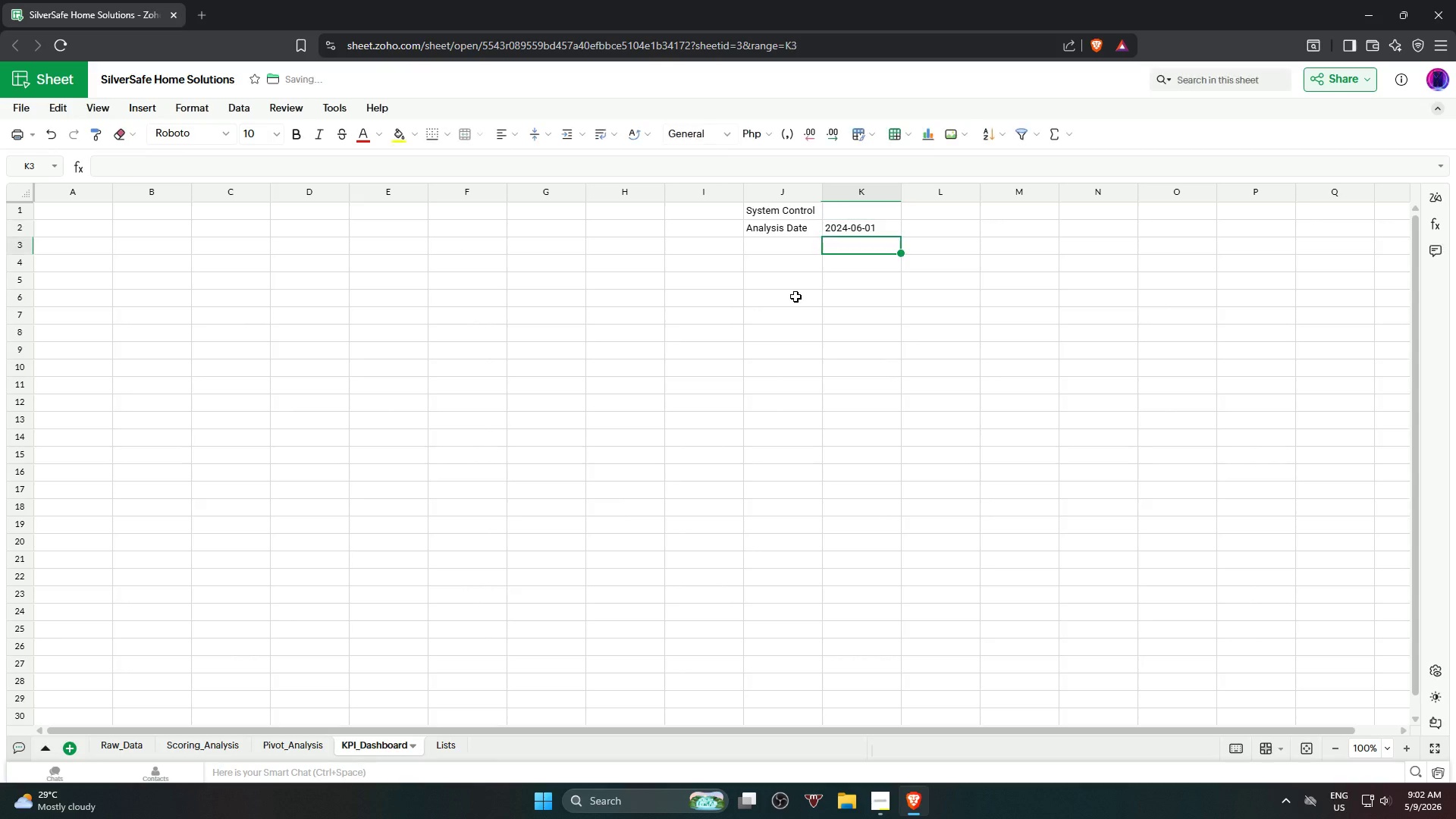 
key(Enter)
 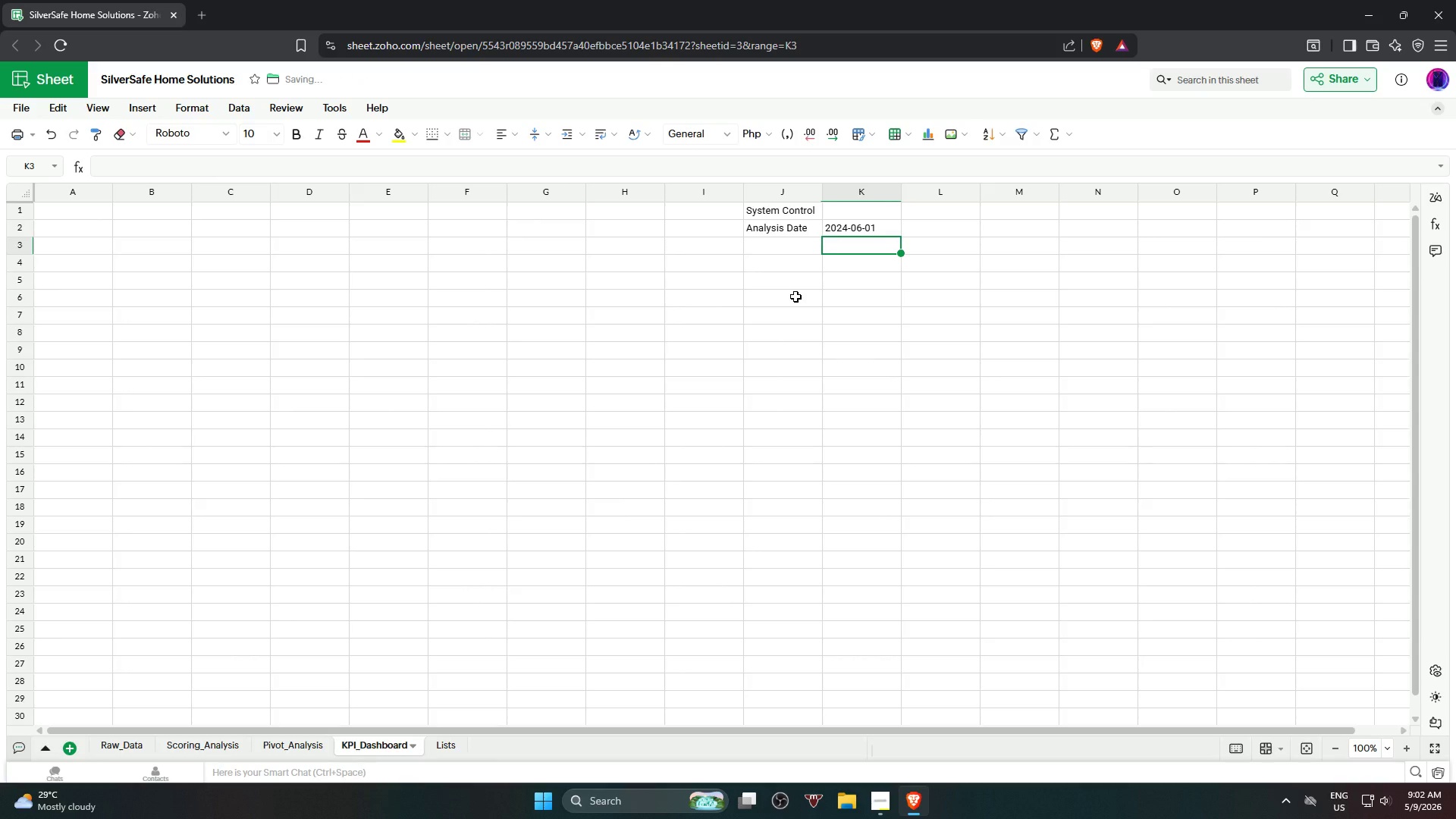 
left_click([795, 297])
 